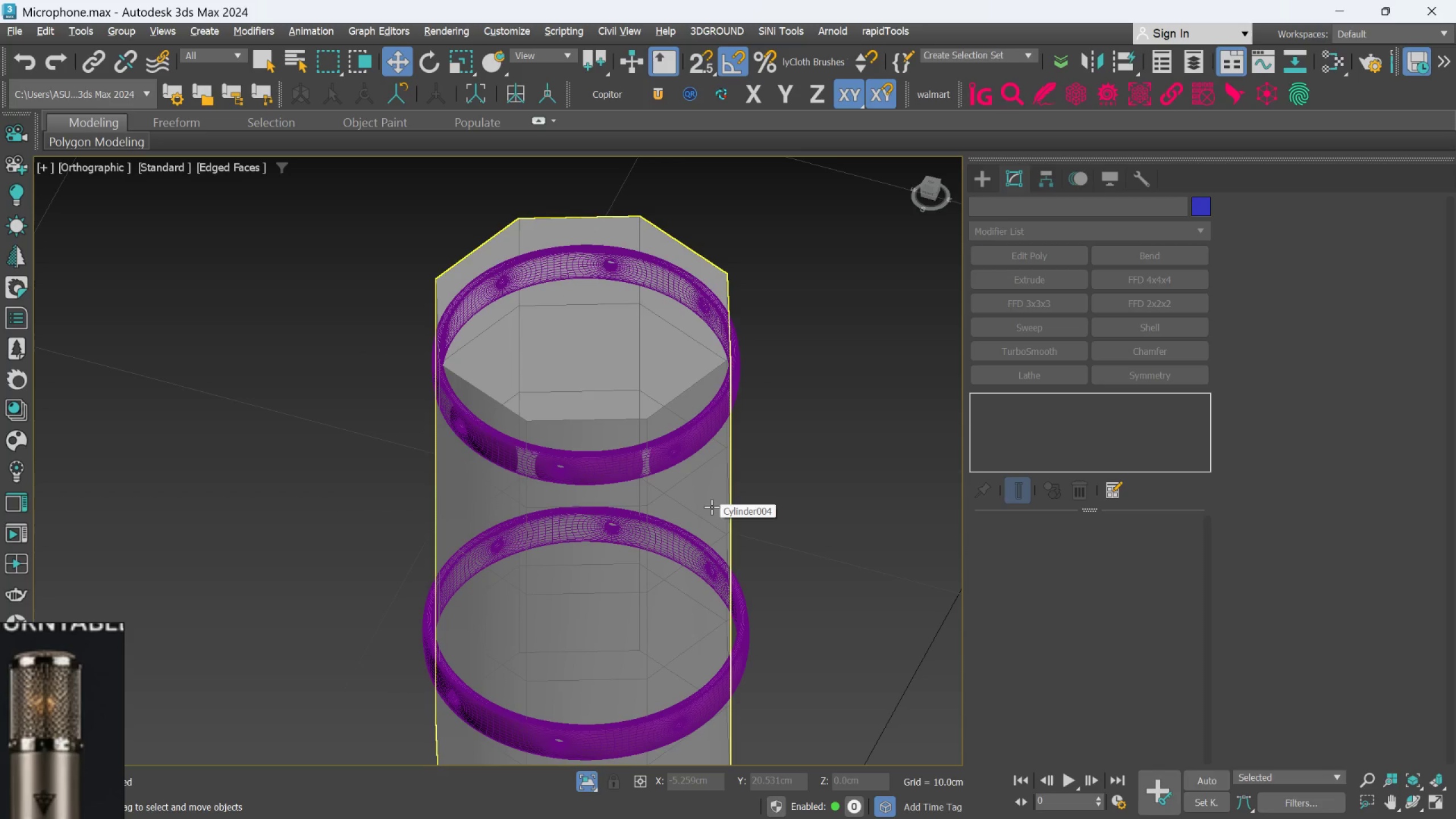 
key(Alt+X)
 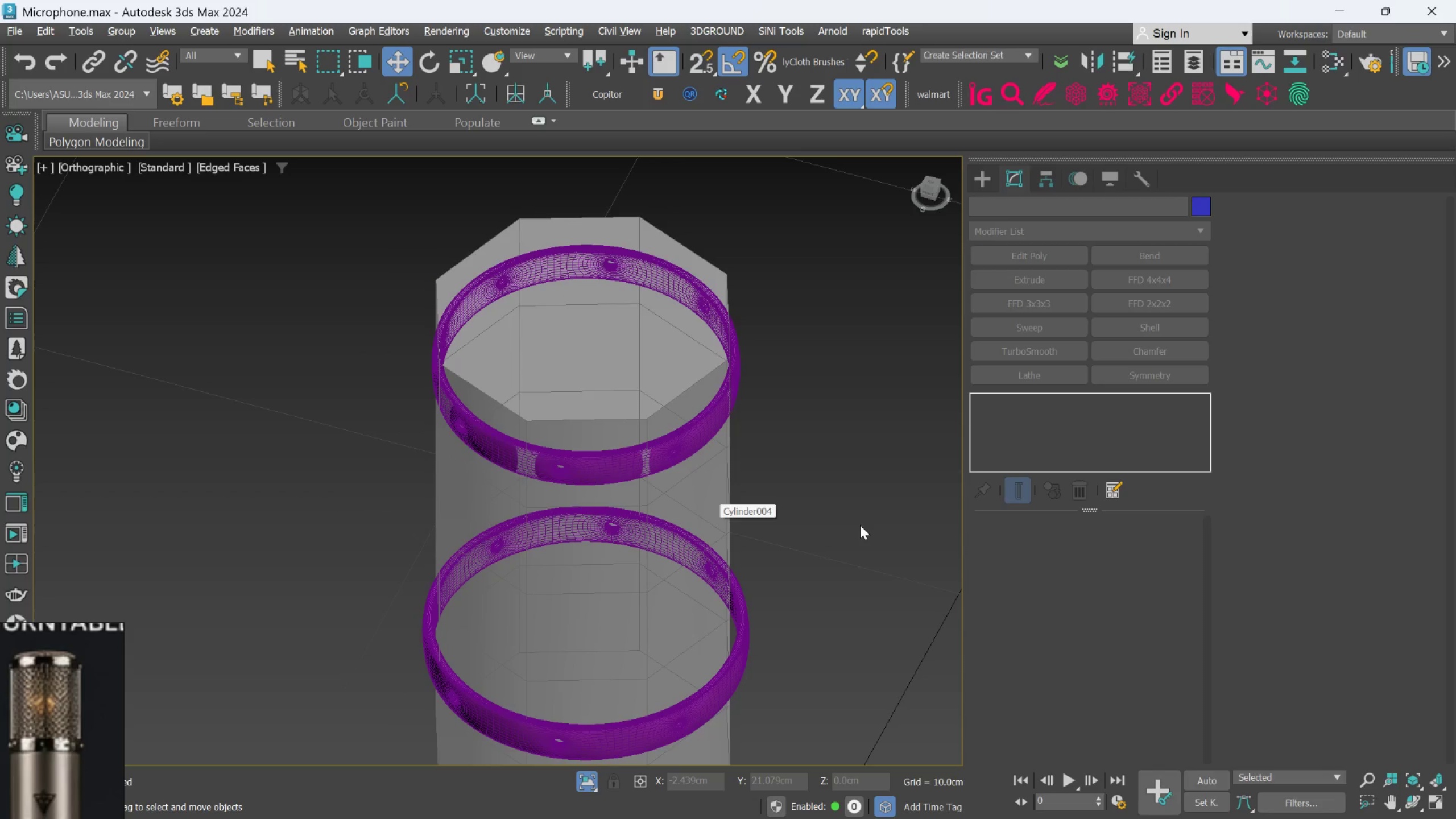 
left_click([860, 525])
 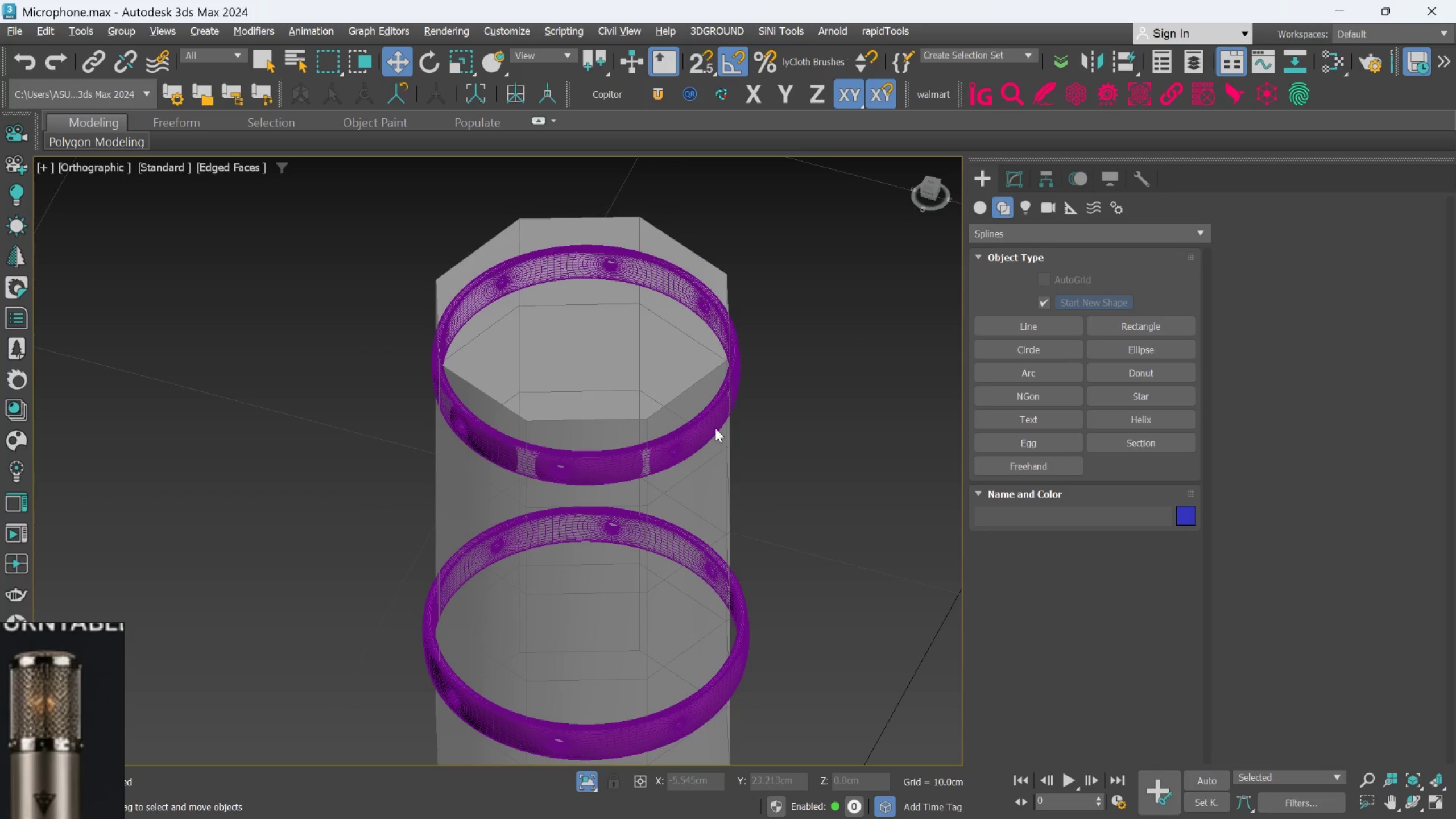 
left_click([697, 488])
 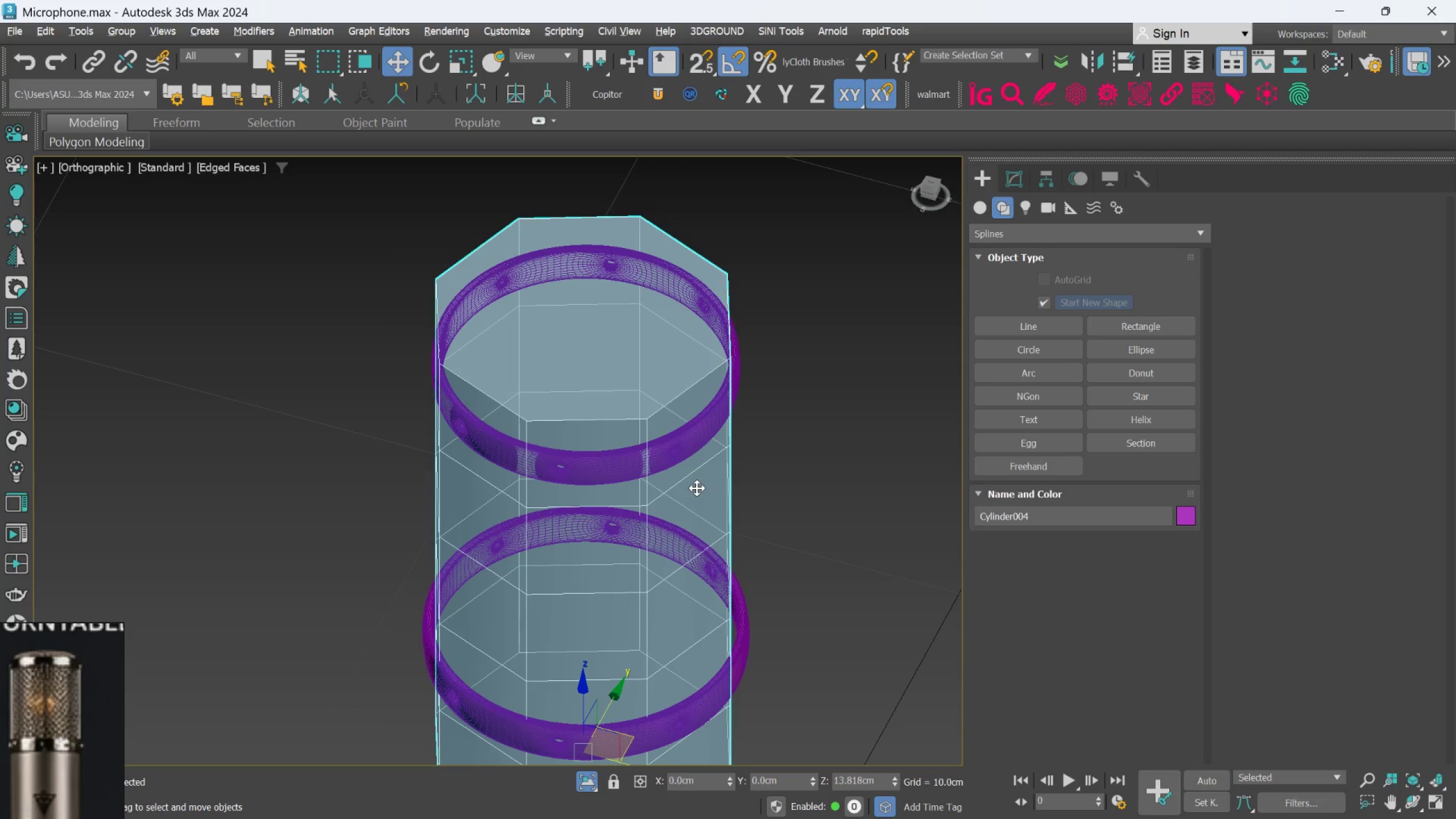 
key(Alt+X)
 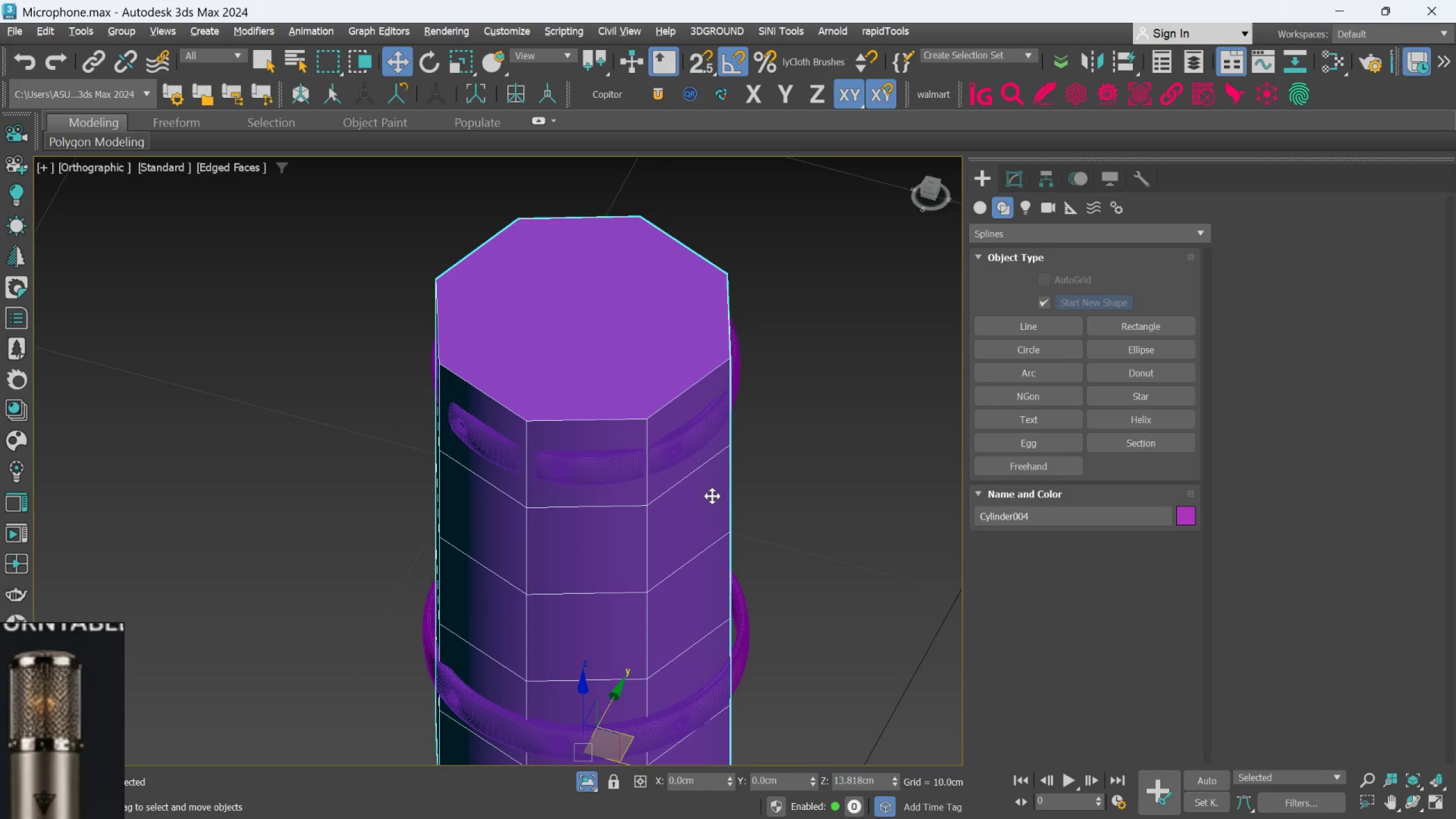 
hold_key(key=AltLeft, duration=0.77)
 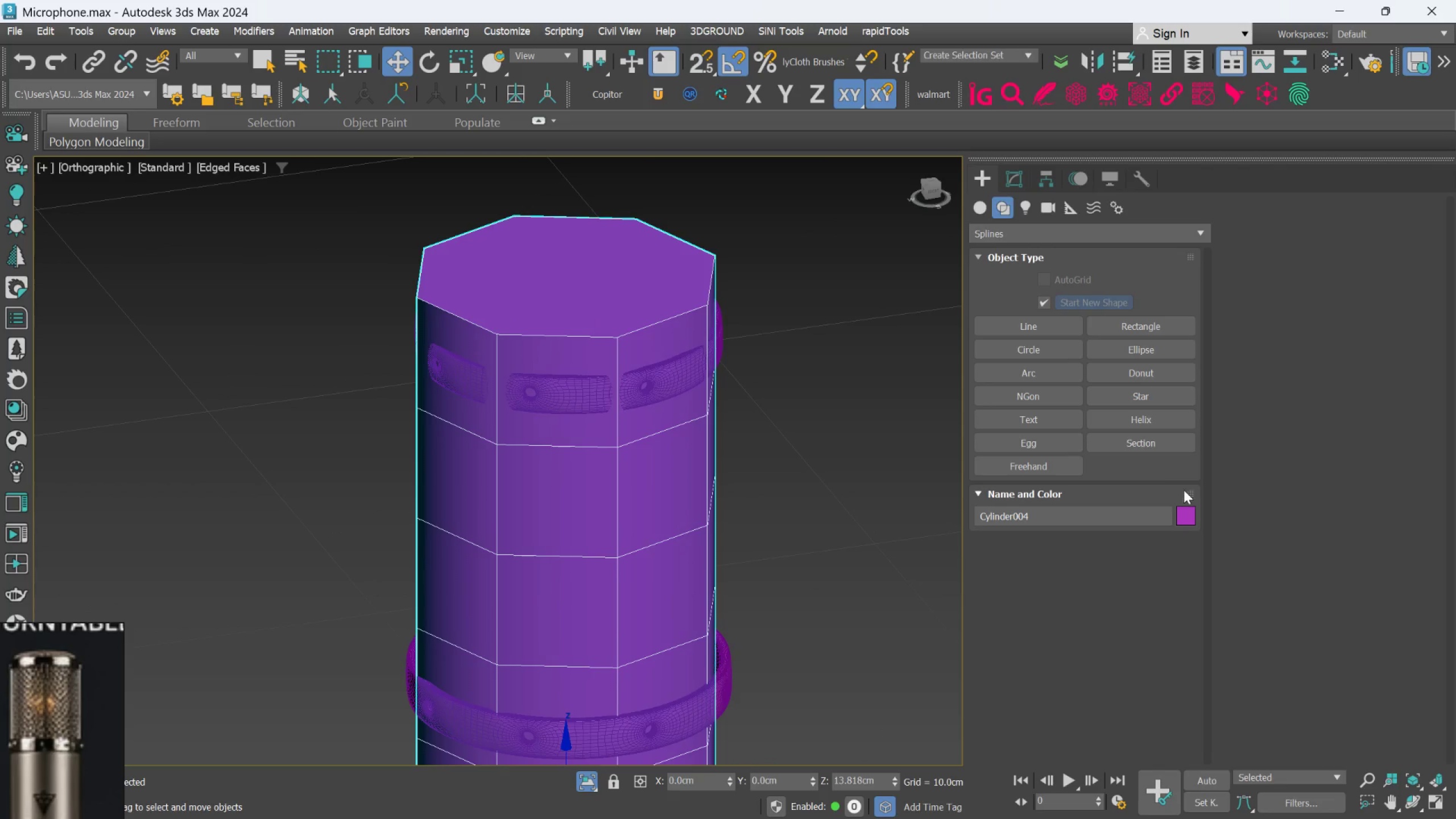 
left_click([1190, 510])
 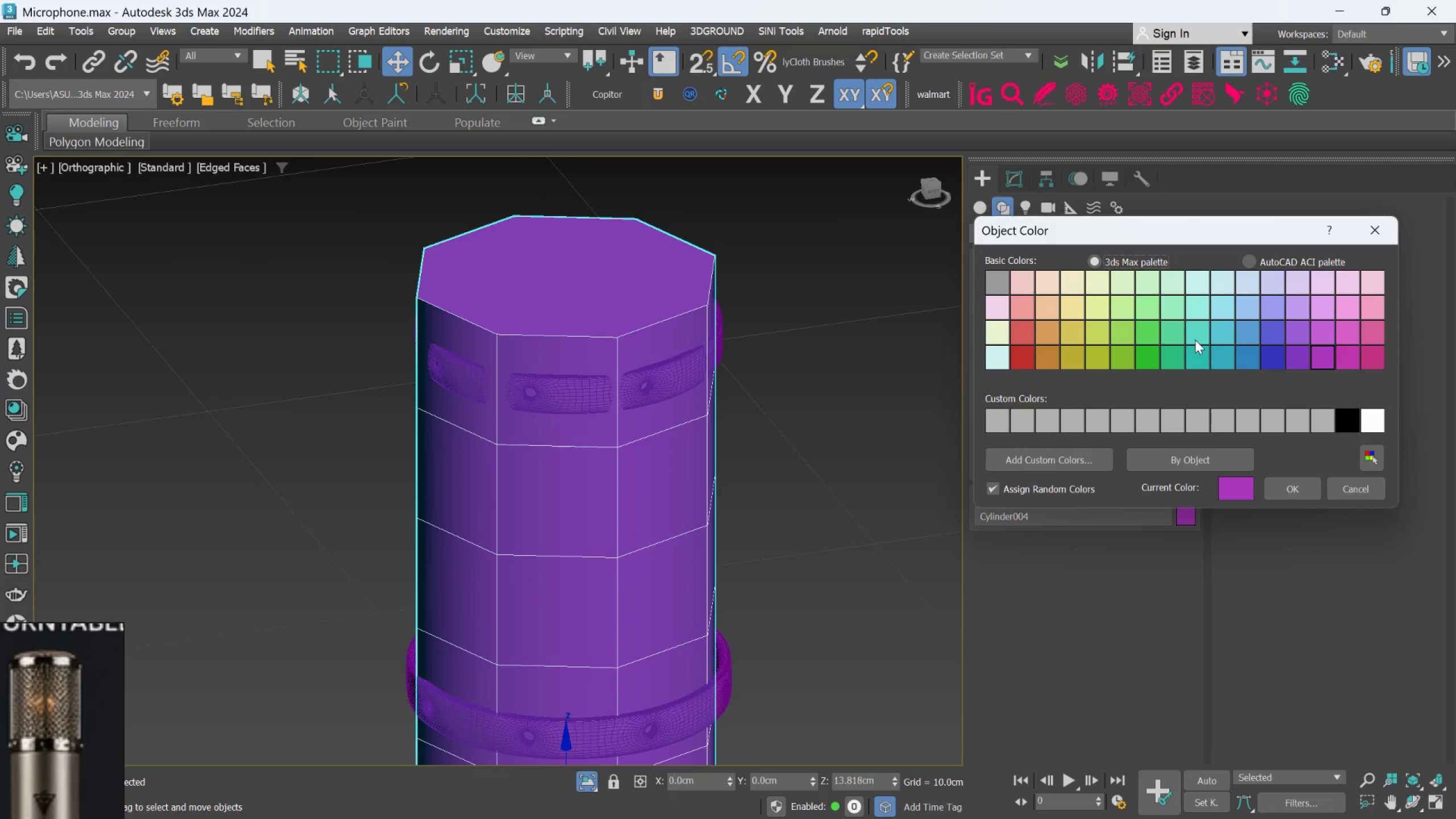 
left_click([1214, 360])
 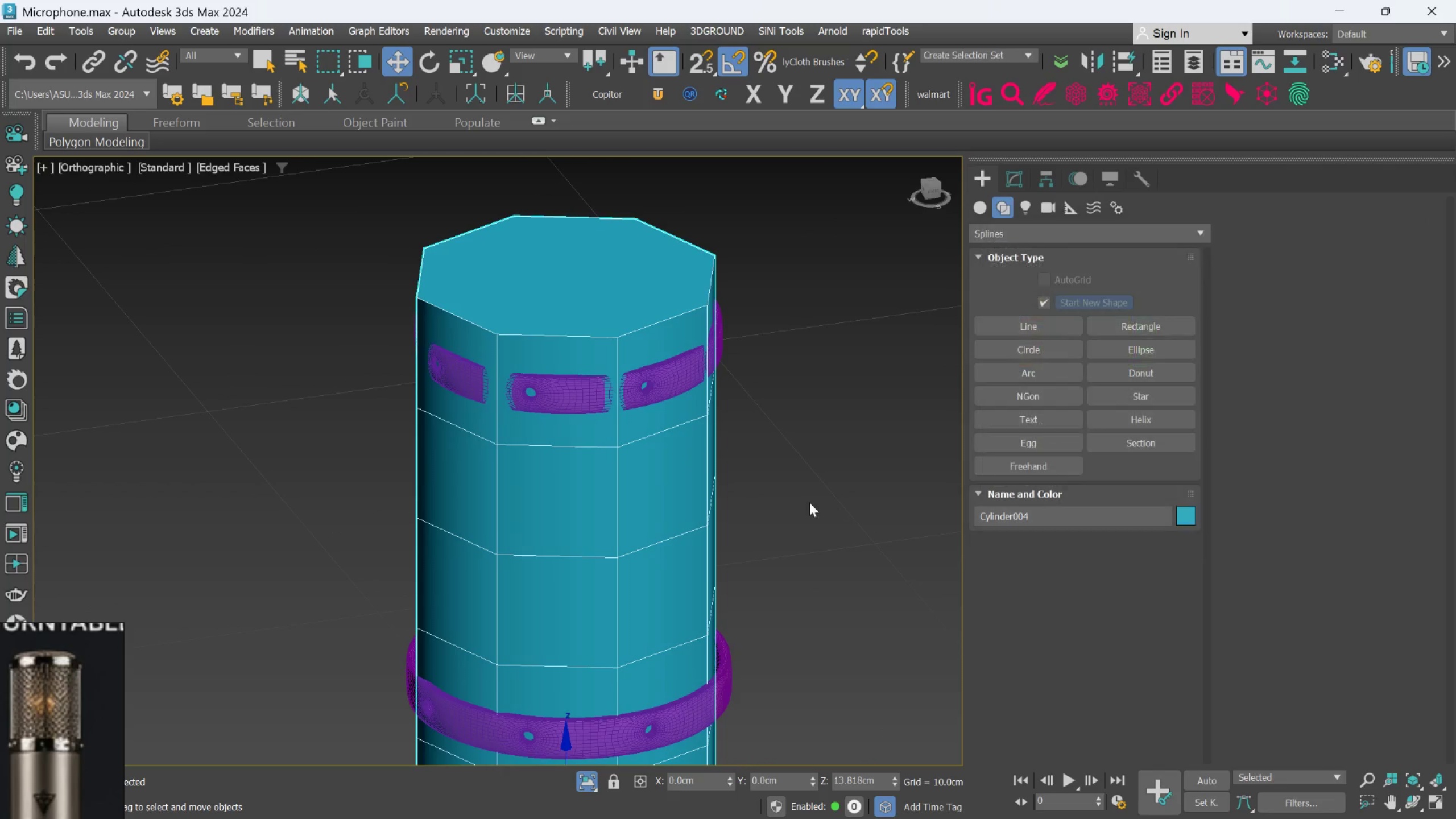 
left_click([806, 499])
 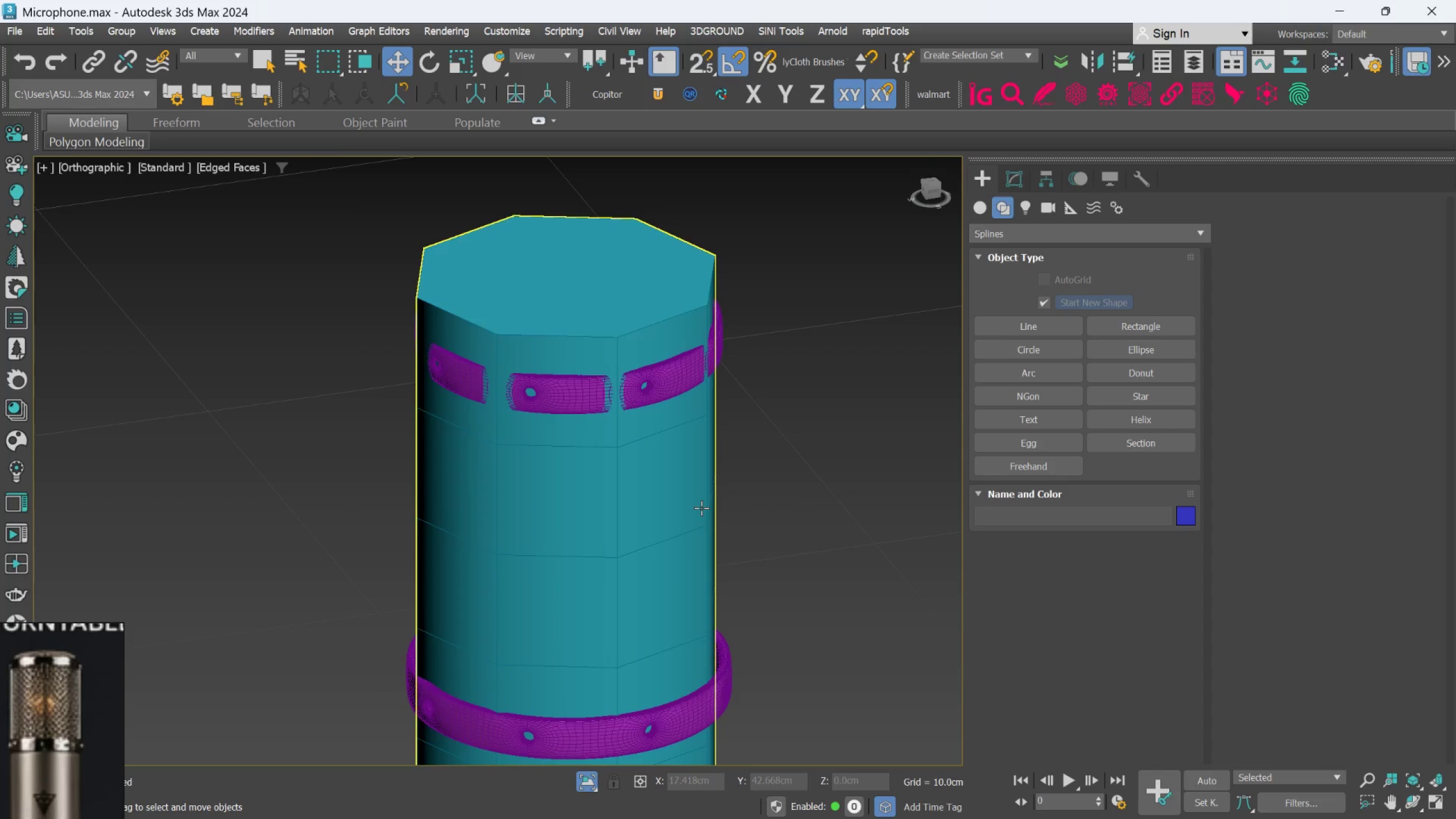 
left_click([701, 508])
 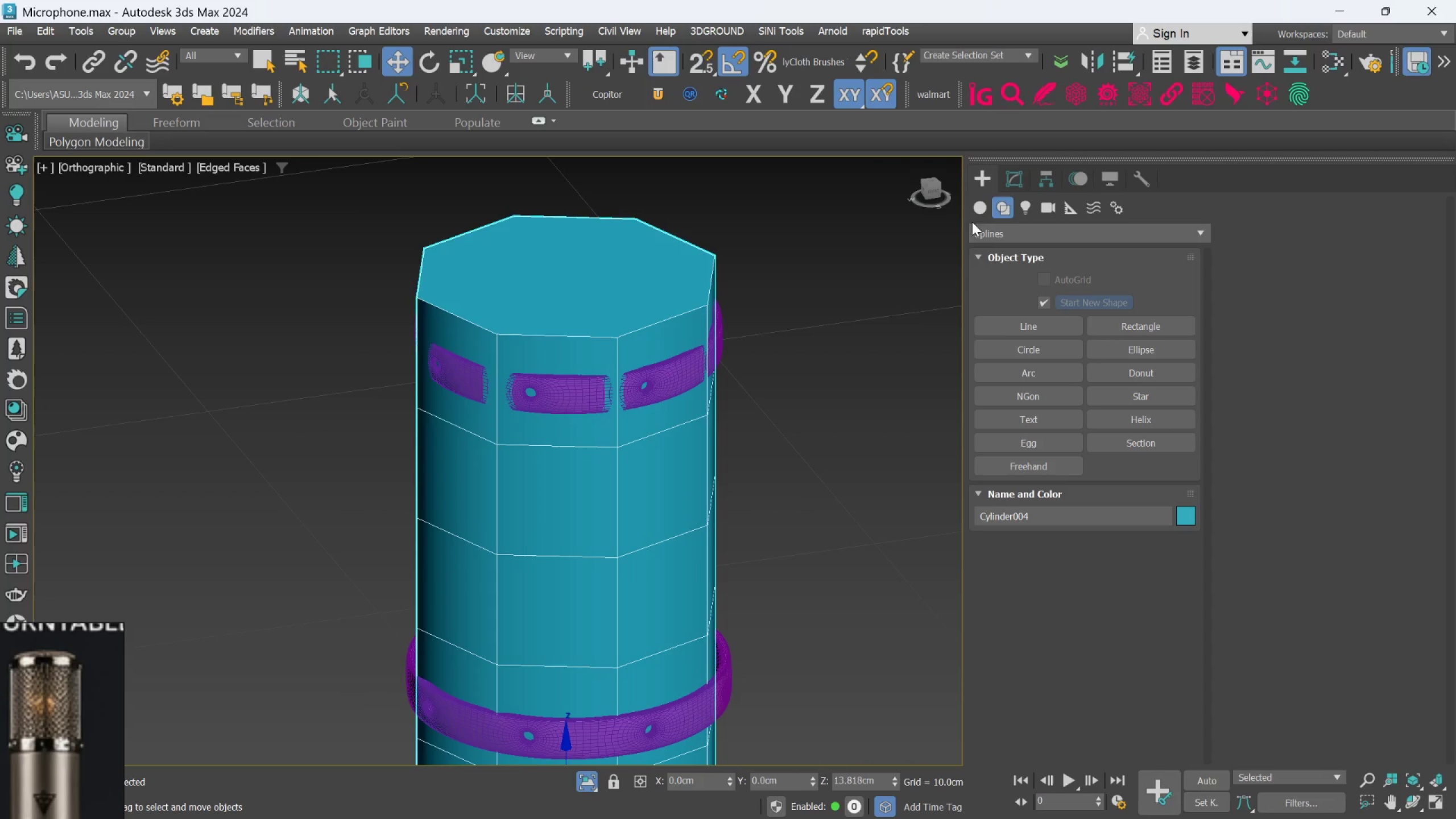 
left_click([1010, 180])
 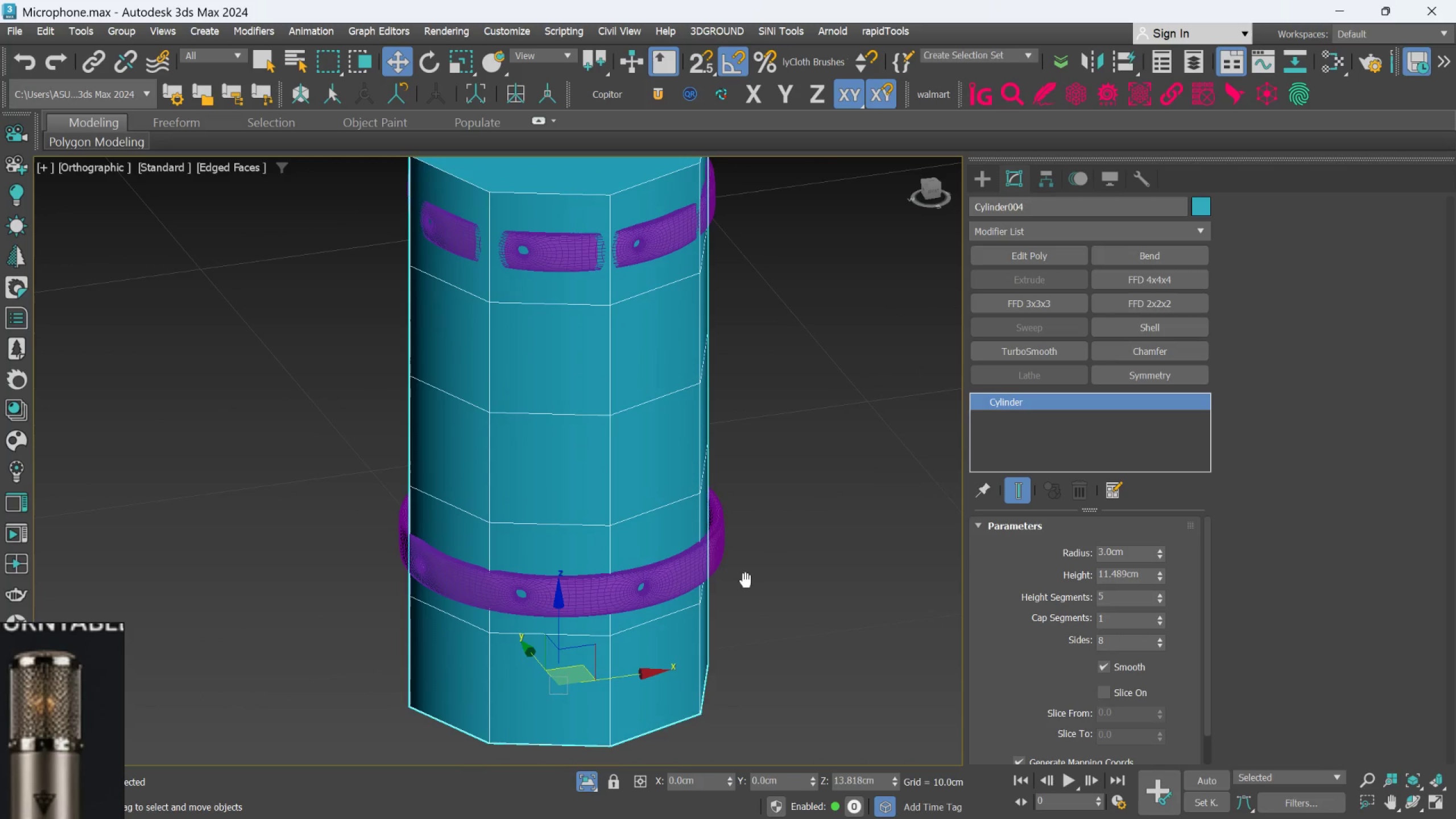 
wait(8.26)
 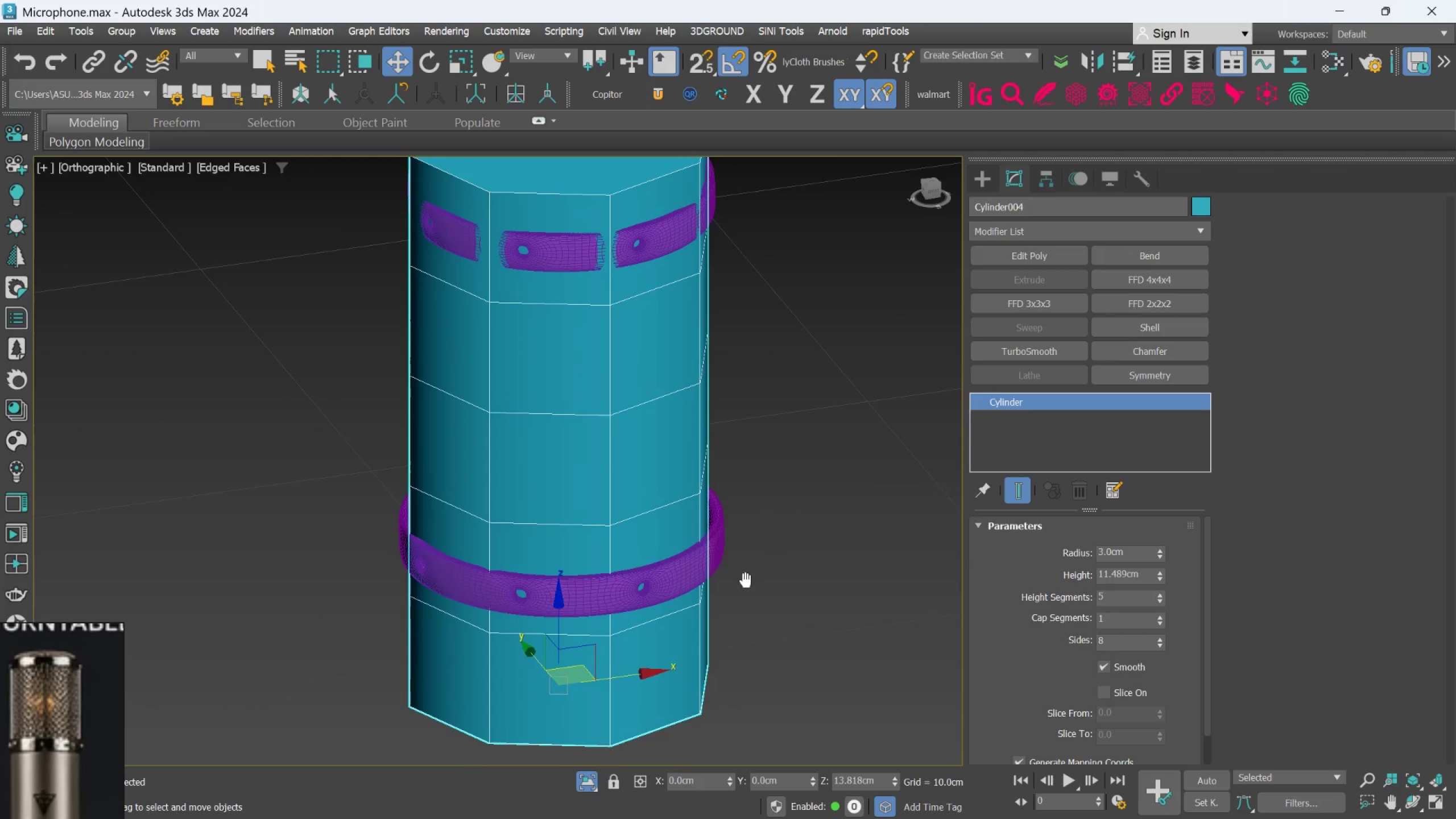 
double_click([1163, 597])
 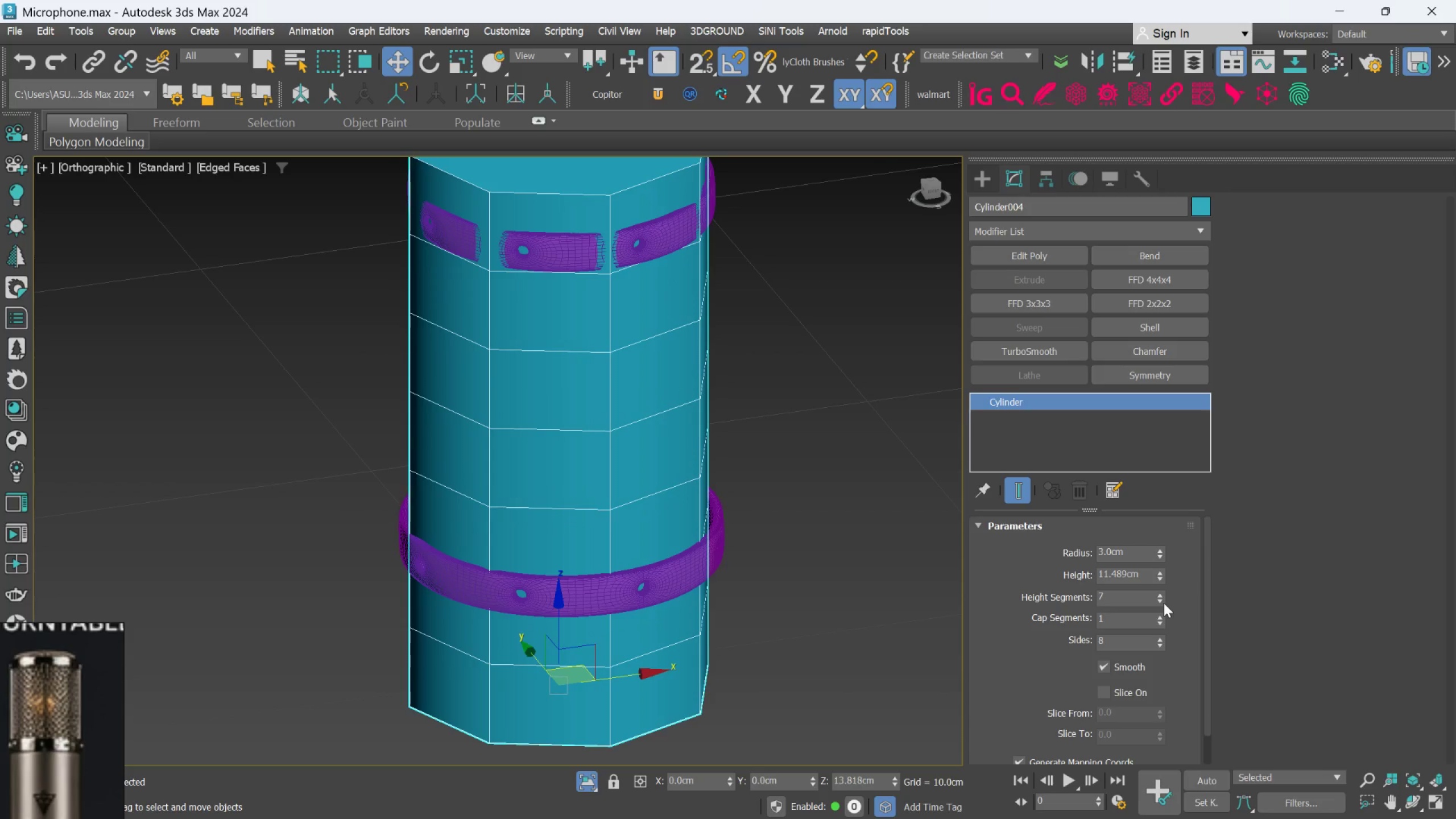 
double_click([1164, 603])
 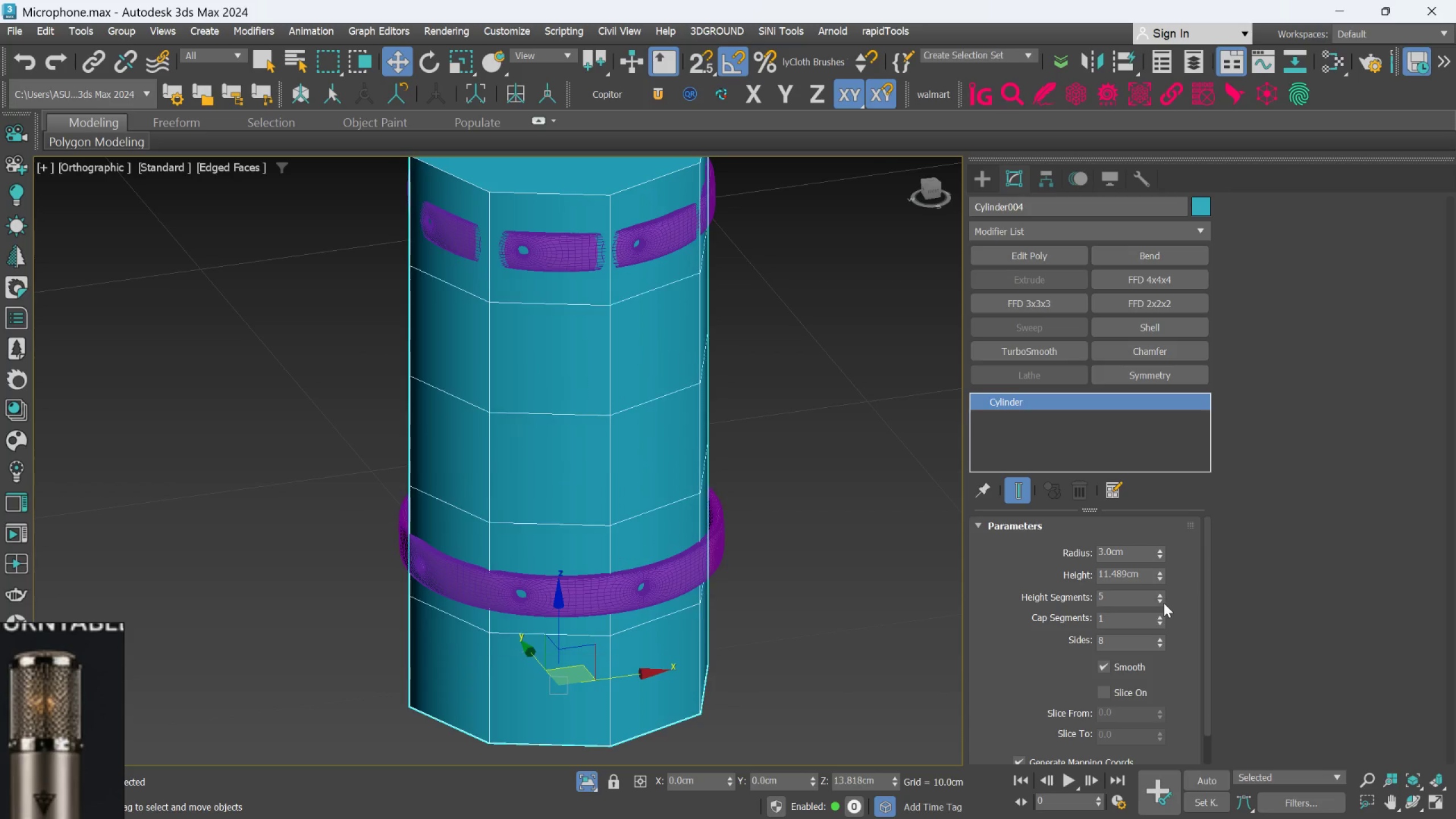 
triple_click([1164, 603])
 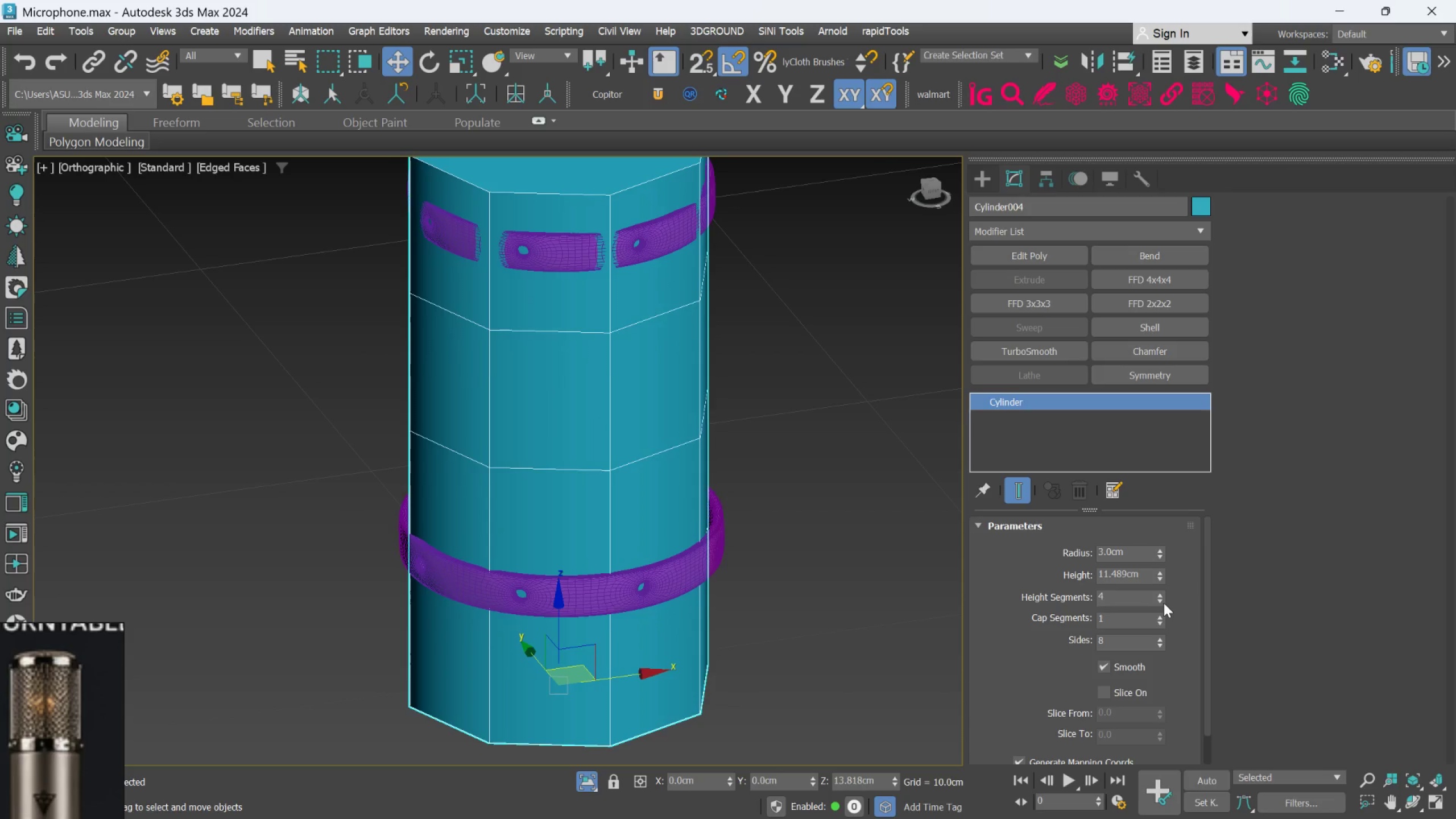 
triple_click([1164, 603])
 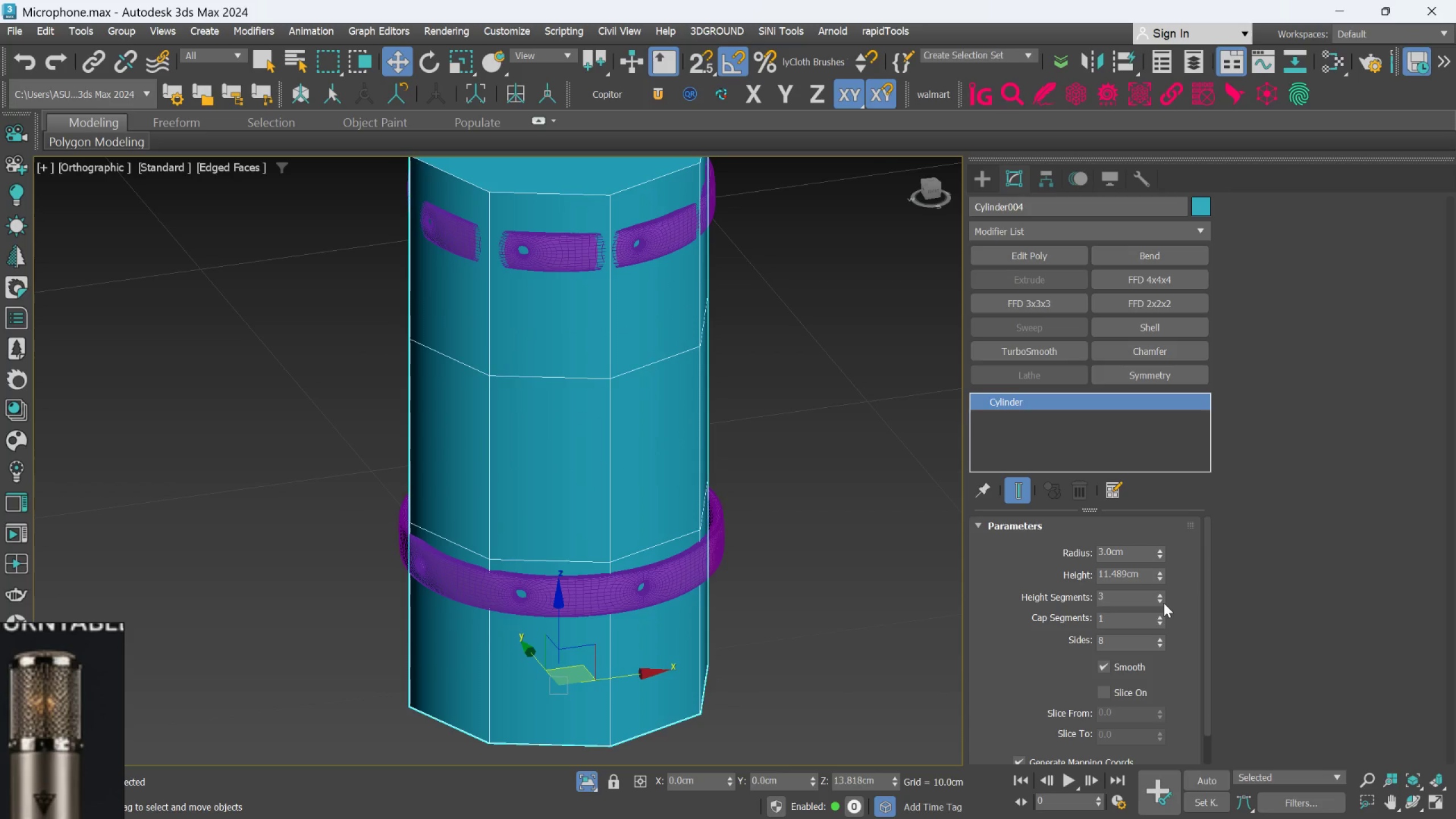 
triple_click([1164, 603])
 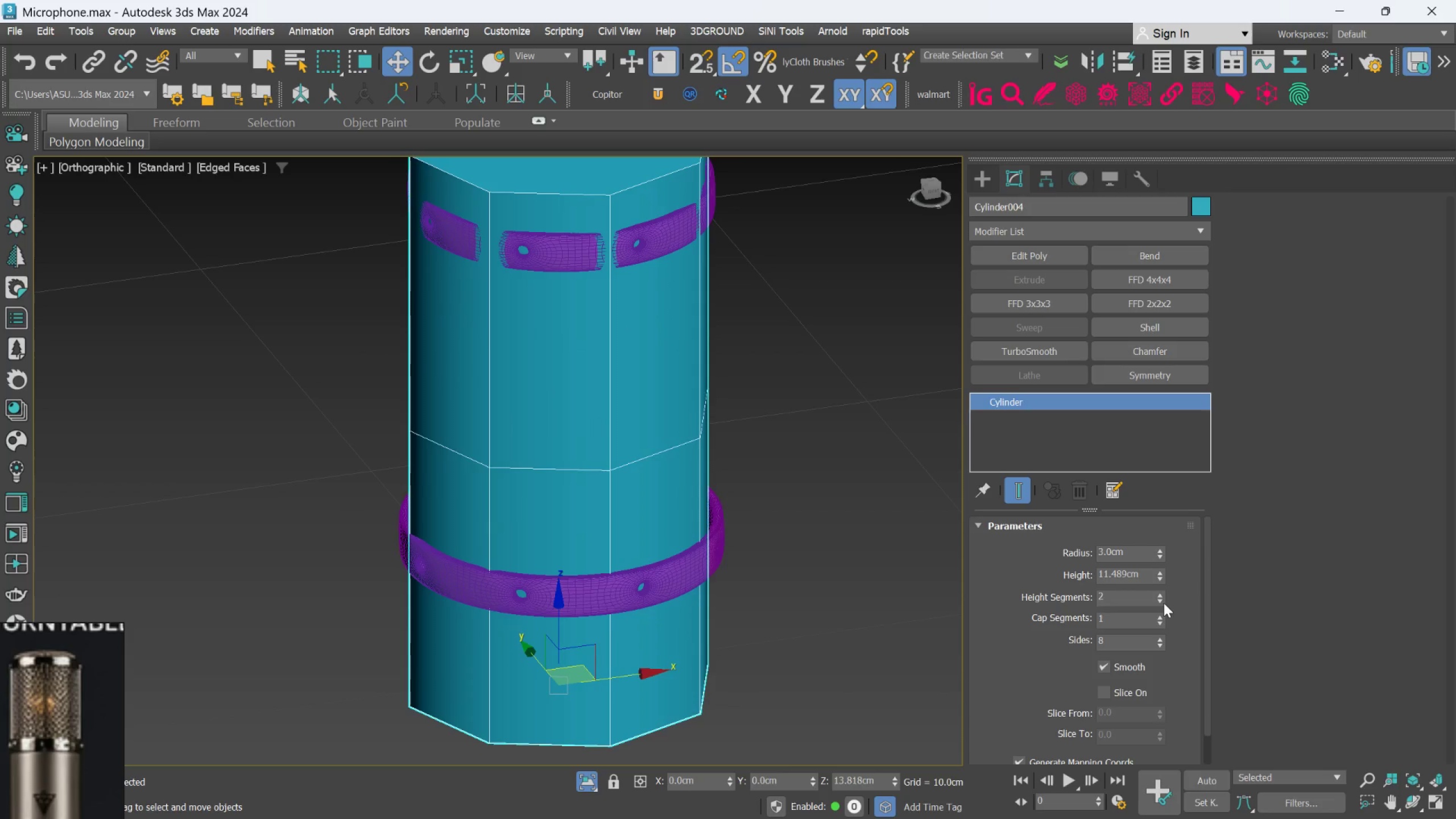 
triple_click([1164, 603])
 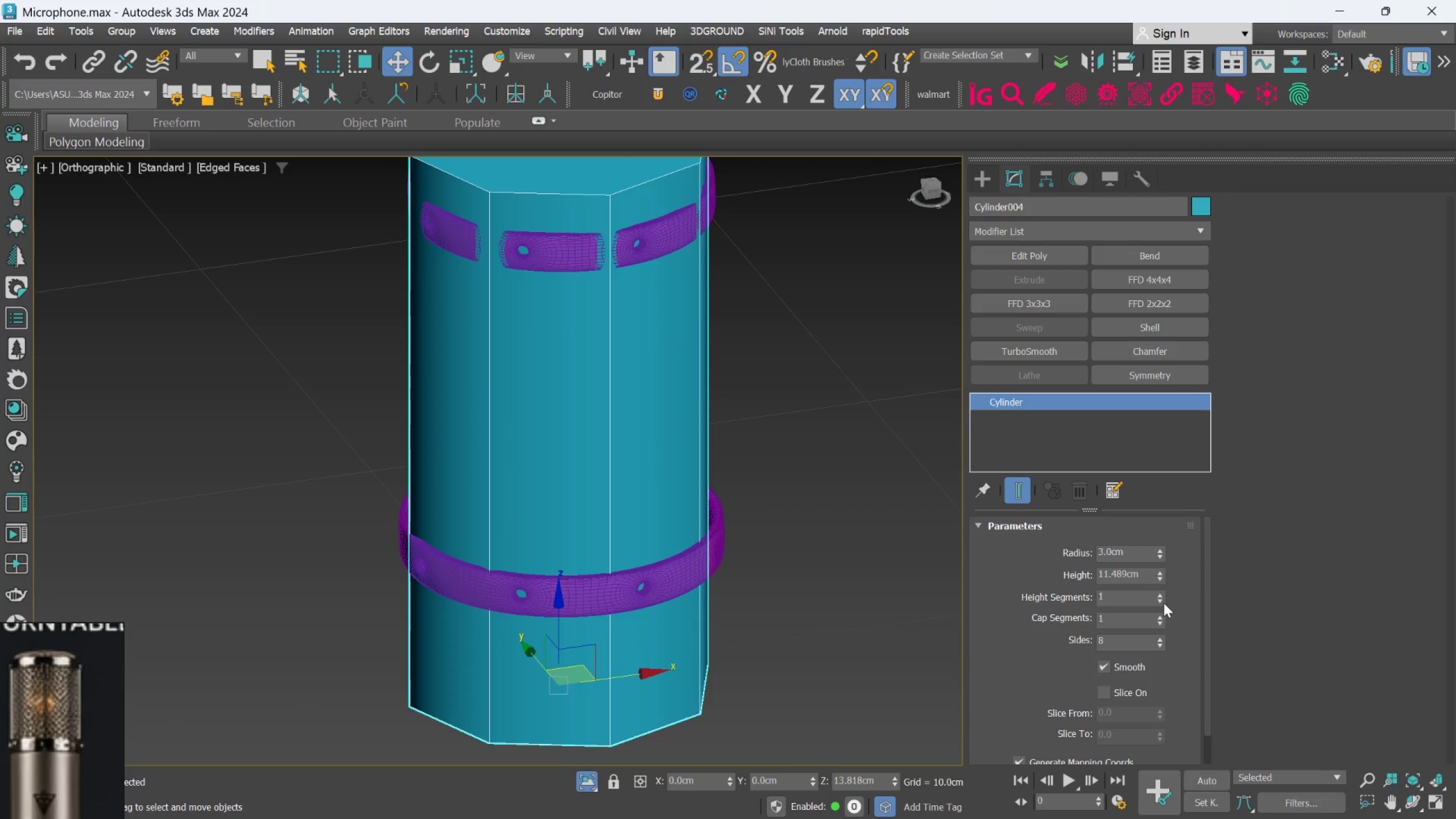 
scroll: coordinate [781, 528], scroll_direction: down, amount: 1.0
 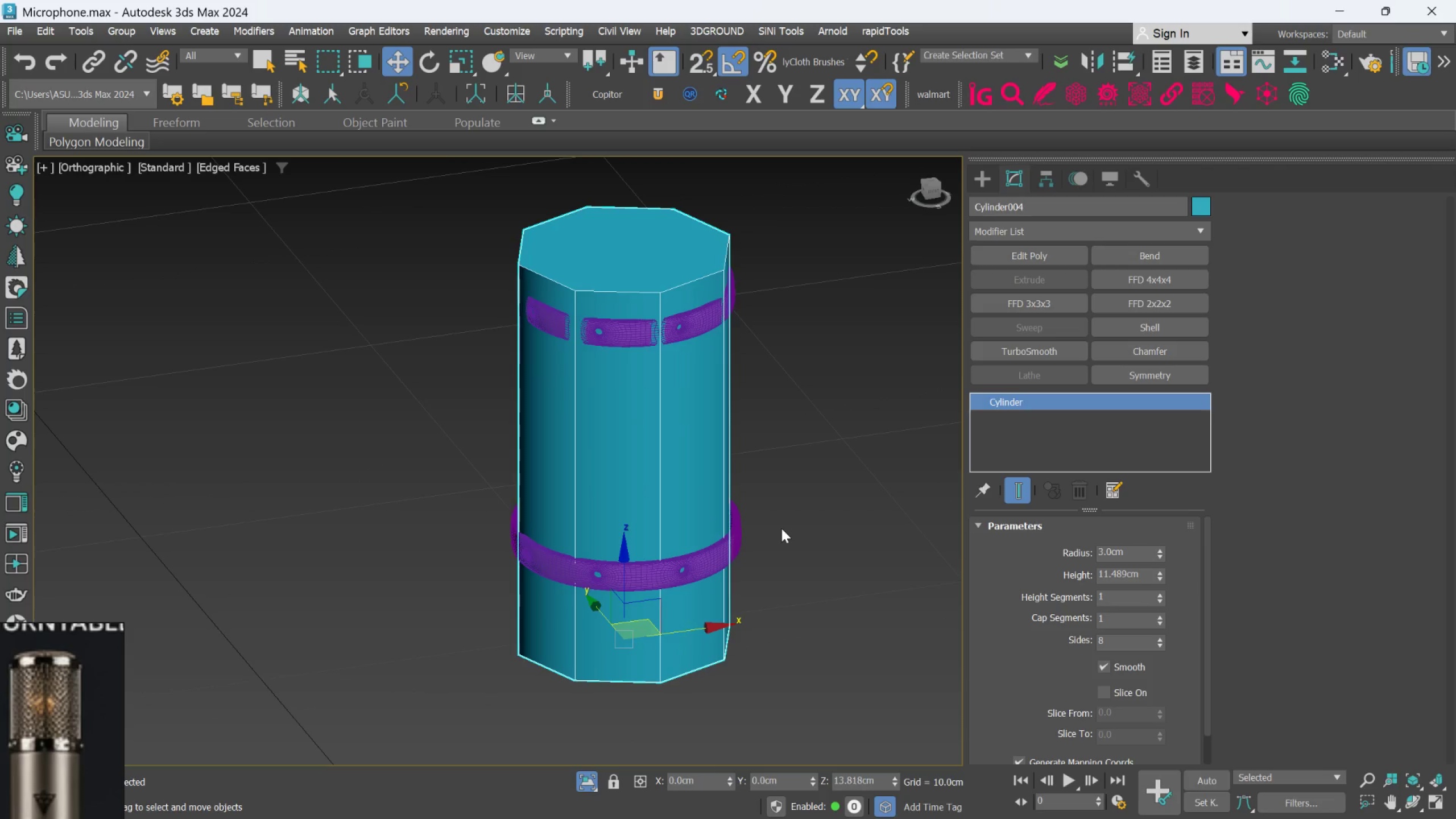 
middle_click([781, 528])
 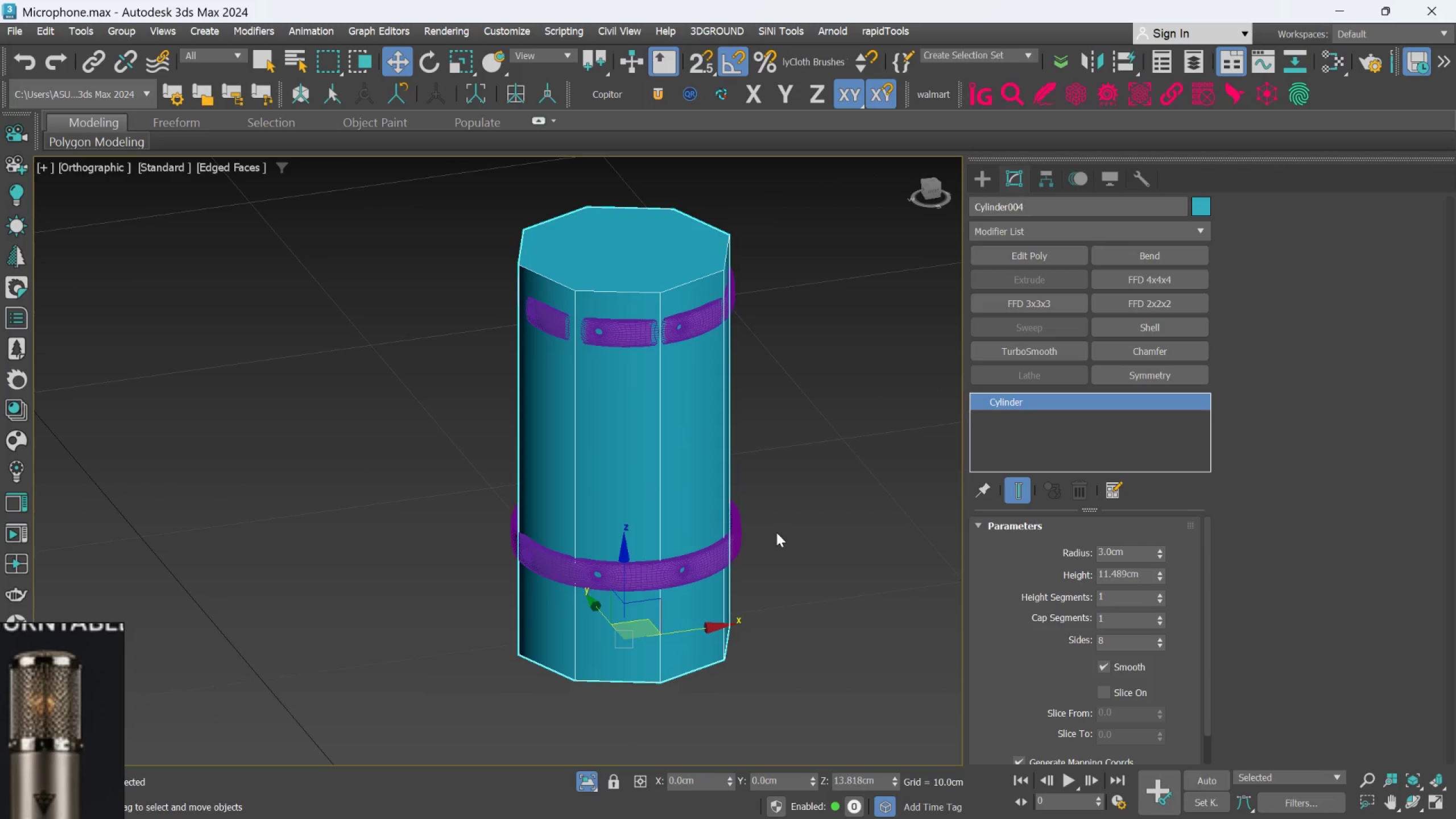 
hold_key(key=AltLeft, duration=0.93)
 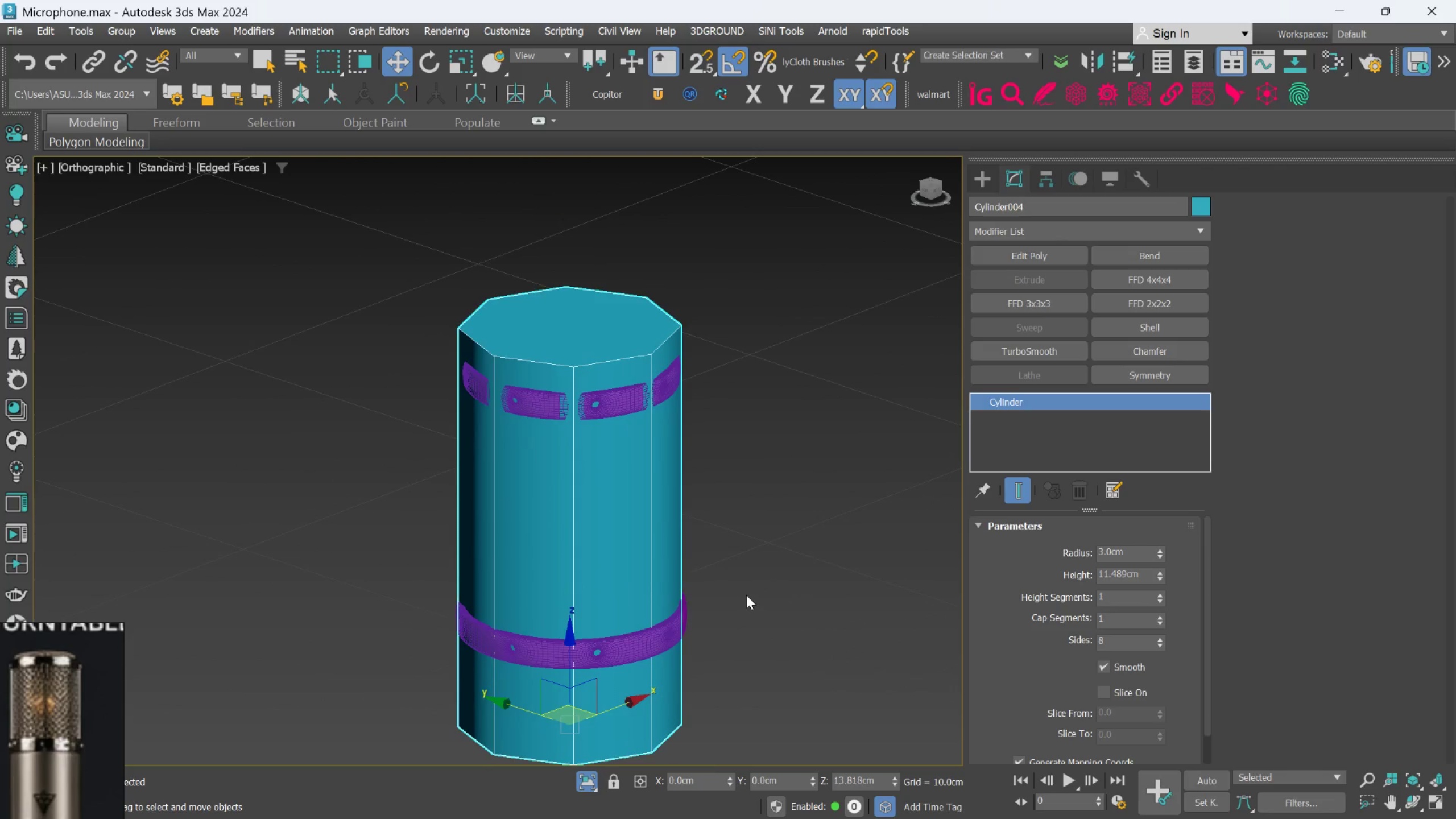 
hold_key(key=AltLeft, duration=1.06)
 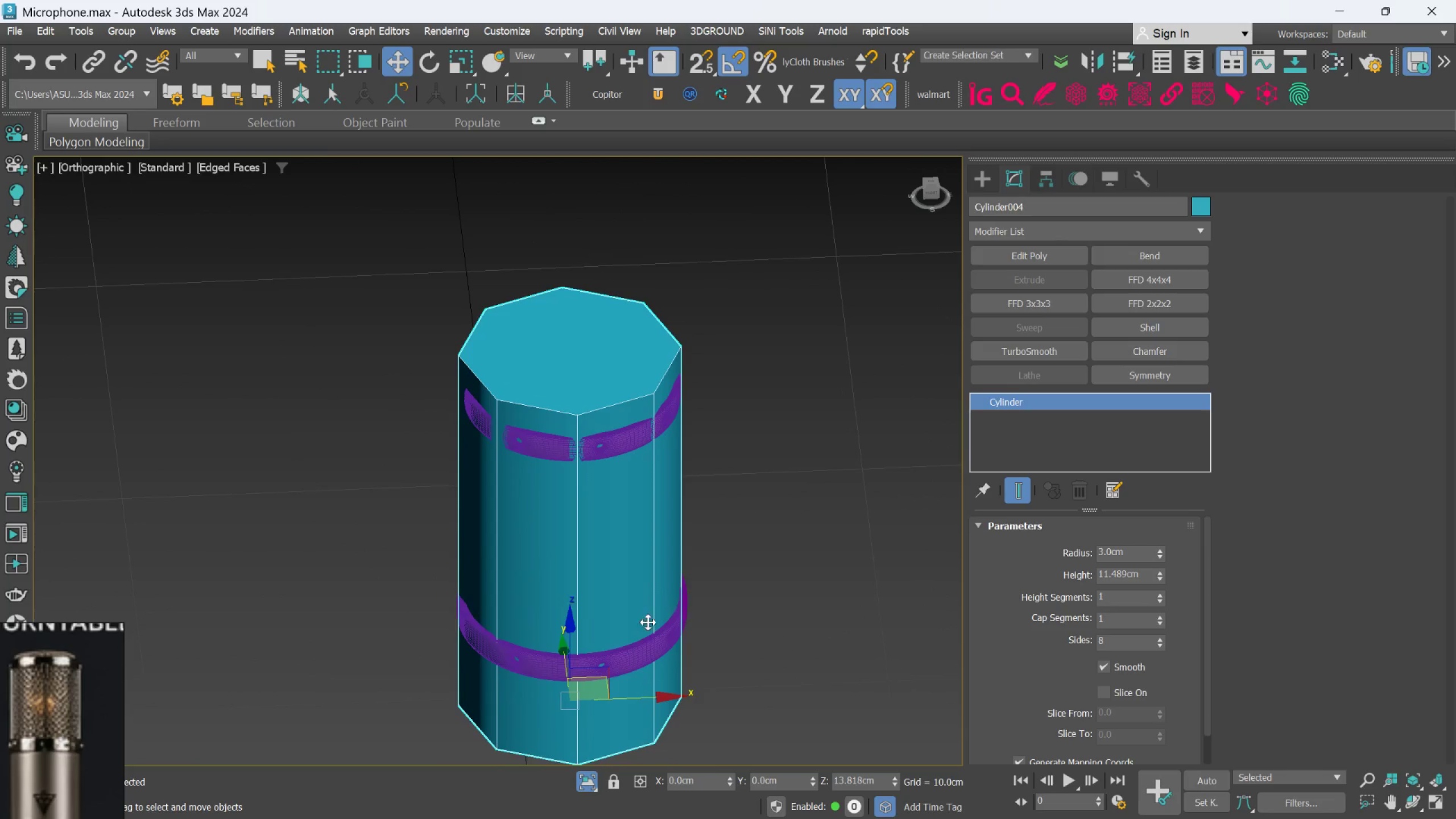 
scroll: coordinate [630, 622], scroll_direction: up, amount: 2.0
 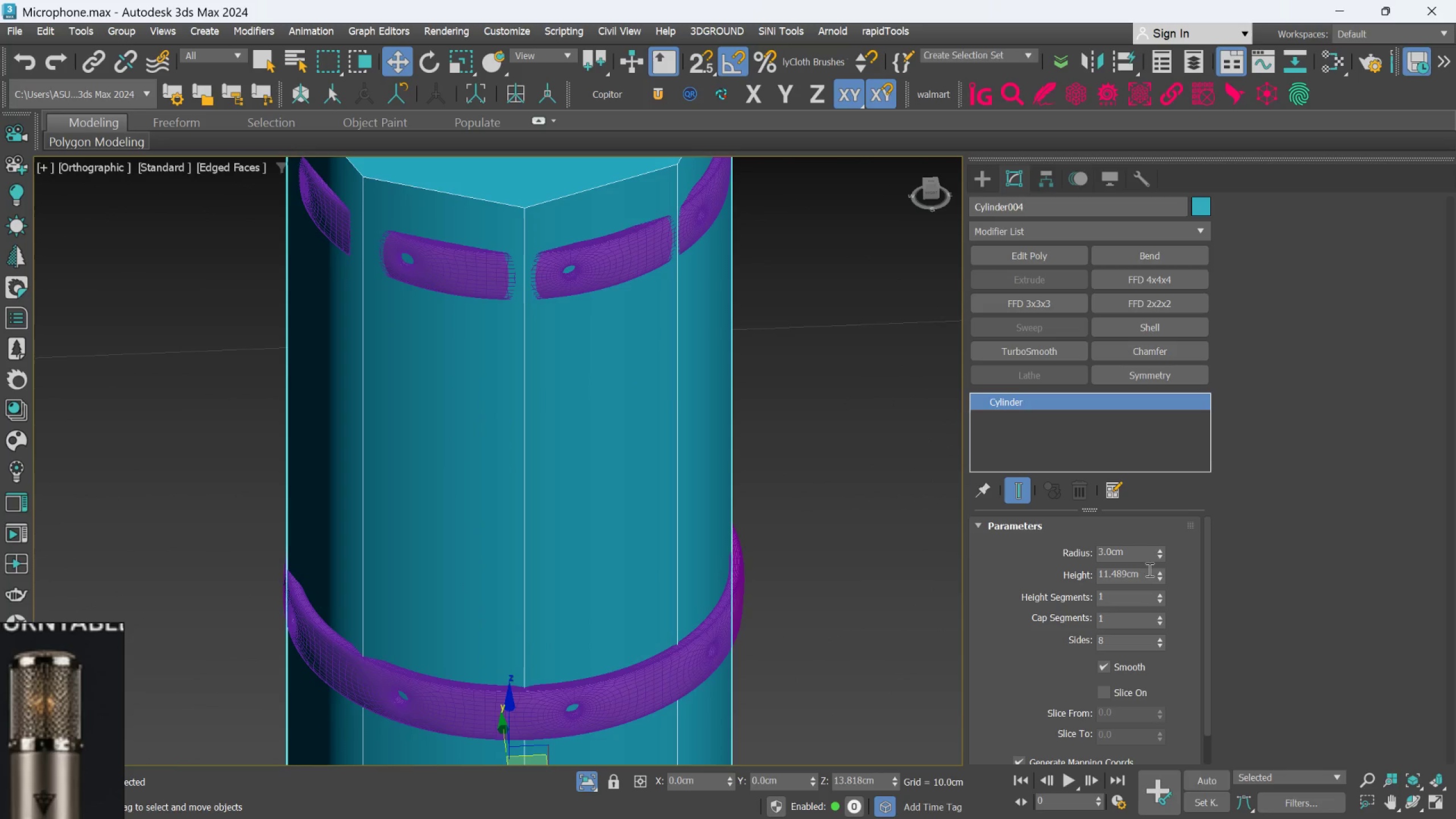 
double_click([1139, 559])
 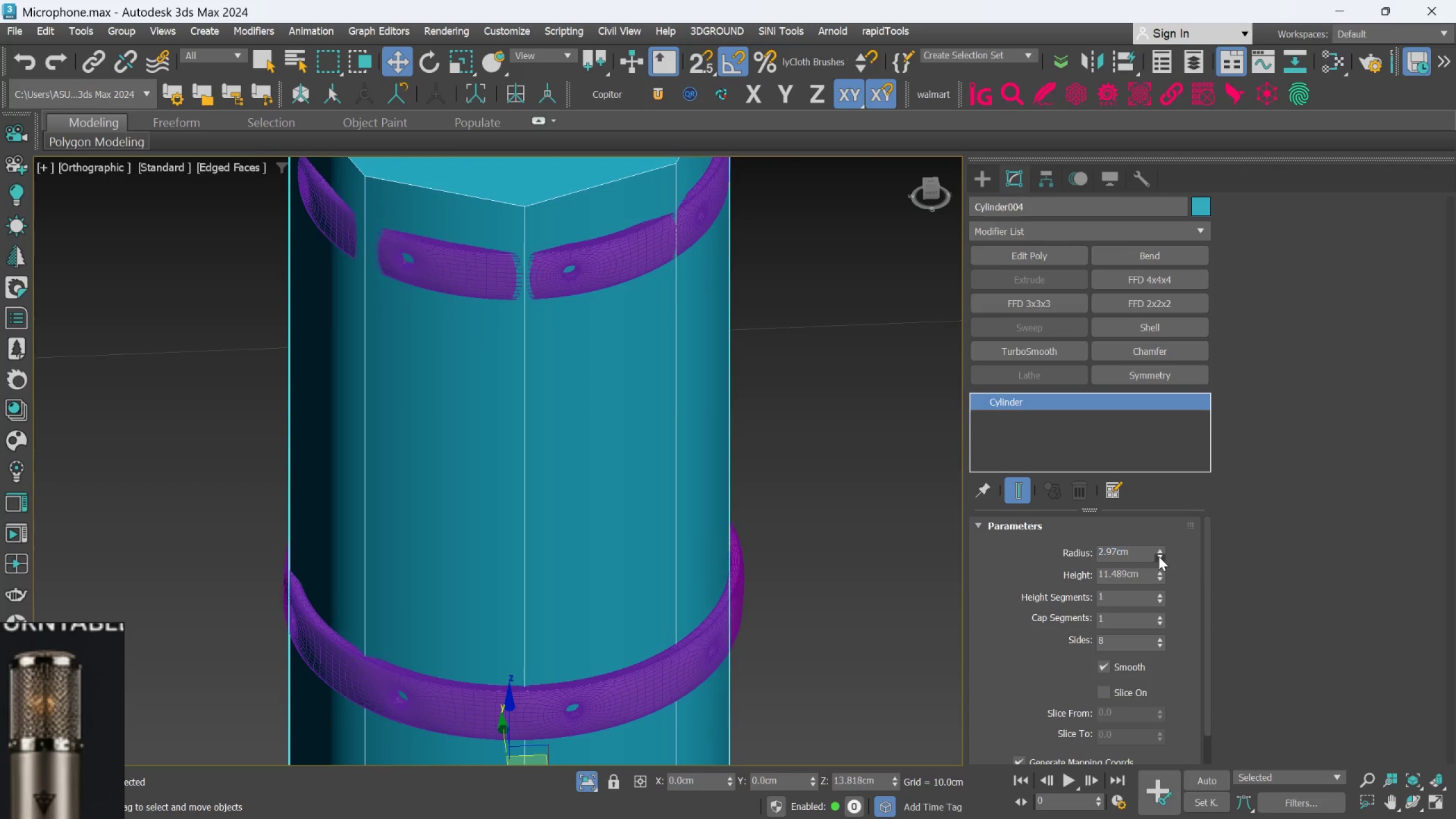 
left_click([1159, 556])
 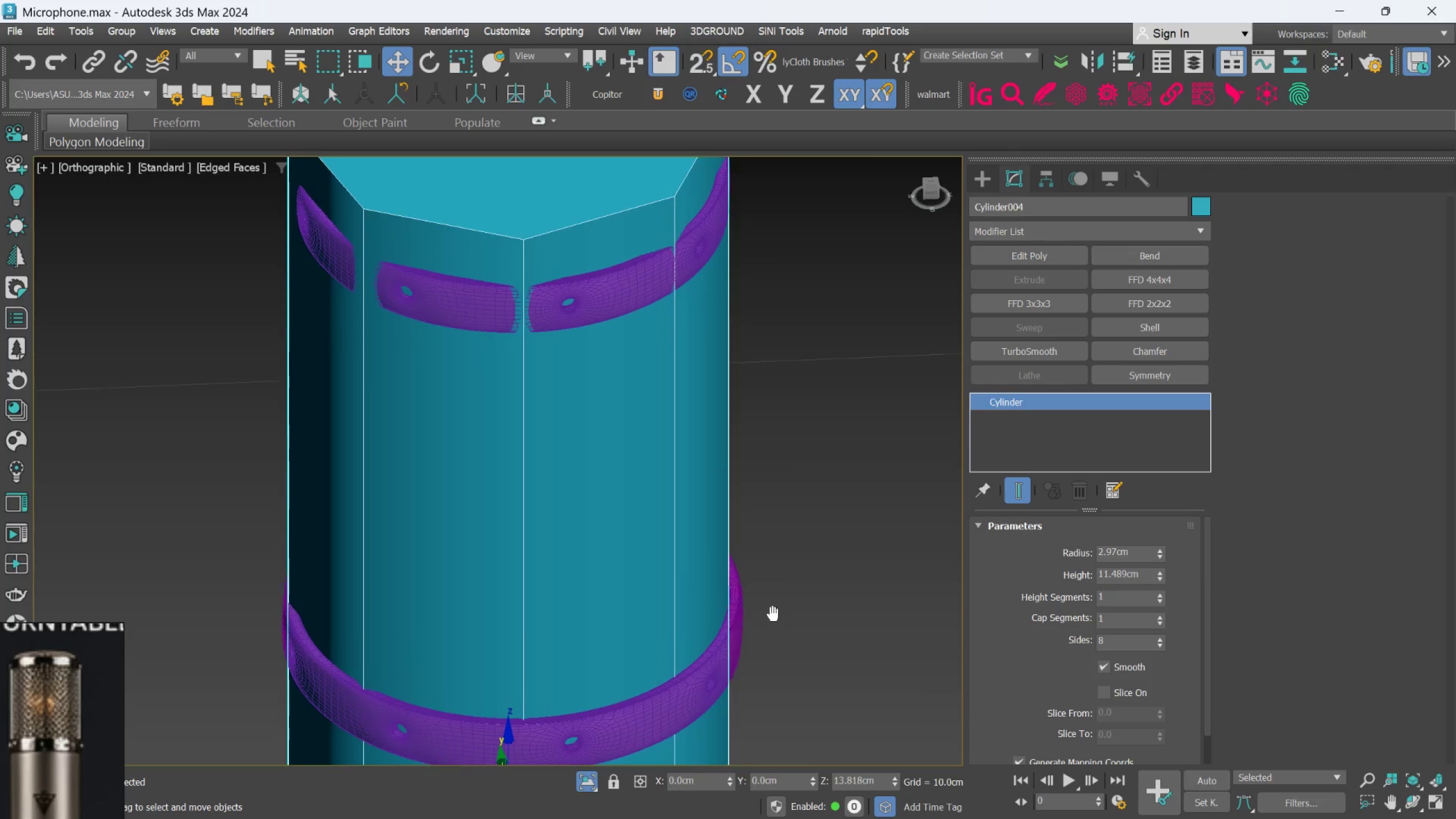 
hold_key(key=AltLeft, duration=1.37)
 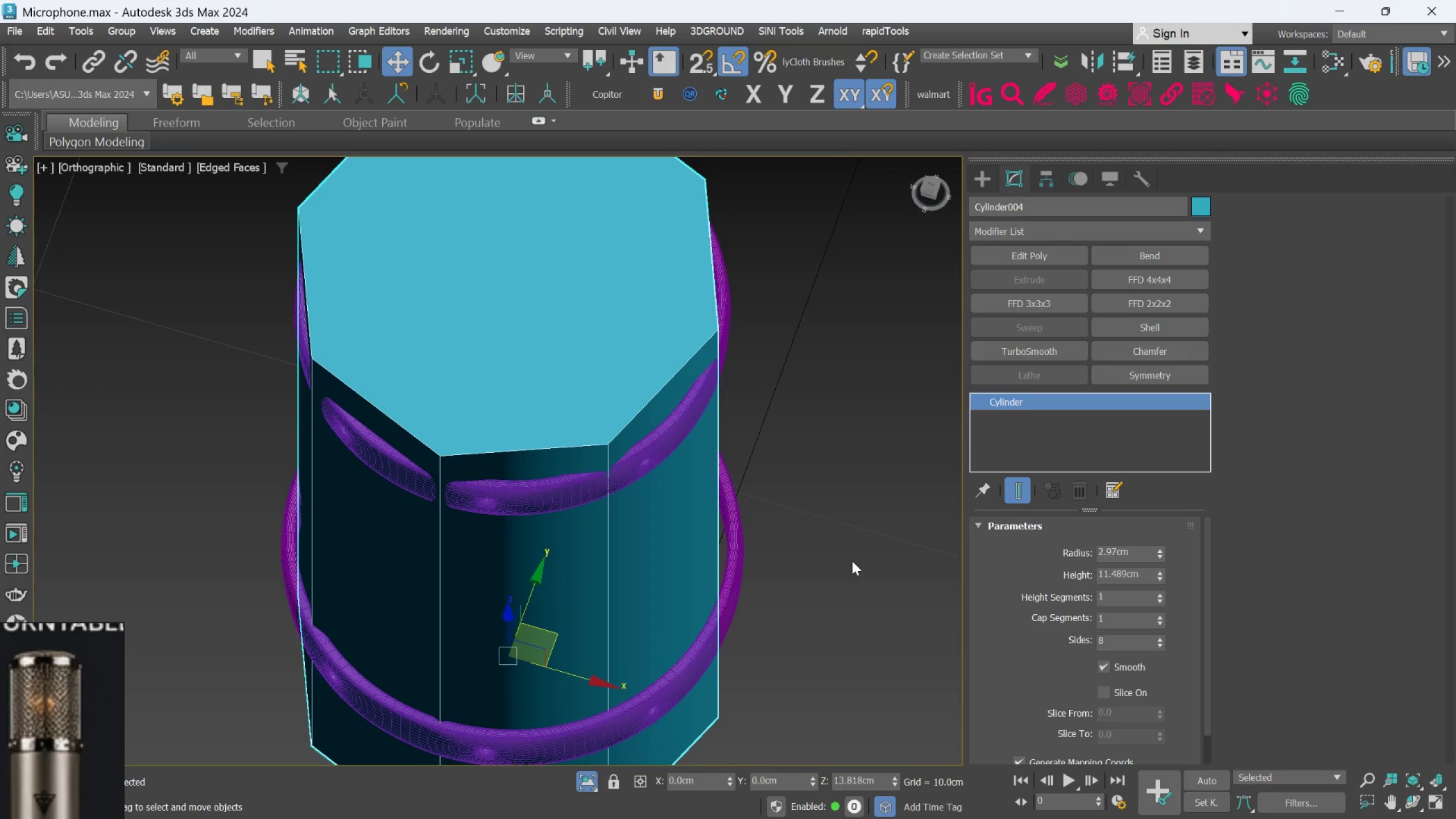 
hold_key(key=AltLeft, duration=1.14)
 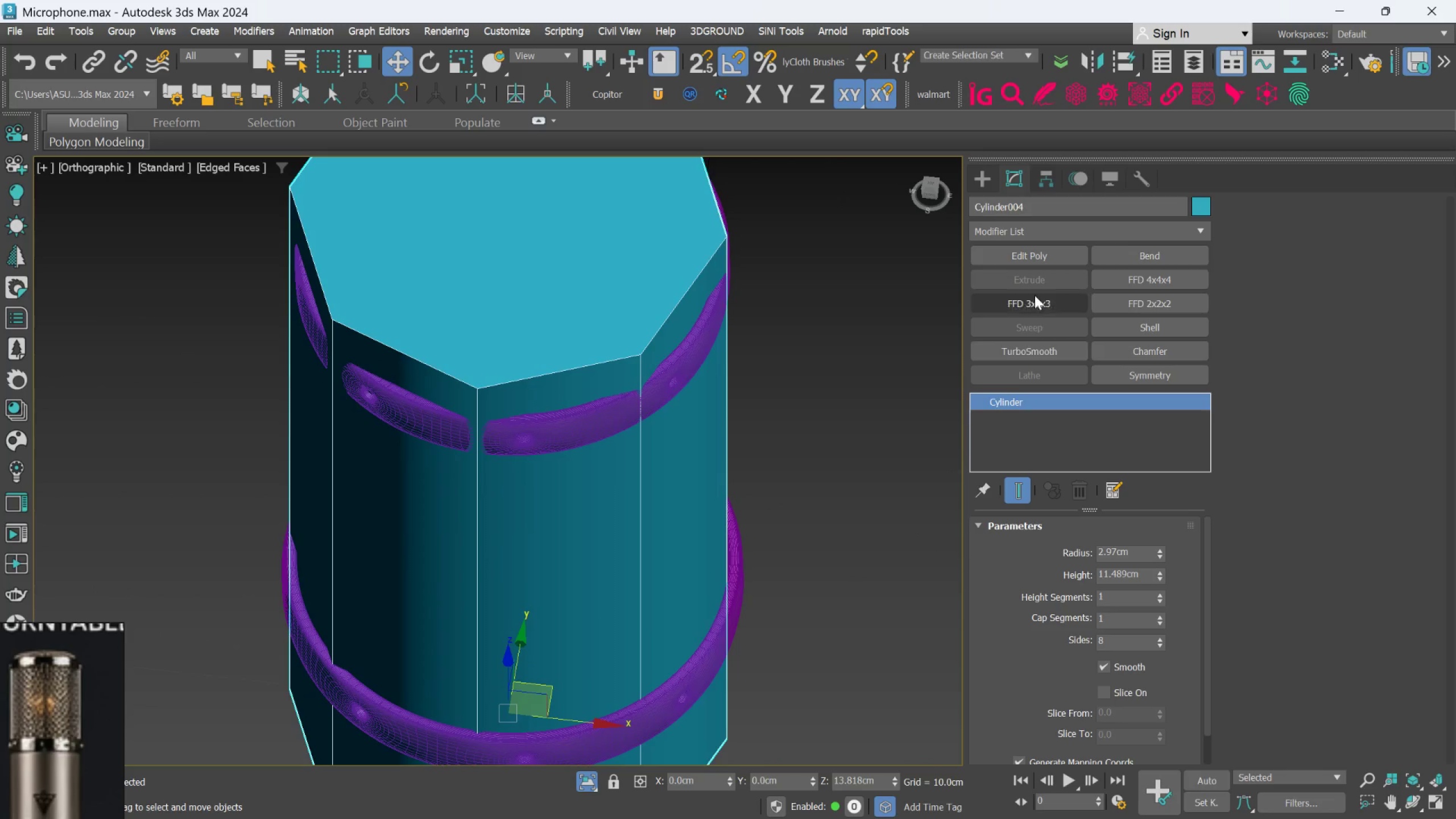 
left_click_drag(start_coordinate=[1032, 260], to_coordinate=[1032, 266])
 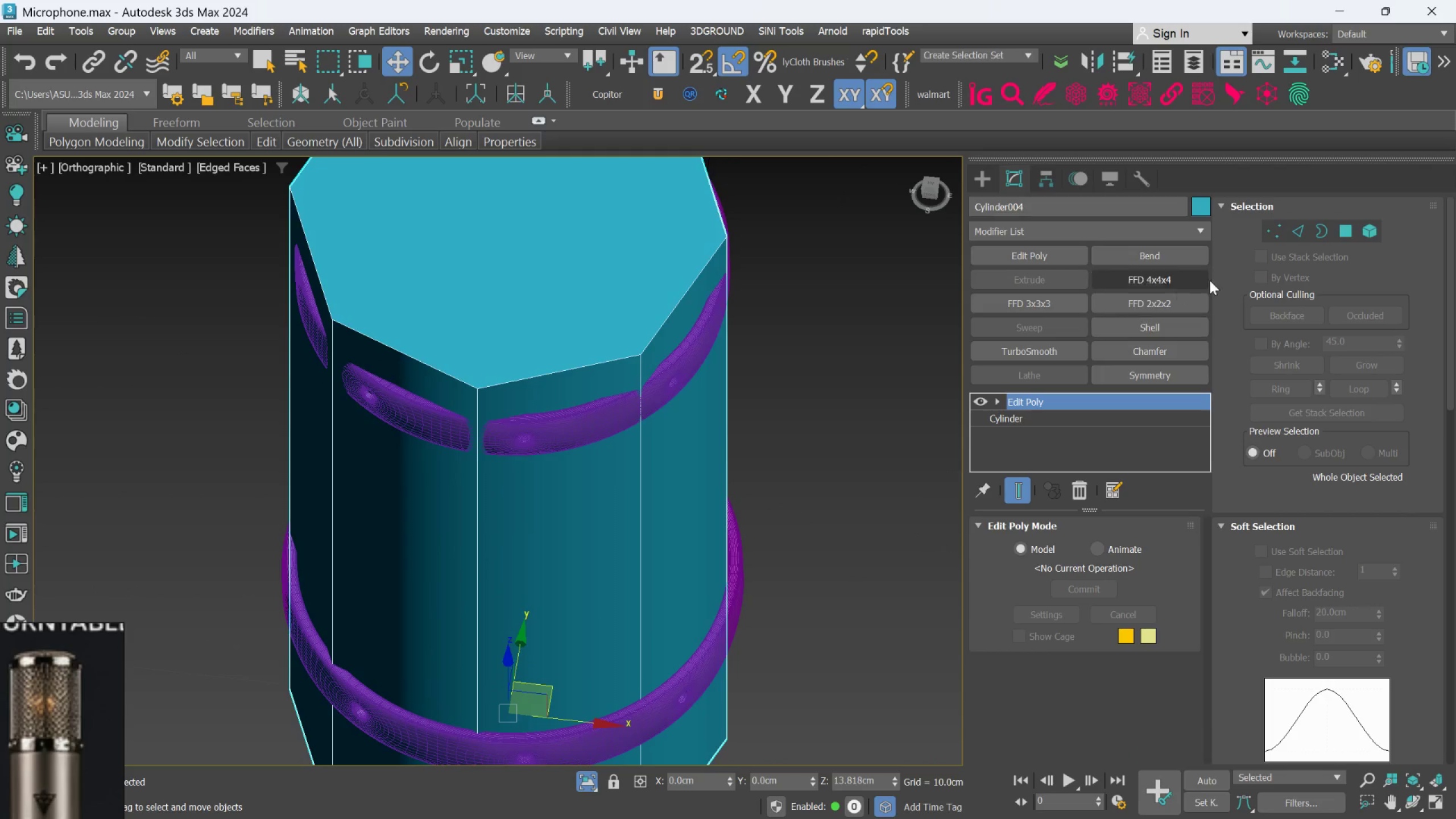 
mouse_move([1317, 238])
 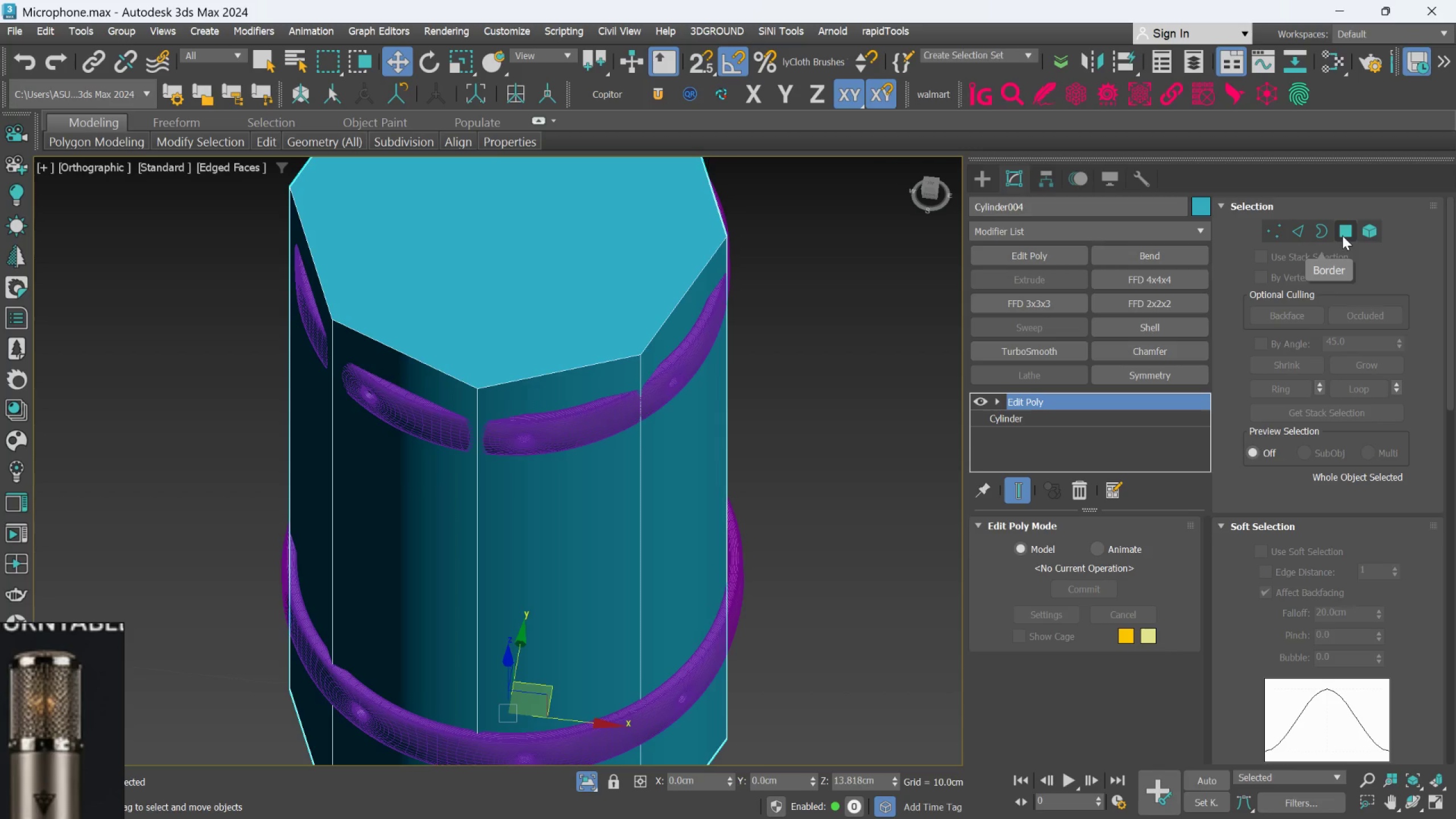 
left_click([1342, 235])
 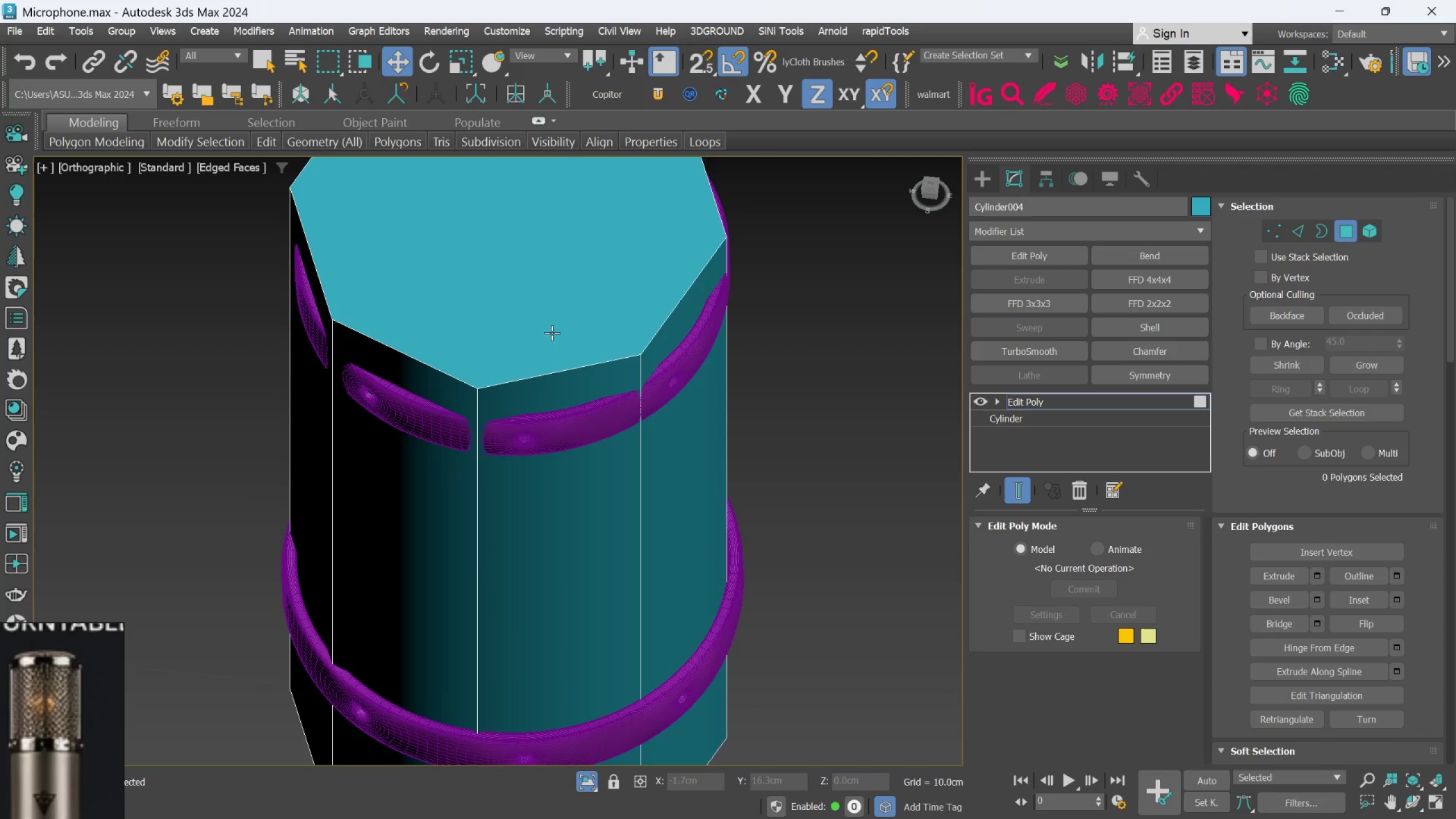 
left_click([552, 329])
 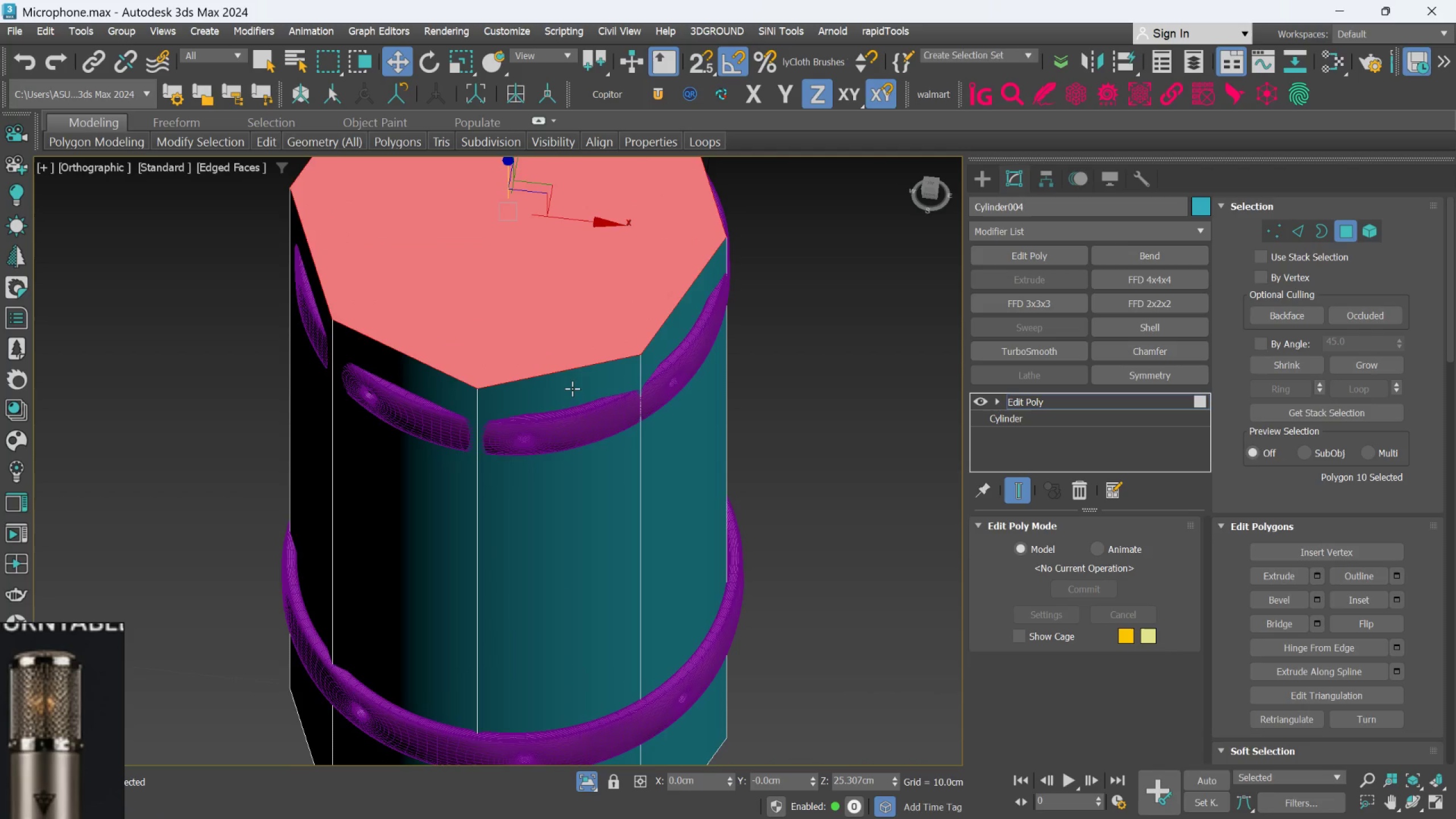 
hold_key(key=AltLeft, duration=0.4)
 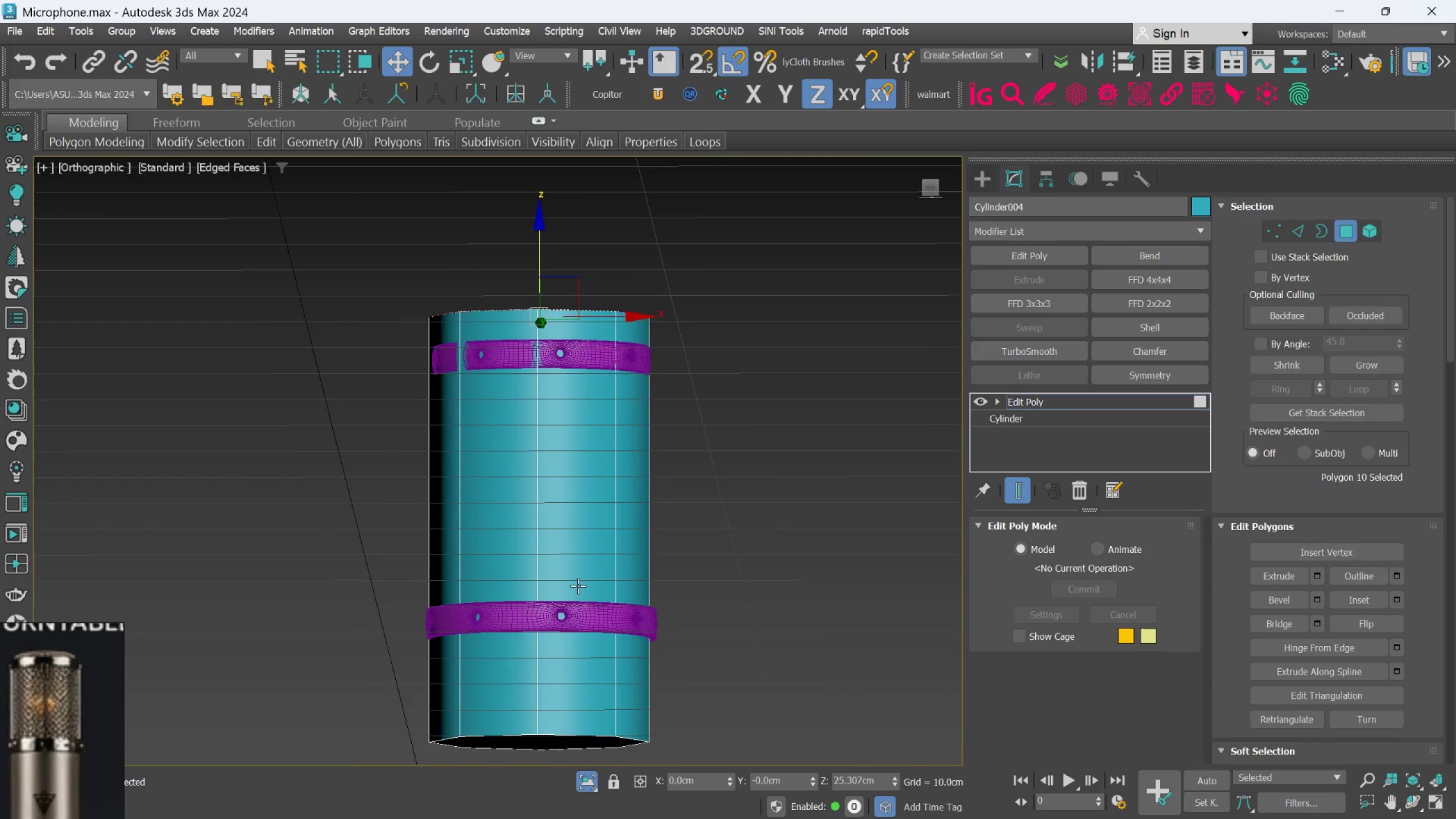 
scroll: coordinate [569, 423], scroll_direction: down, amount: 2.0
 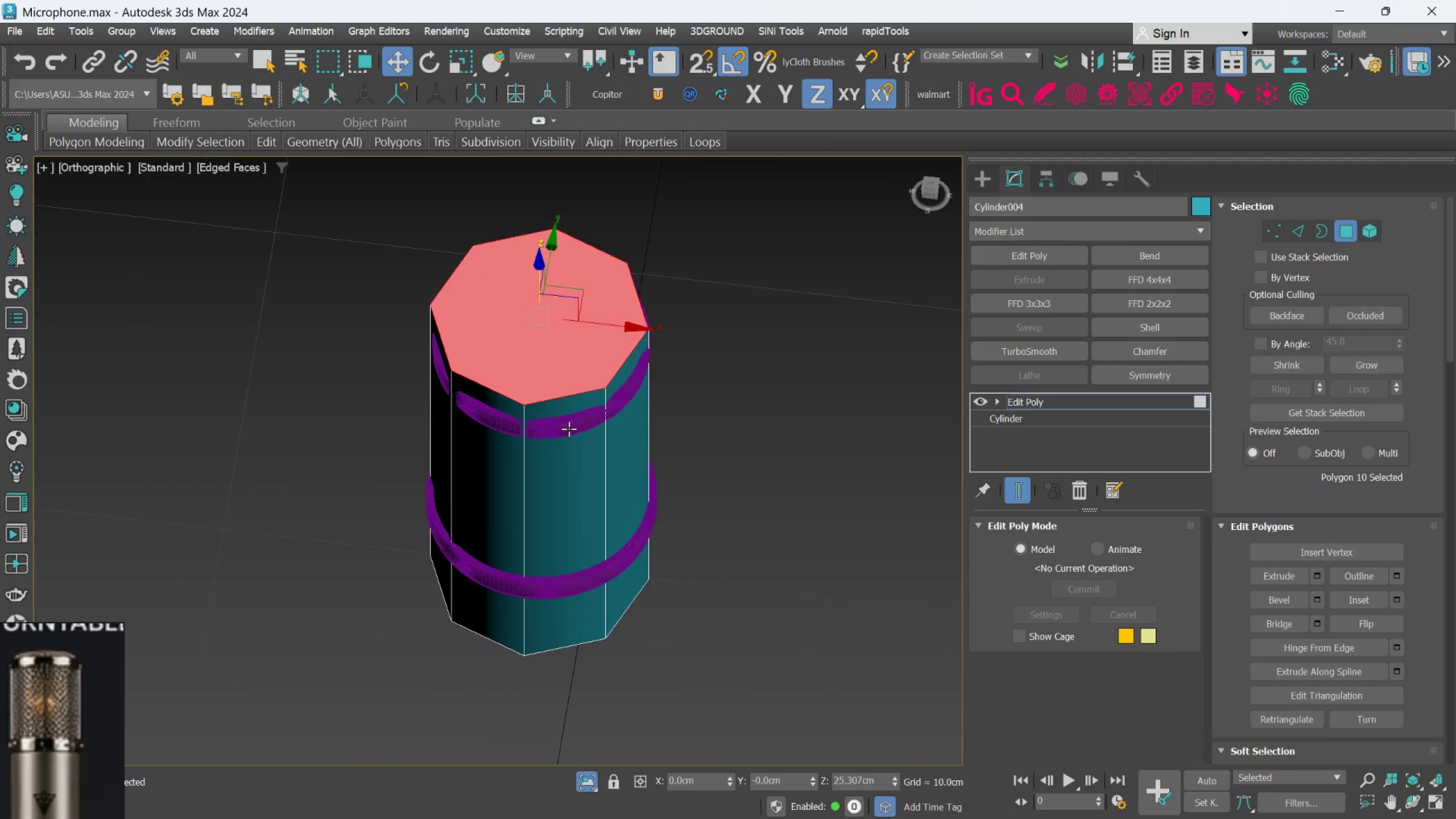 
hold_key(key=AltLeft, duration=0.39)
 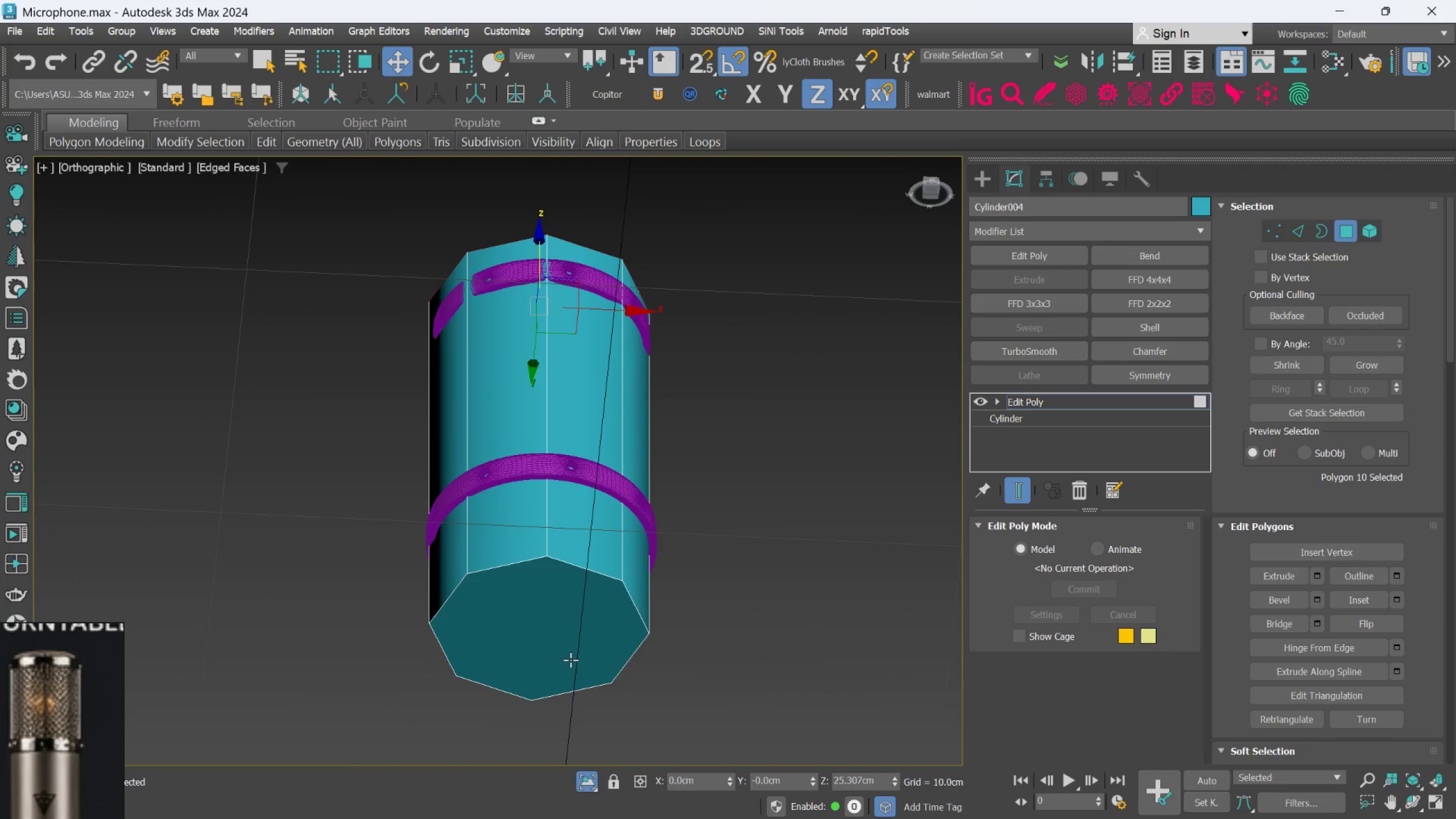 
hold_key(key=ControlLeft, duration=0.49)
left_click([568, 660])
 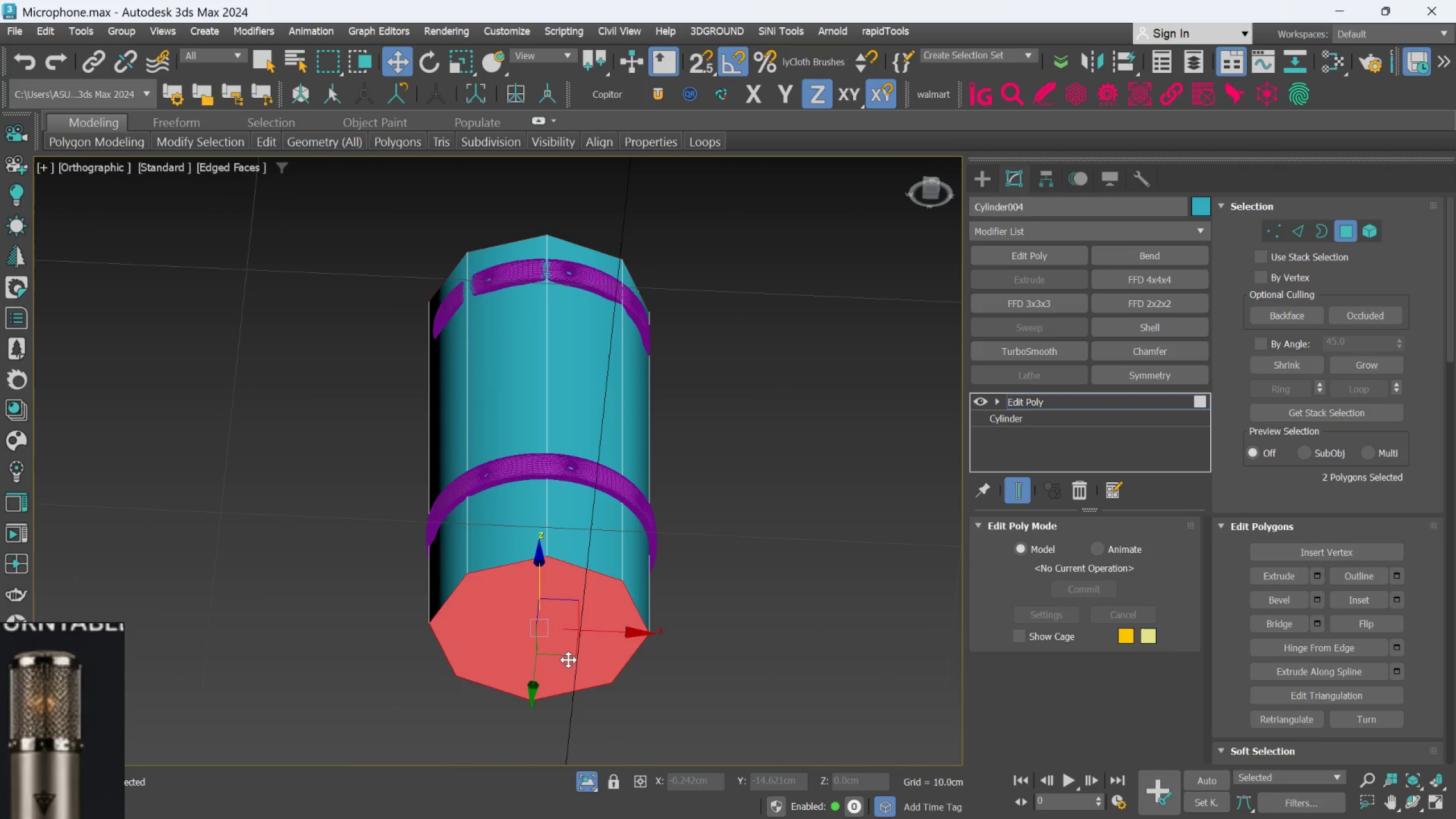 
key(Delete)
 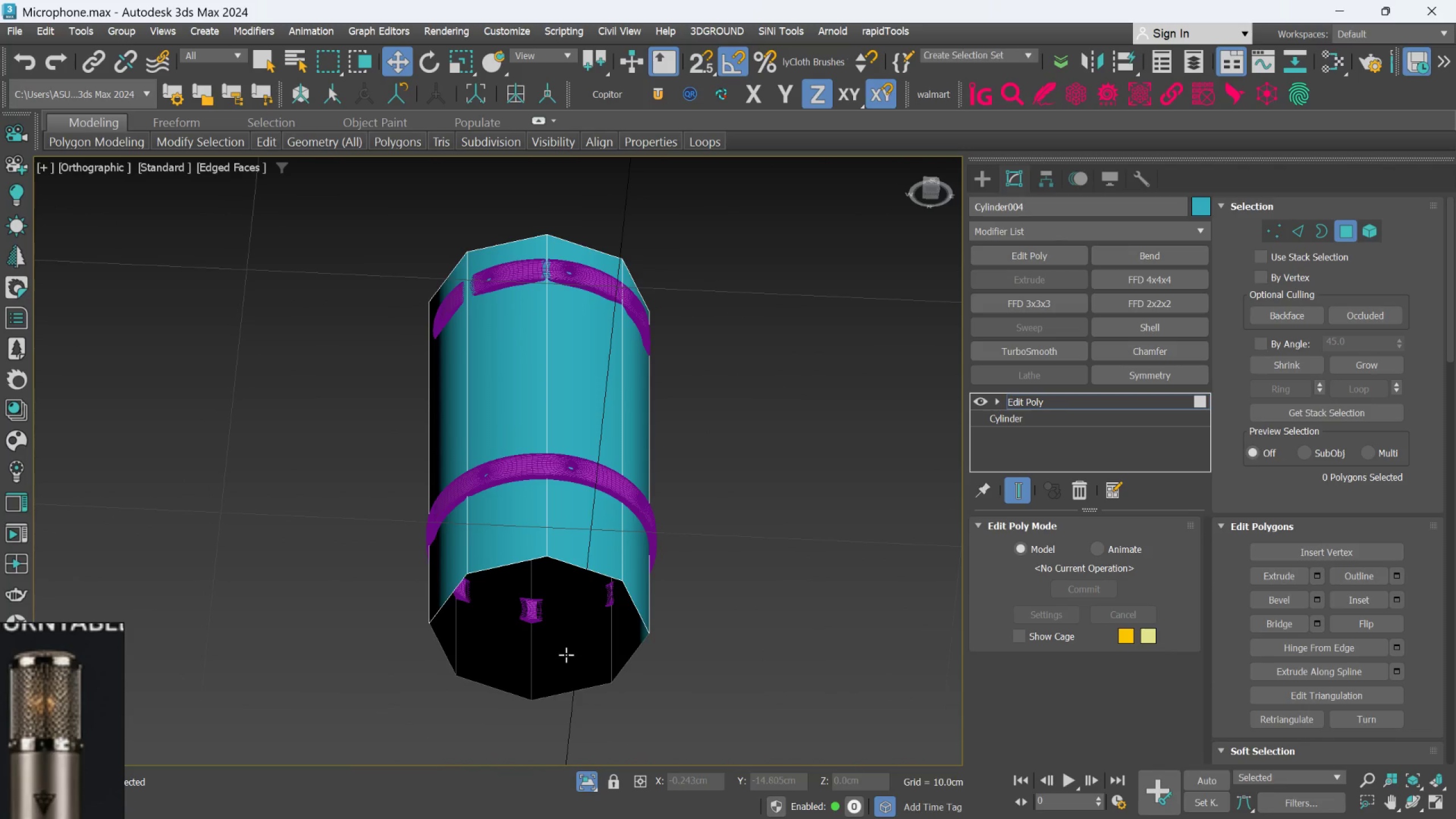 
hold_key(key=AltLeft, duration=0.45)
 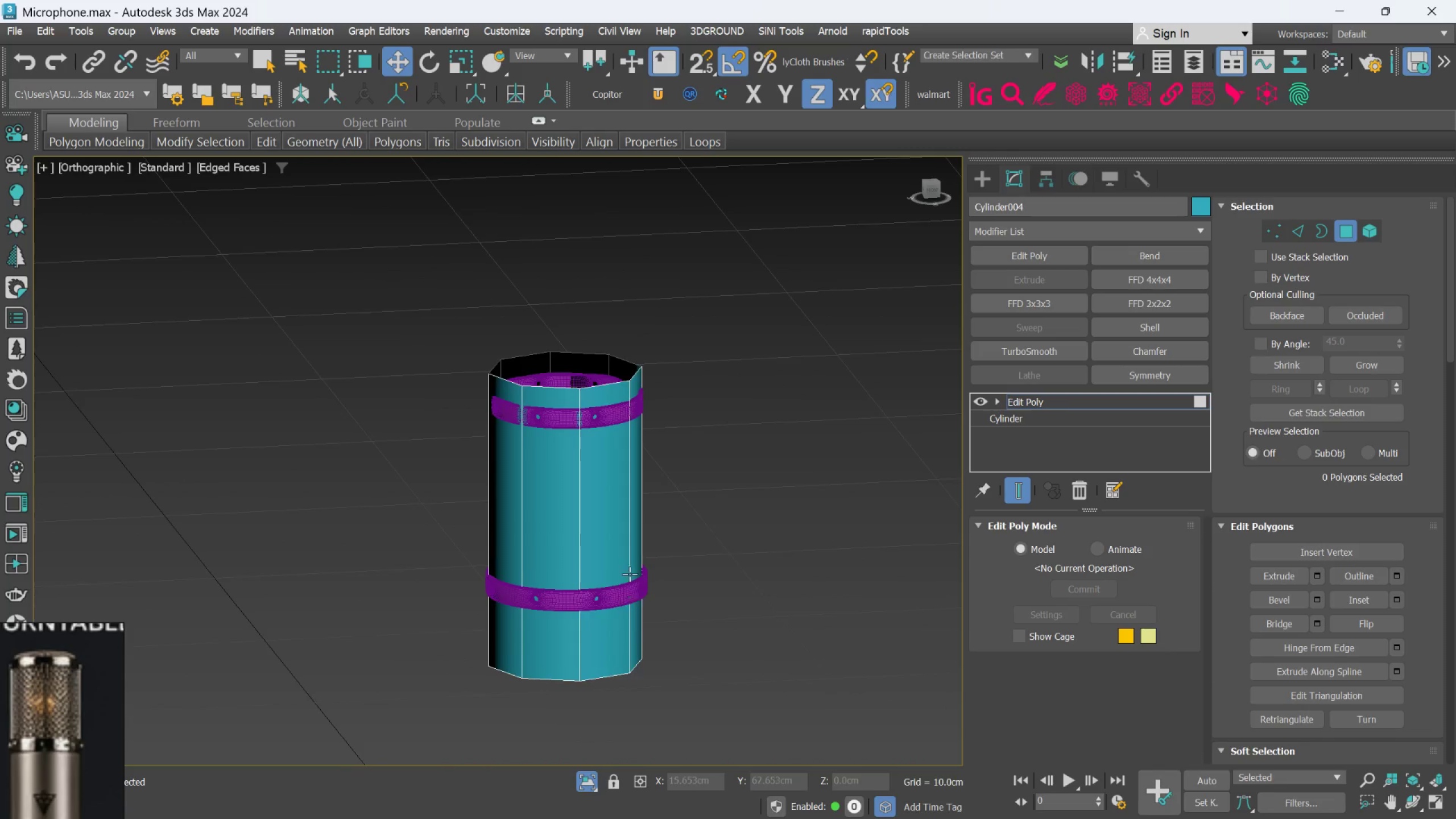 
scroll: coordinate [627, 634], scroll_direction: down, amount: 1.0
 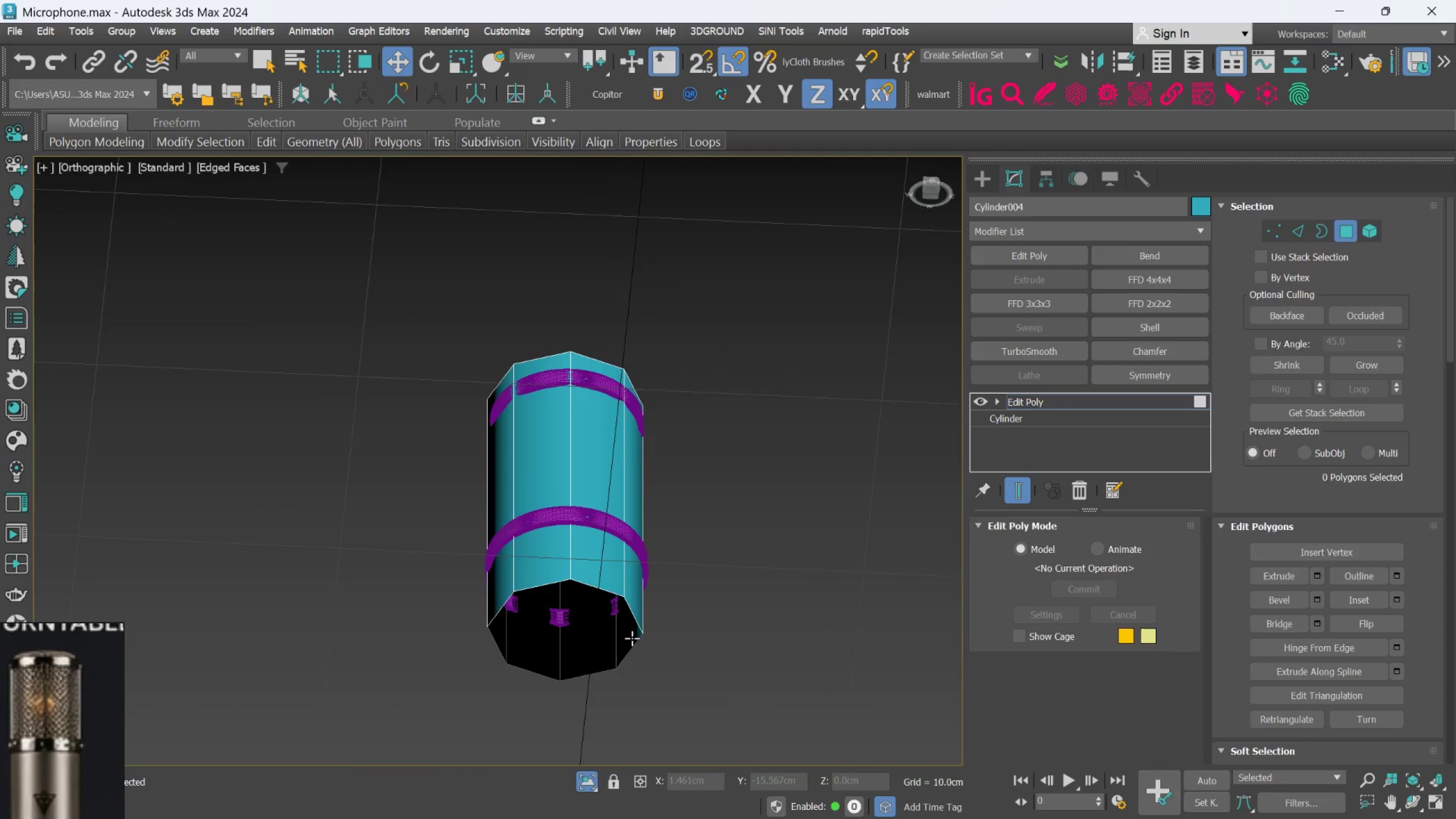 
key(Alt+AltLeft)
 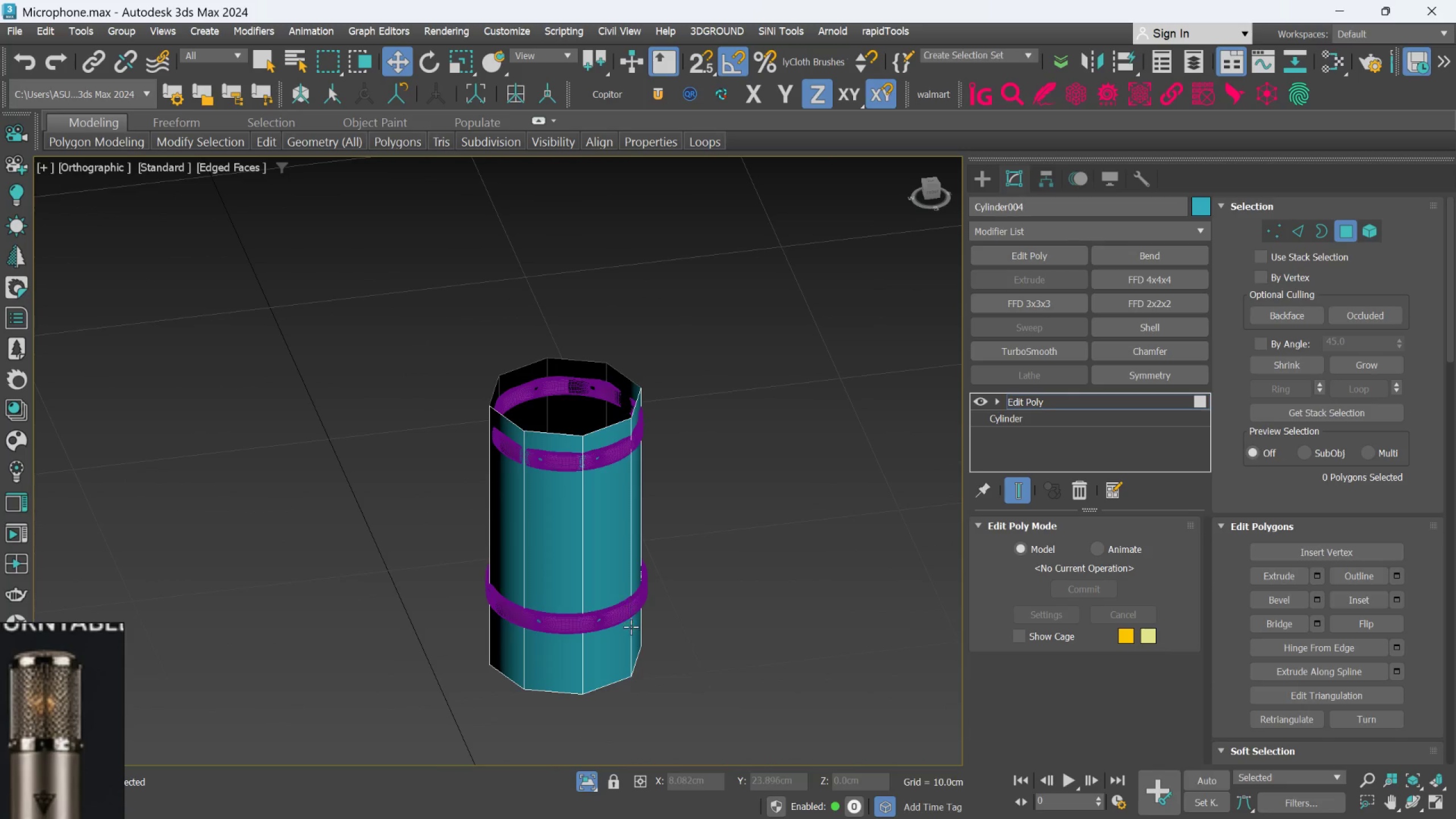 
key(Alt+AltLeft)
 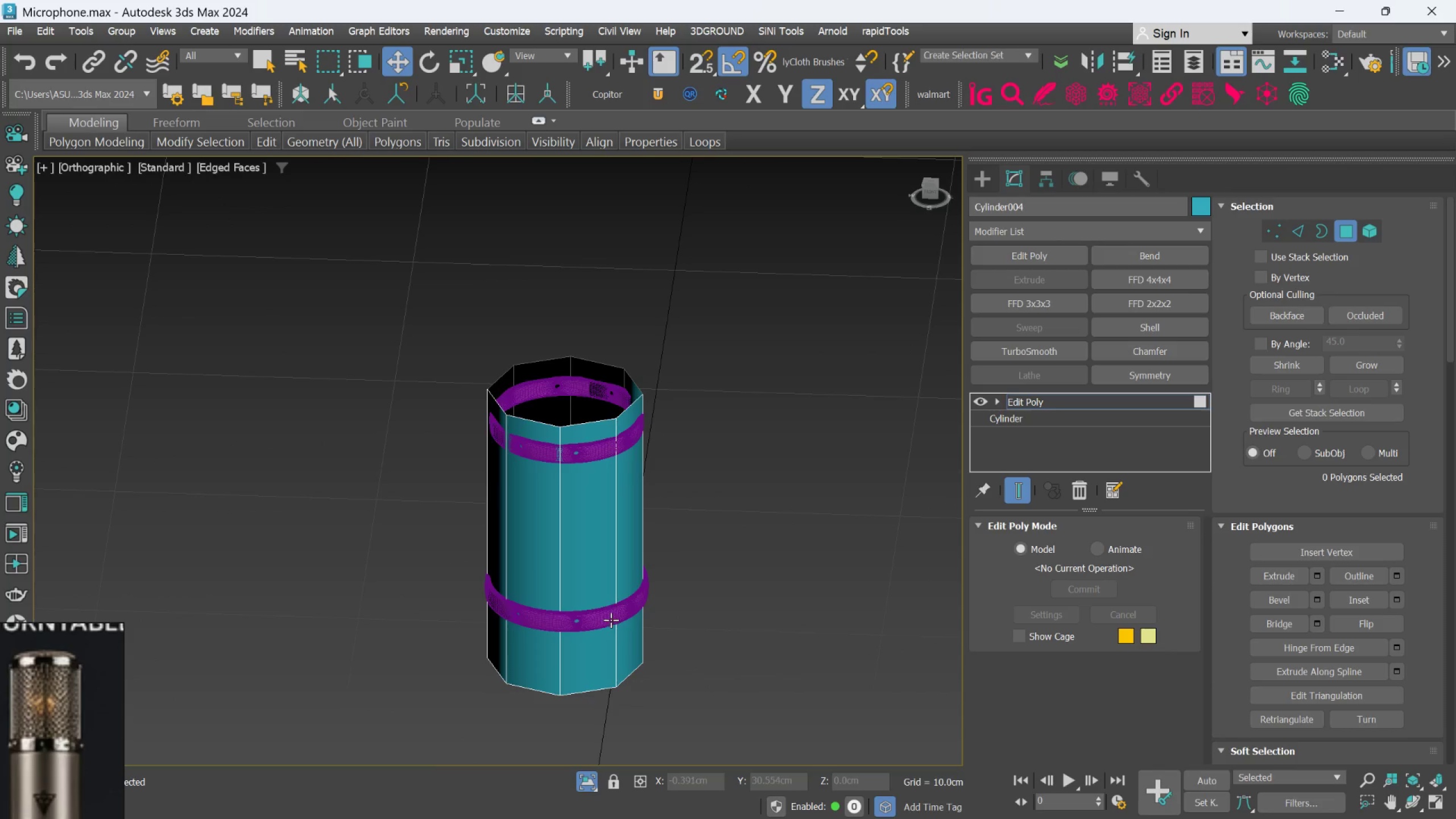 
key(F)
 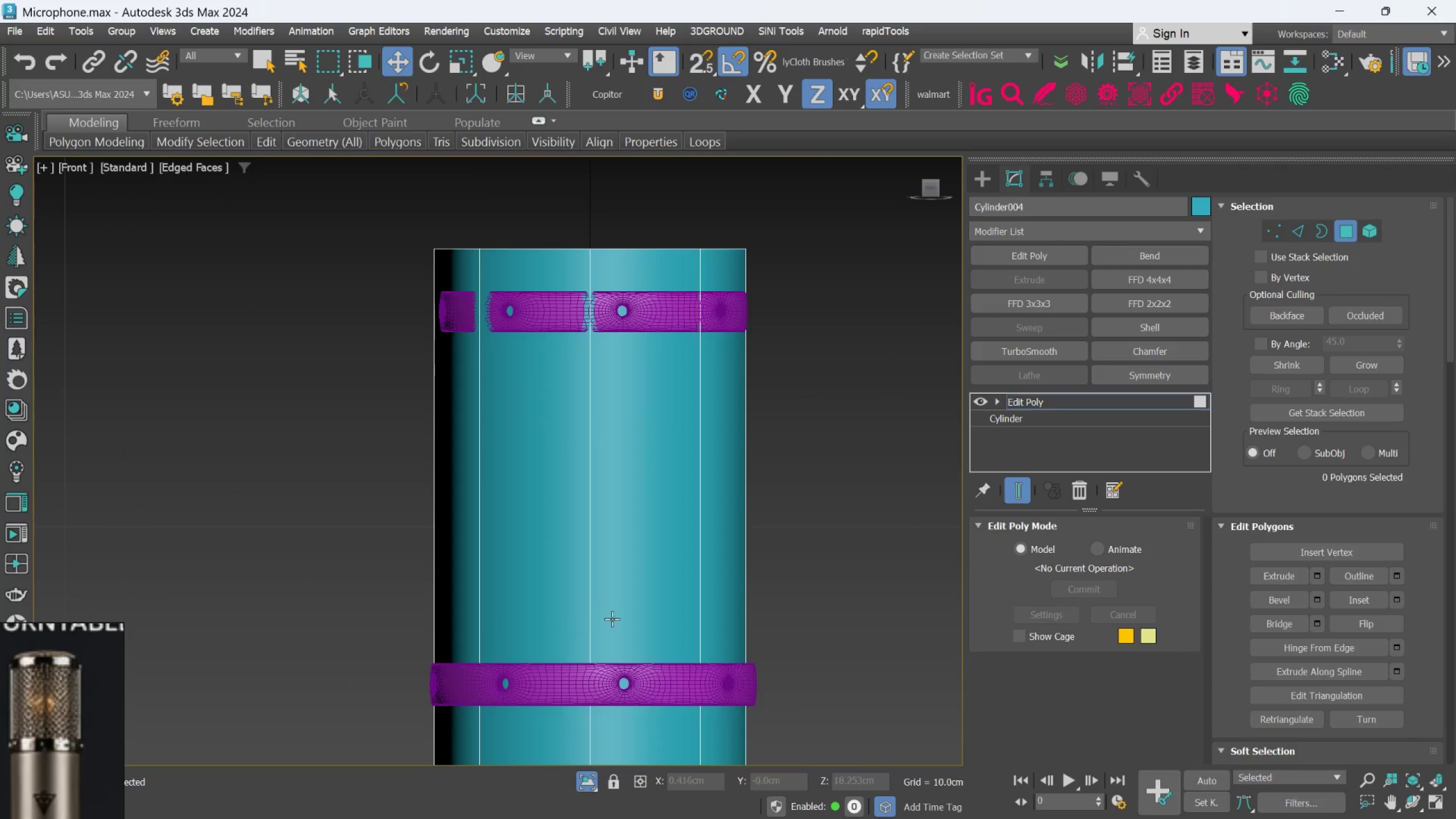 
scroll: coordinate [613, 618], scroll_direction: down, amount: 2.0
 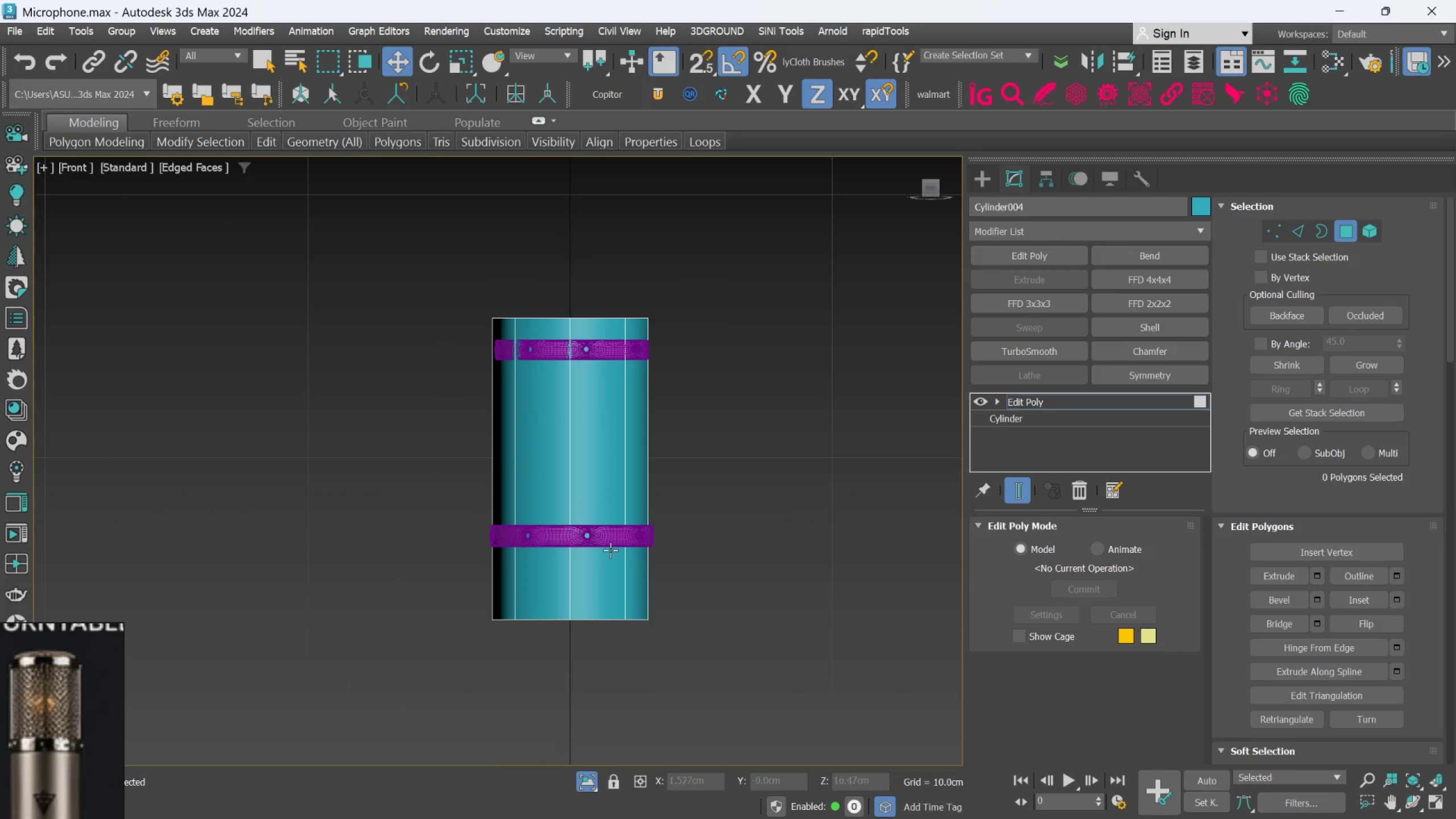 
scroll: coordinate [631, 614], scroll_direction: up, amount: 1.0
 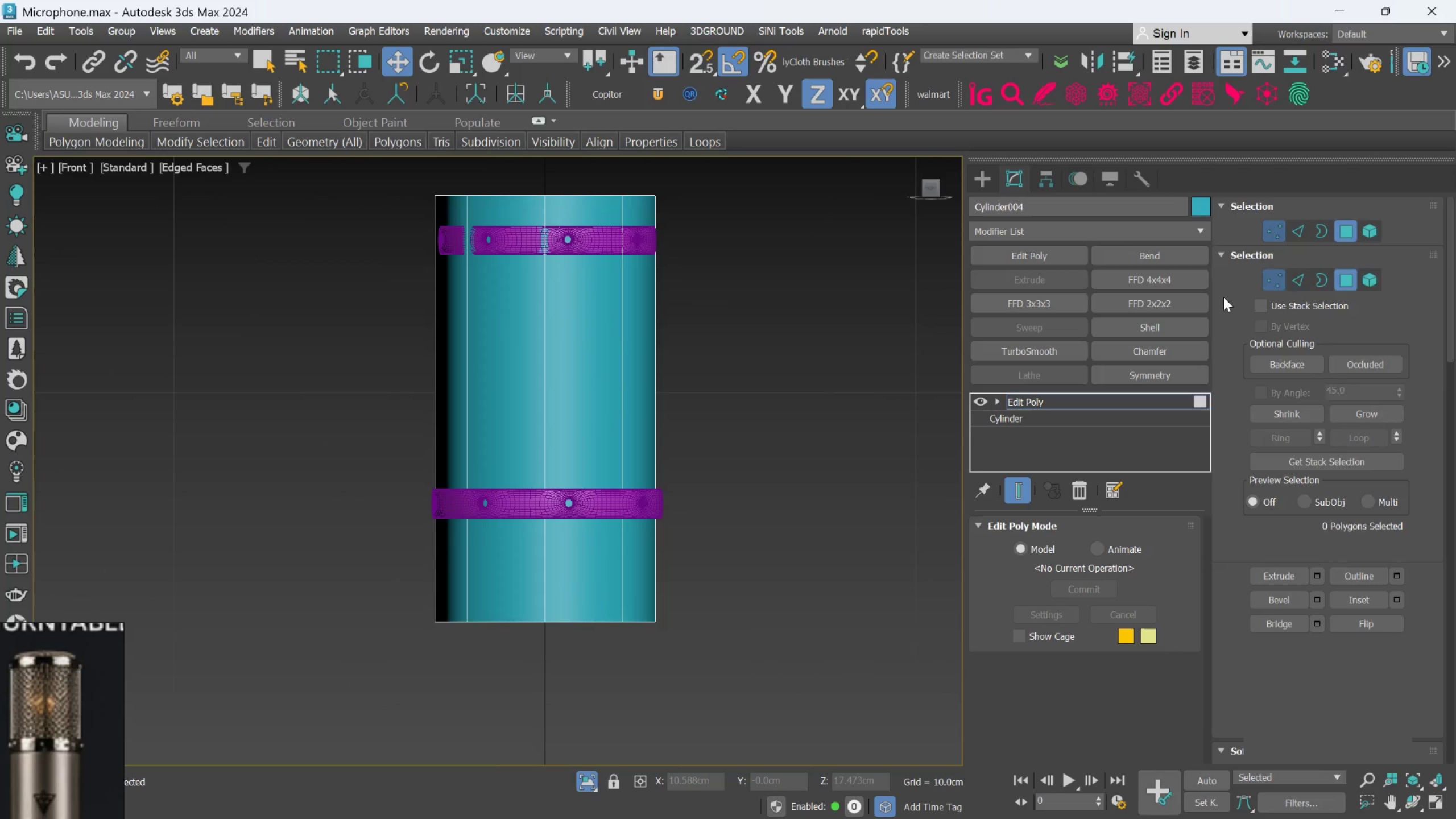 
left_click_drag(start_coordinate=[825, 726], to_coordinate=[258, 570])
 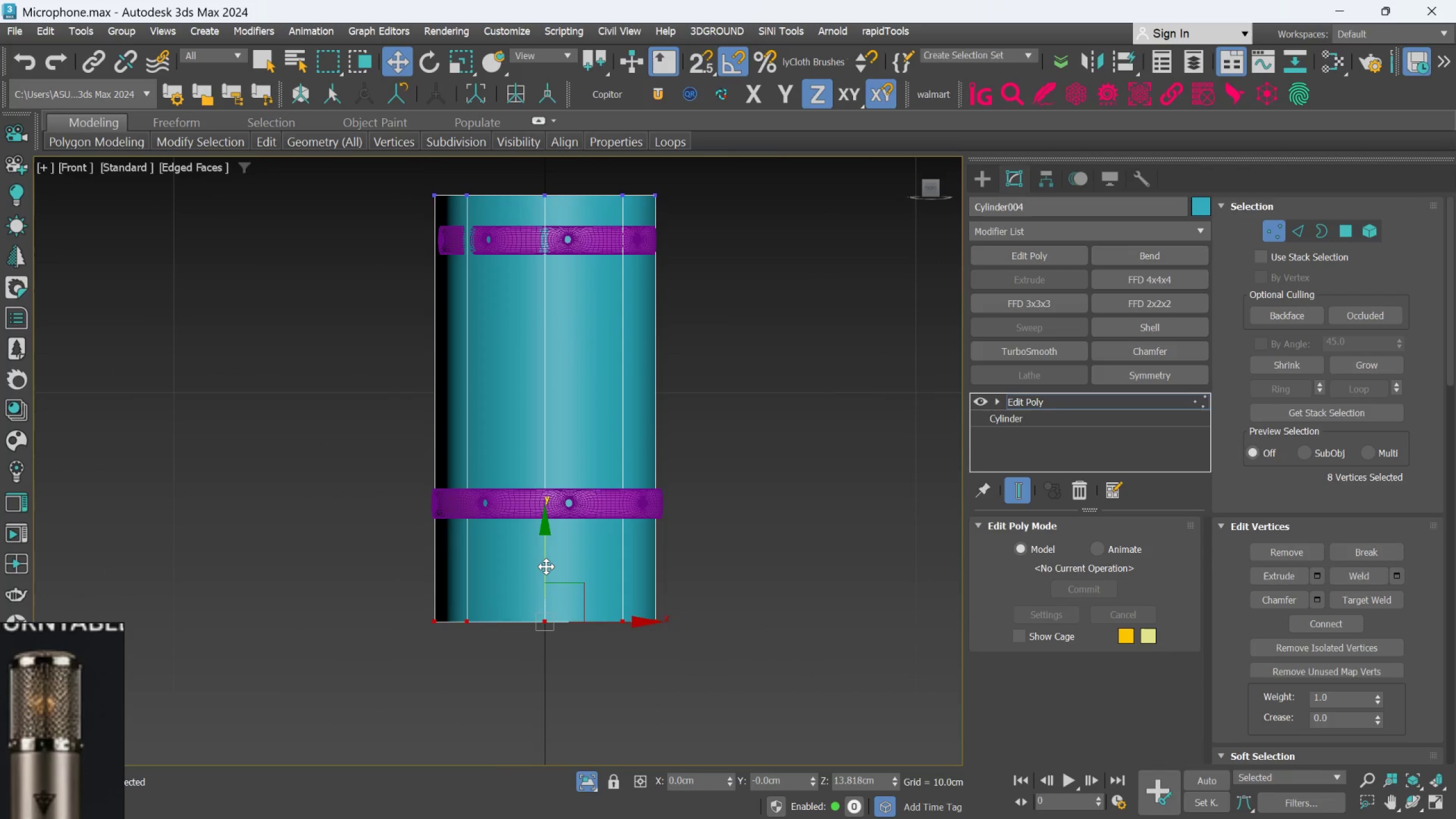 
left_click_drag(start_coordinate=[546, 566], to_coordinate=[551, 454])
 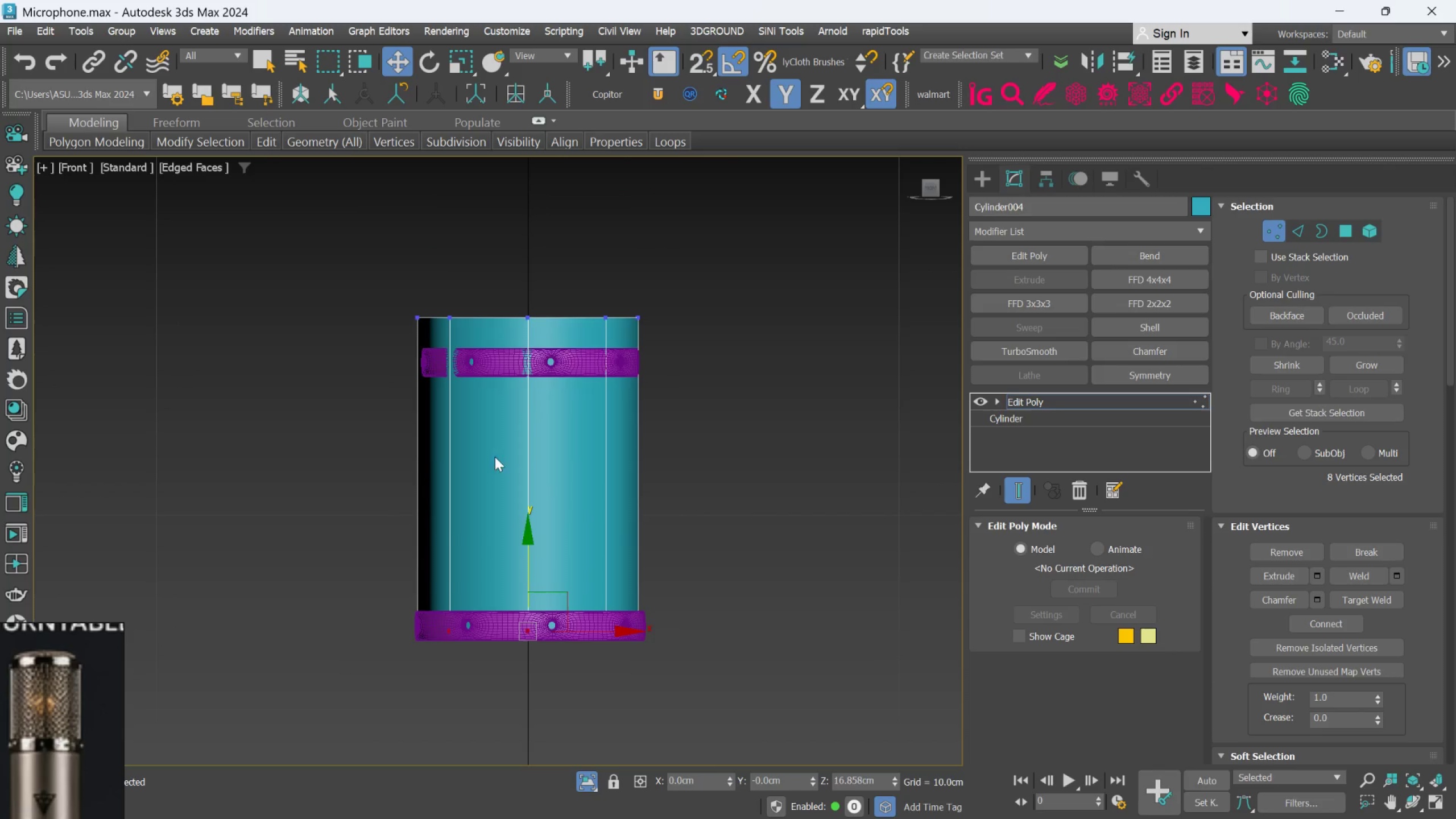 
scroll: coordinate [481, 395], scroll_direction: up, amount: 1.0
 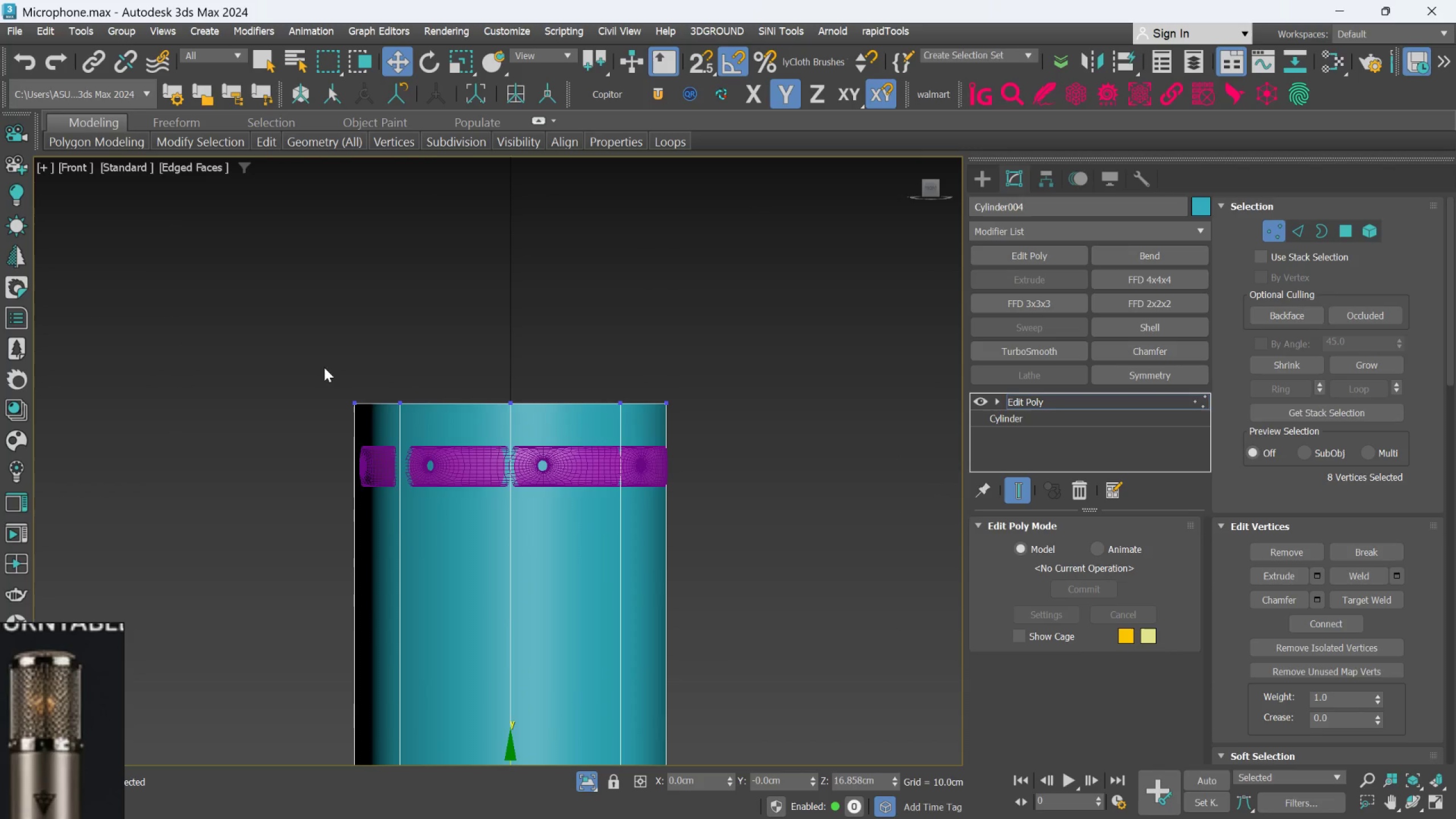 
left_click_drag(start_coordinate=[300, 346], to_coordinate=[725, 421])
 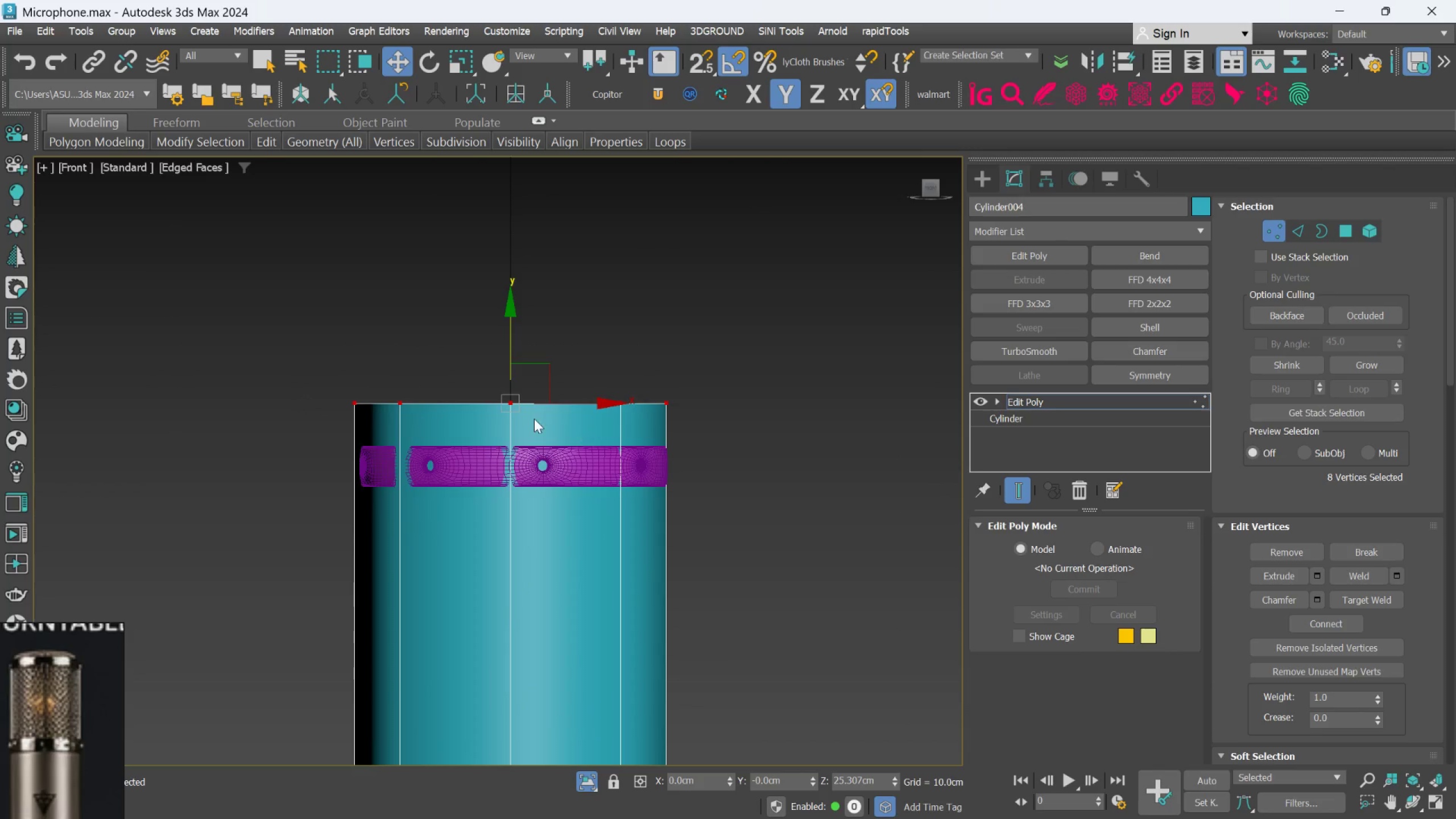 
scroll: coordinate [534, 419], scroll_direction: up, amount: 1.0
 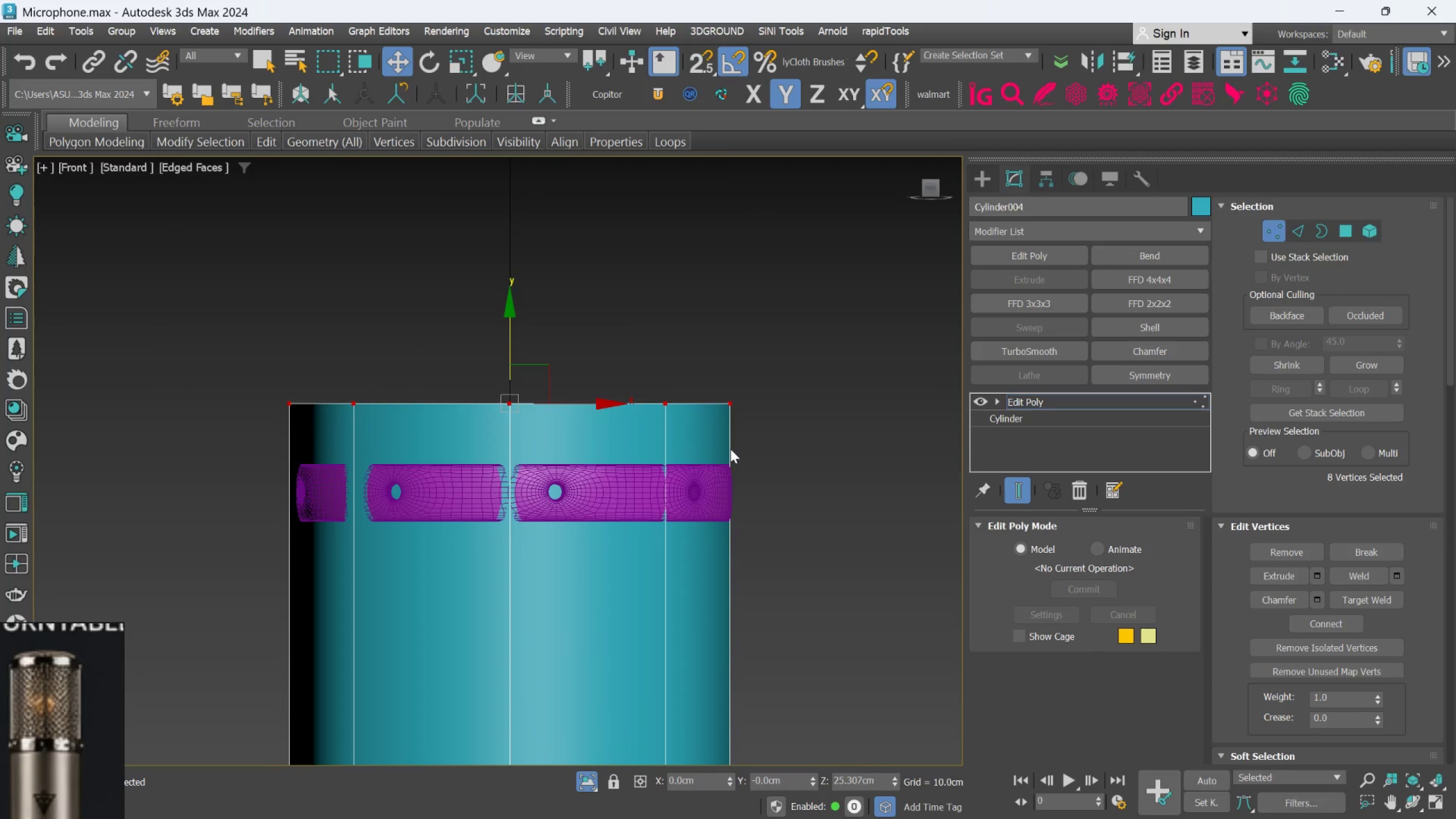 
key(R)
 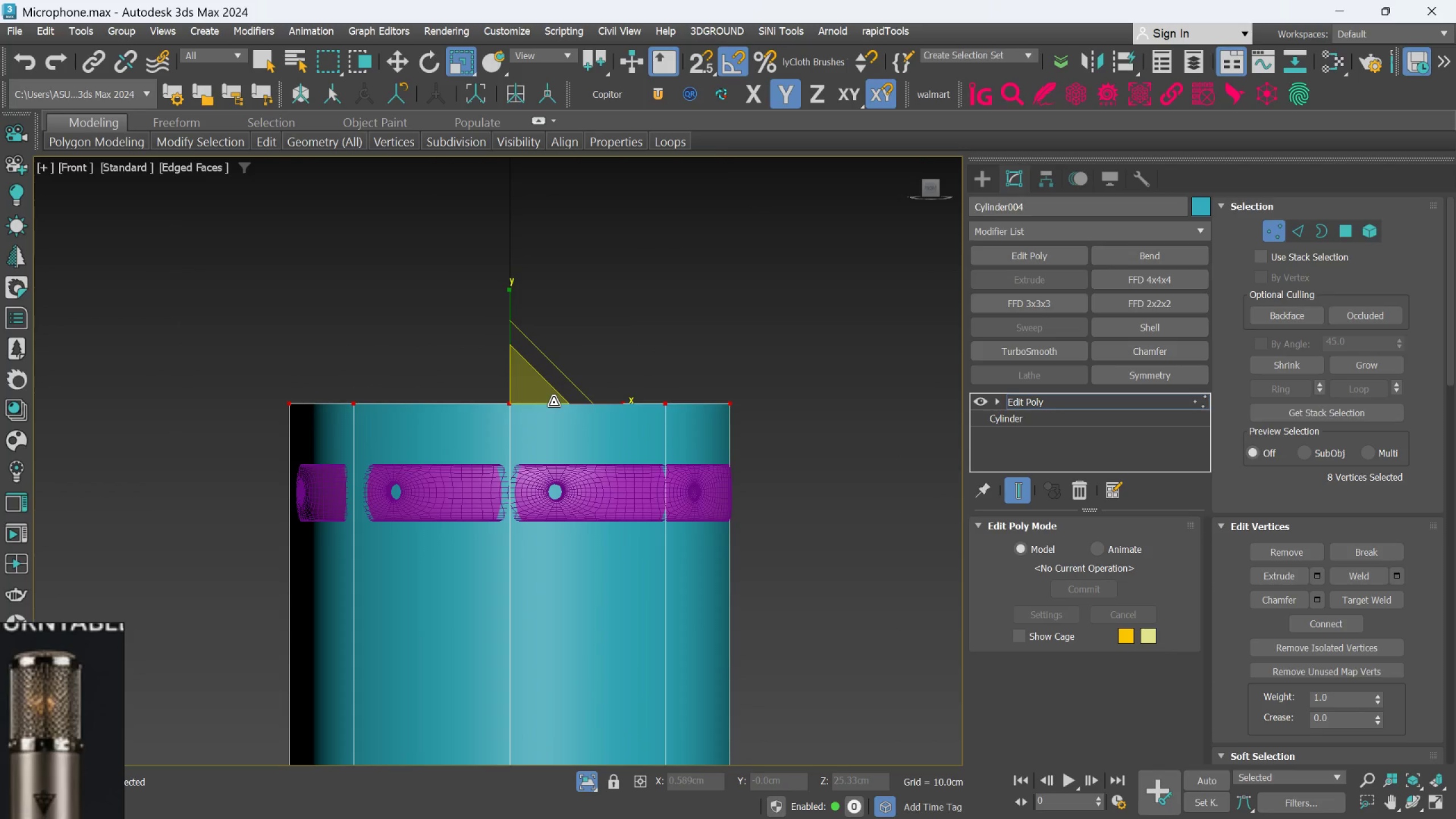 
left_click_drag(start_coordinate=[543, 402], to_coordinate=[544, 404])
 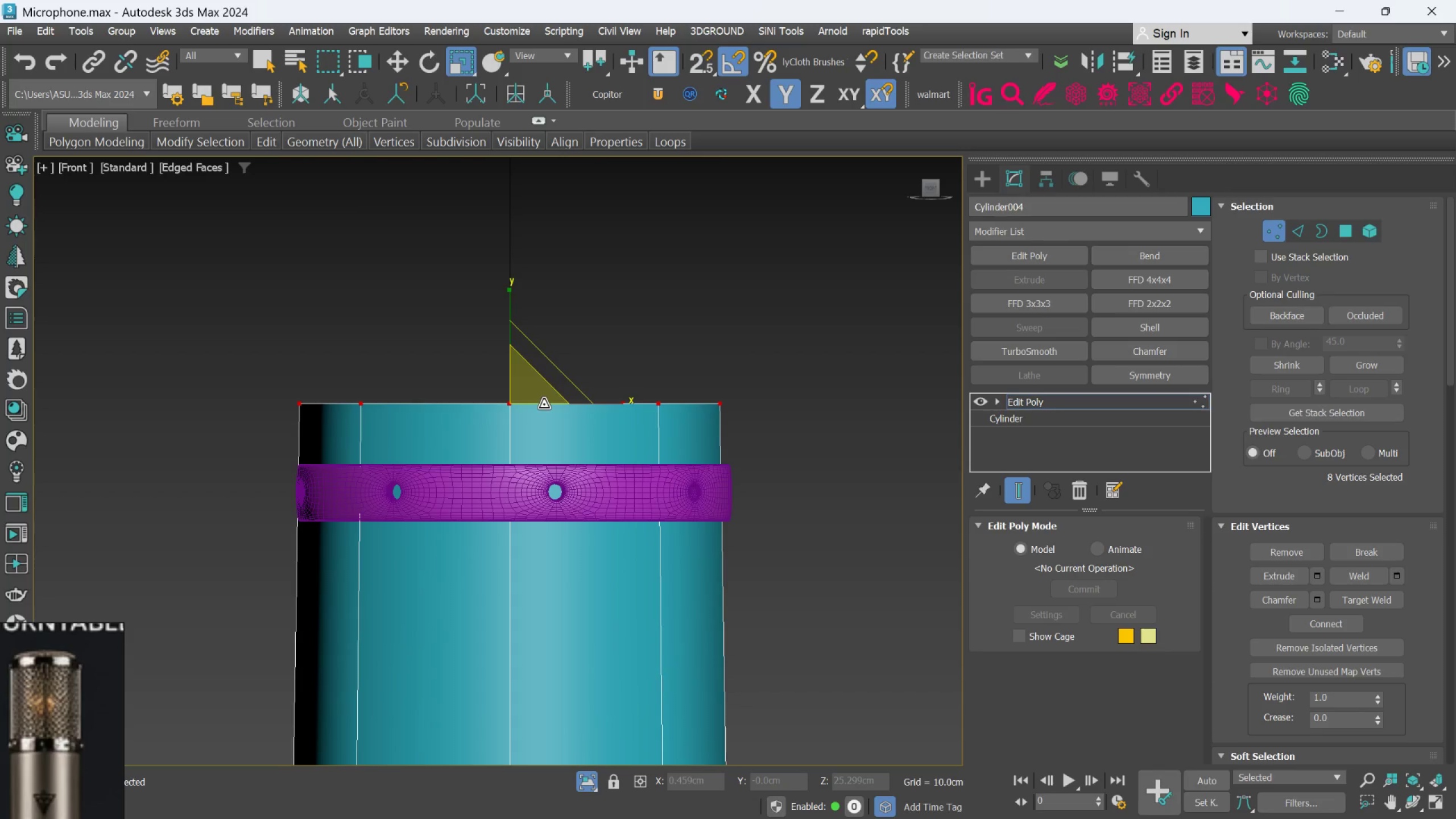 
hold_key(key=AltLeft, duration=0.78)
 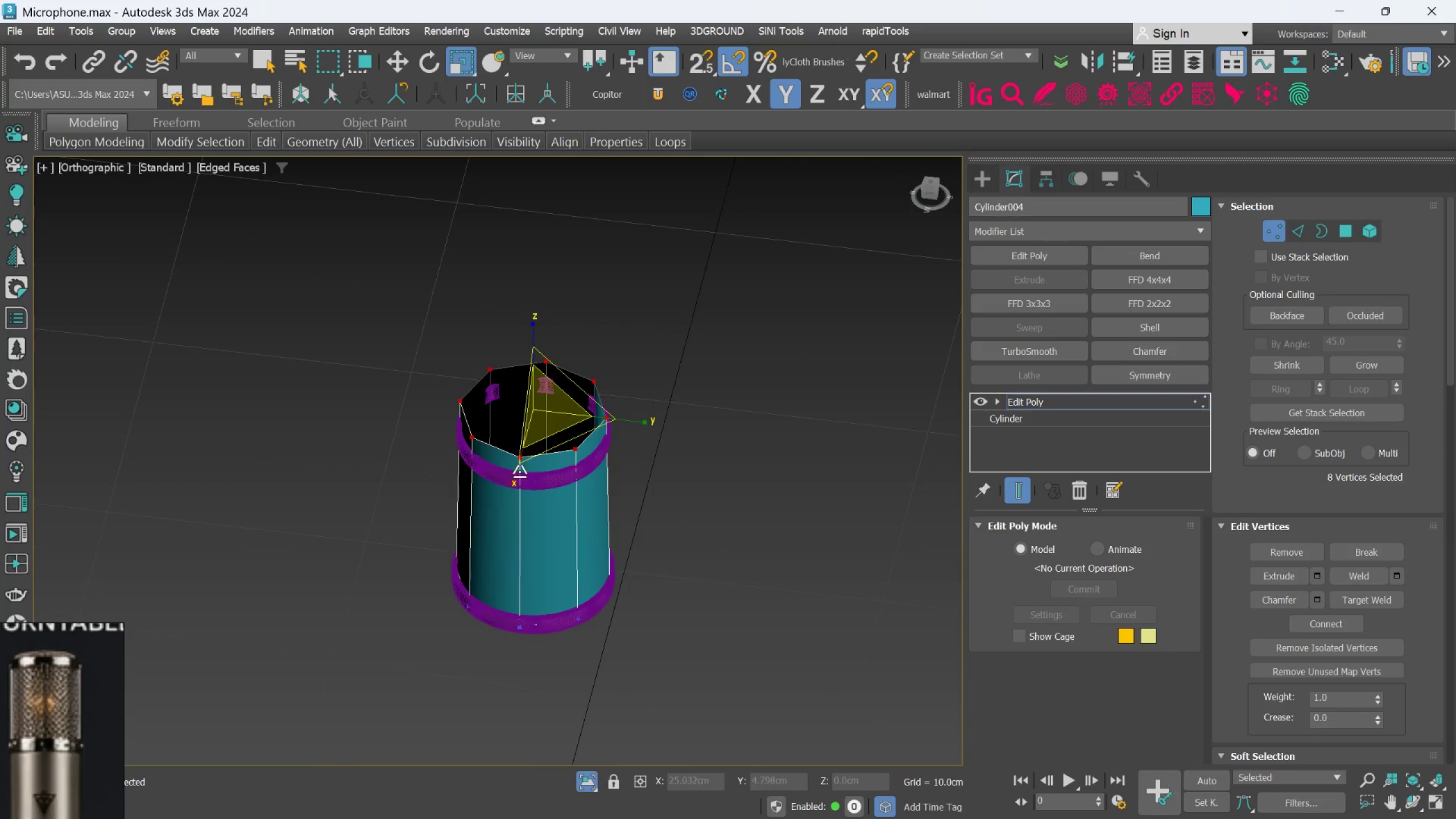 
scroll: coordinate [546, 415], scroll_direction: down, amount: 3.0
 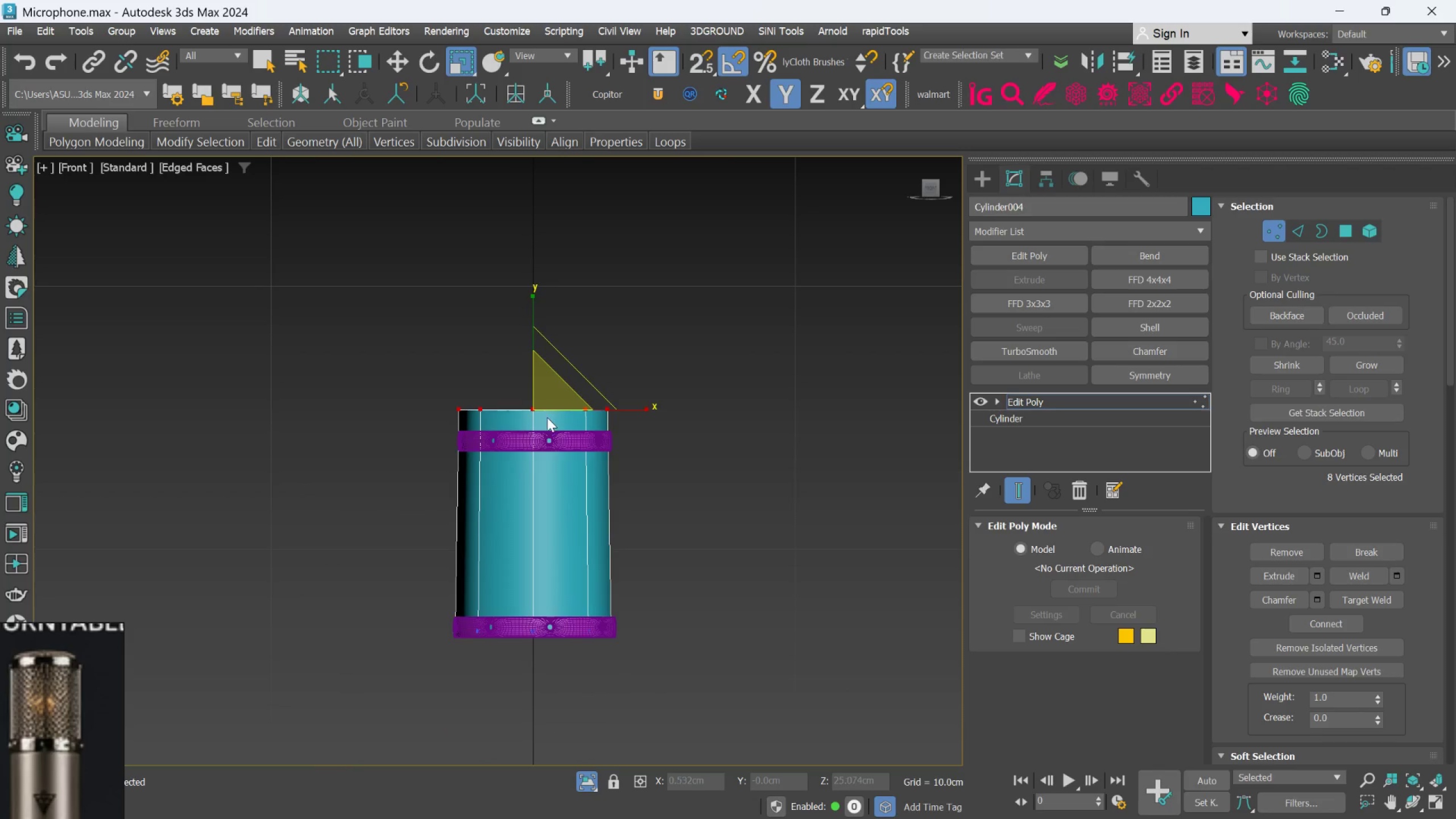 
scroll: coordinate [511, 469], scroll_direction: up, amount: 2.0
 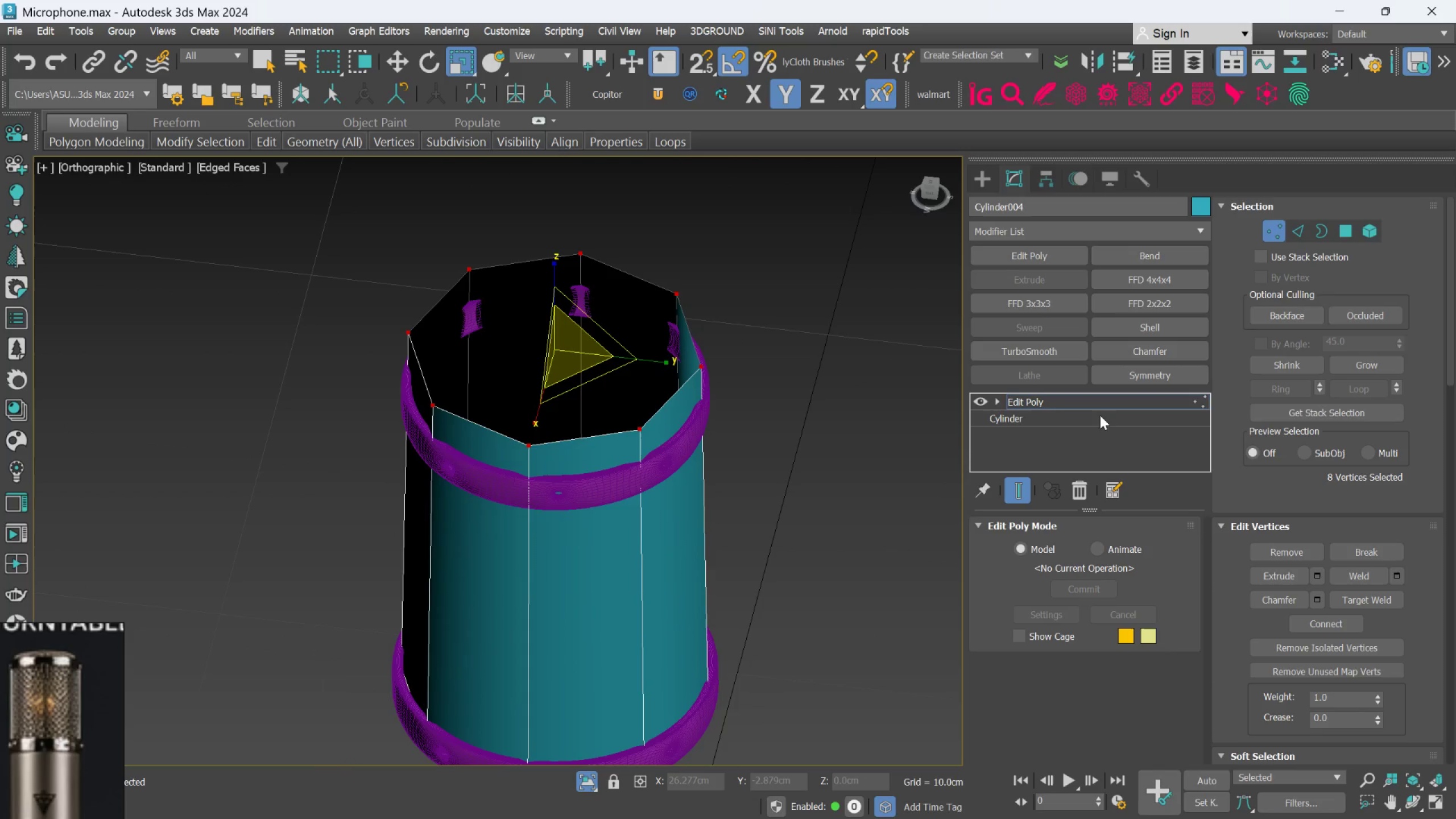 
left_click([1098, 410])
 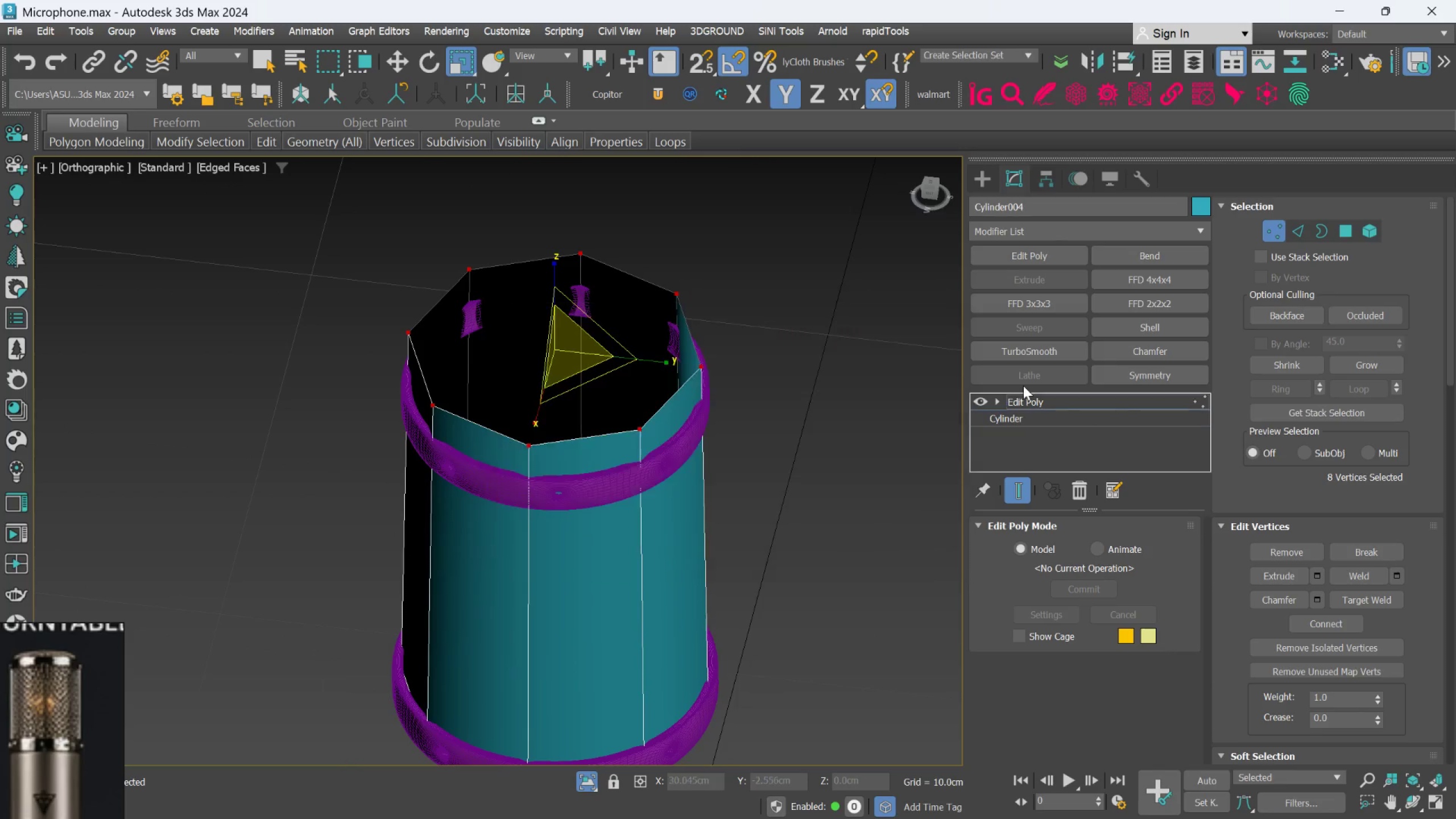 
left_click([1029, 402])
 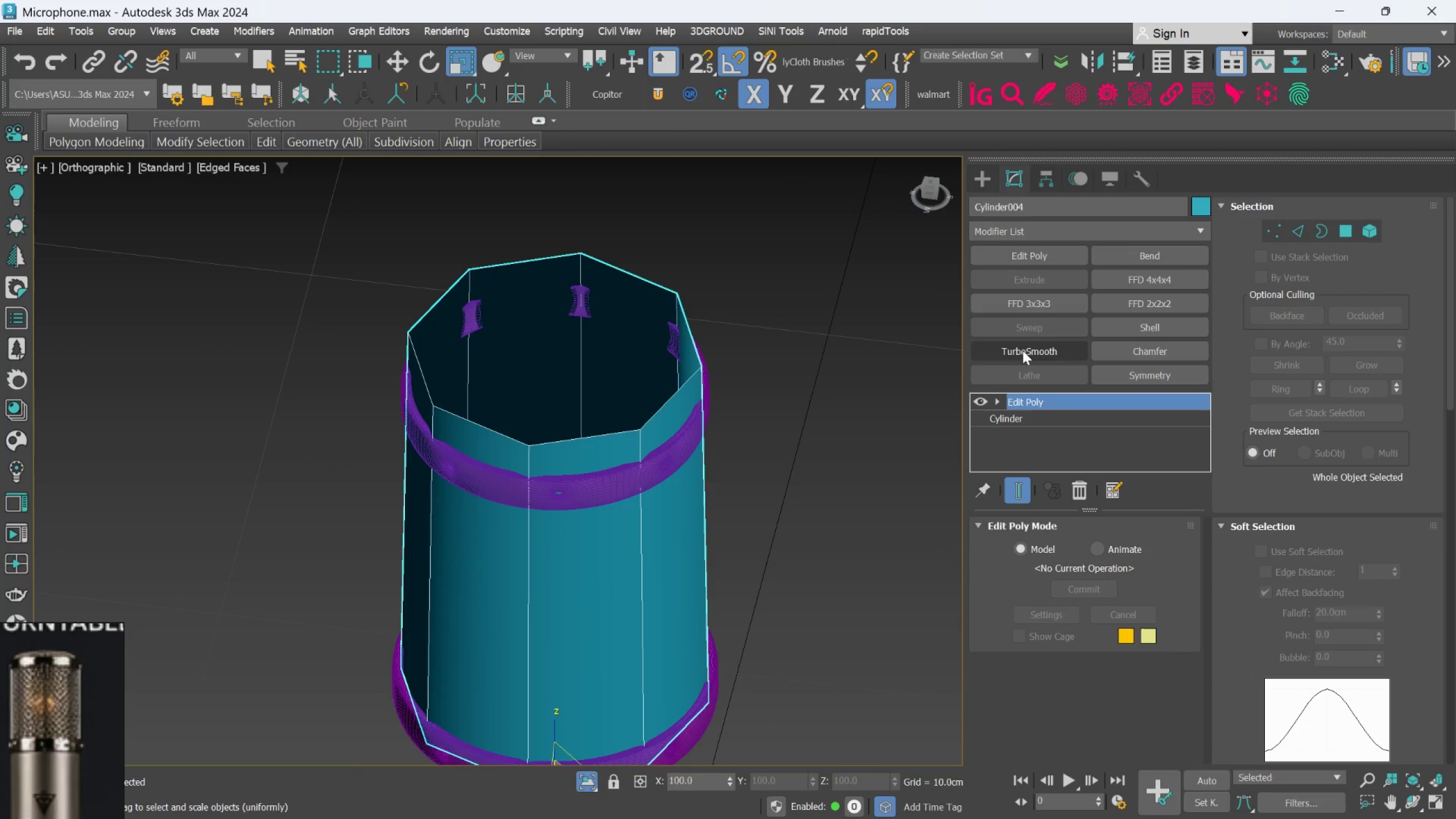 
left_click([1023, 350])
 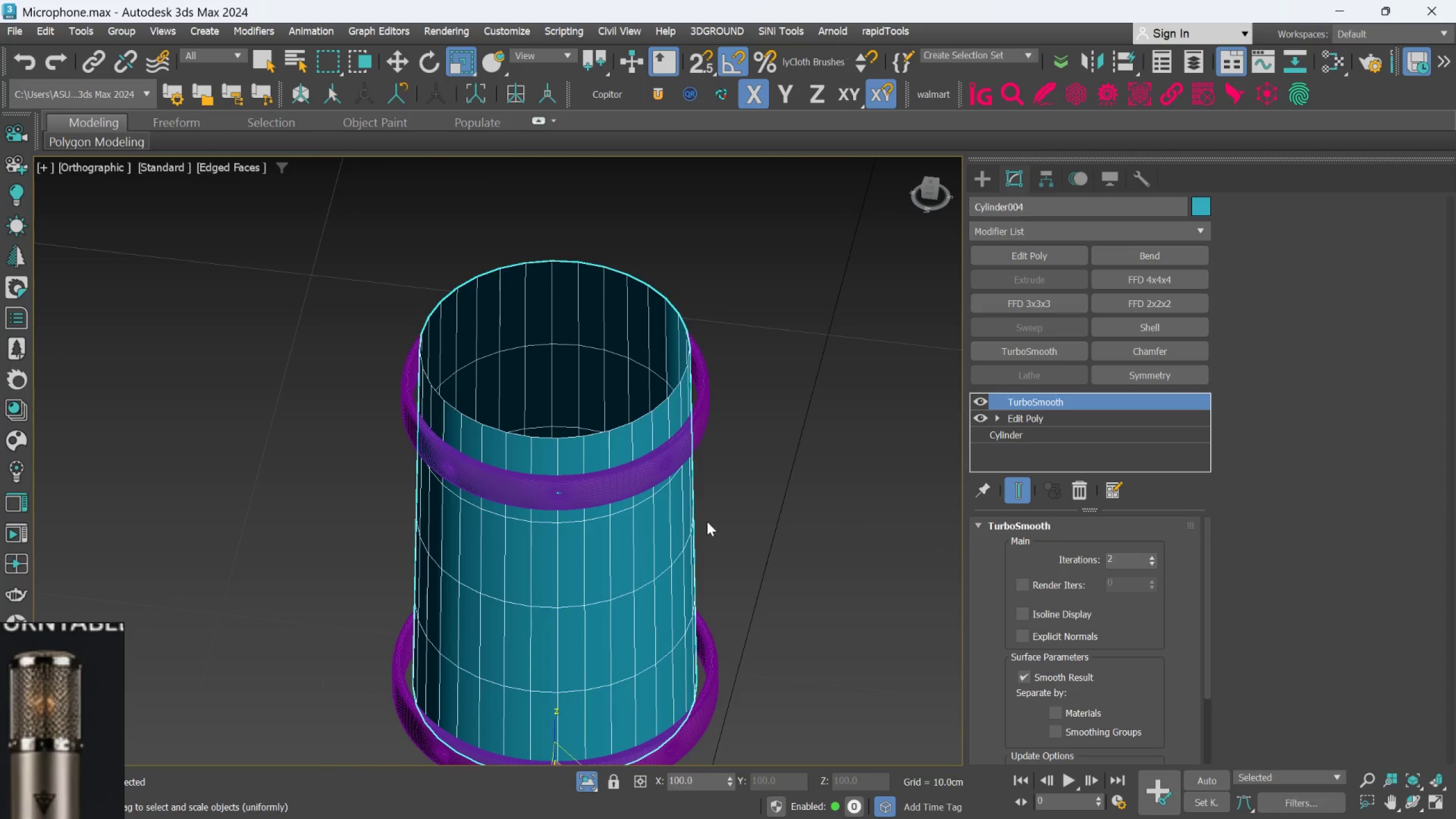 
hold_key(key=AltLeft, duration=0.5)
 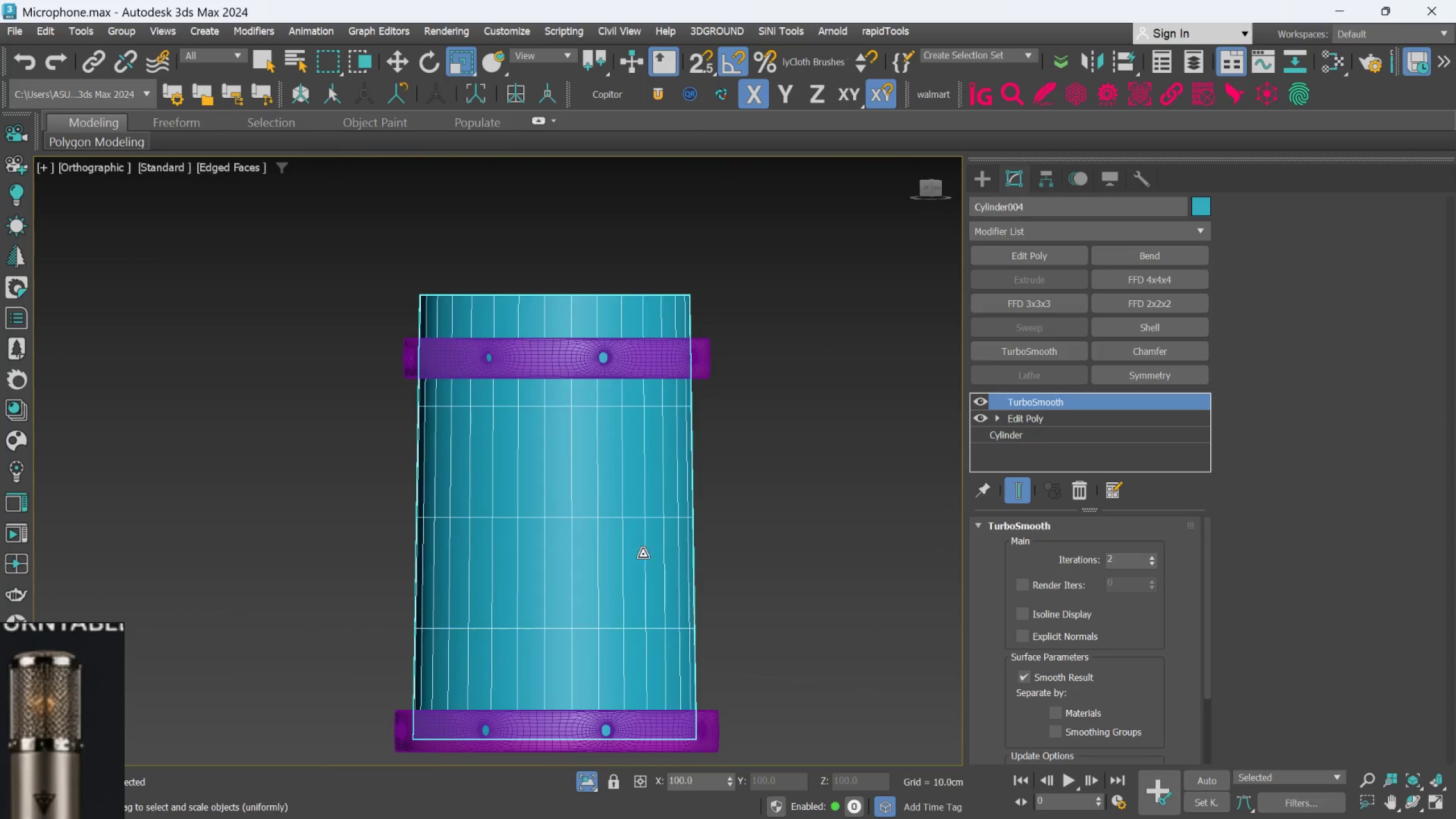 
key(Alt+AltLeft)
 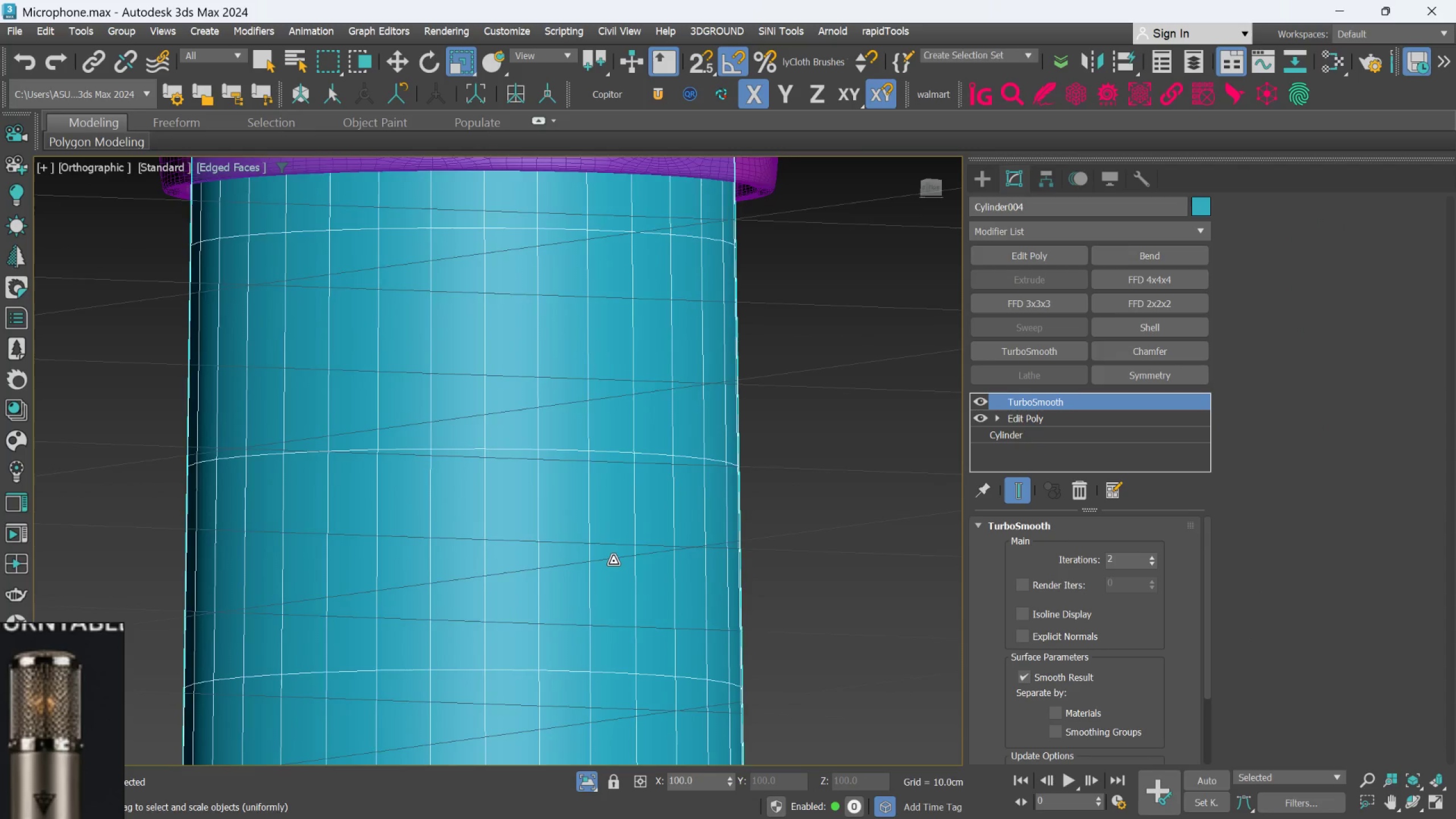 
scroll: coordinate [646, 566], scroll_direction: up, amount: 2.0
 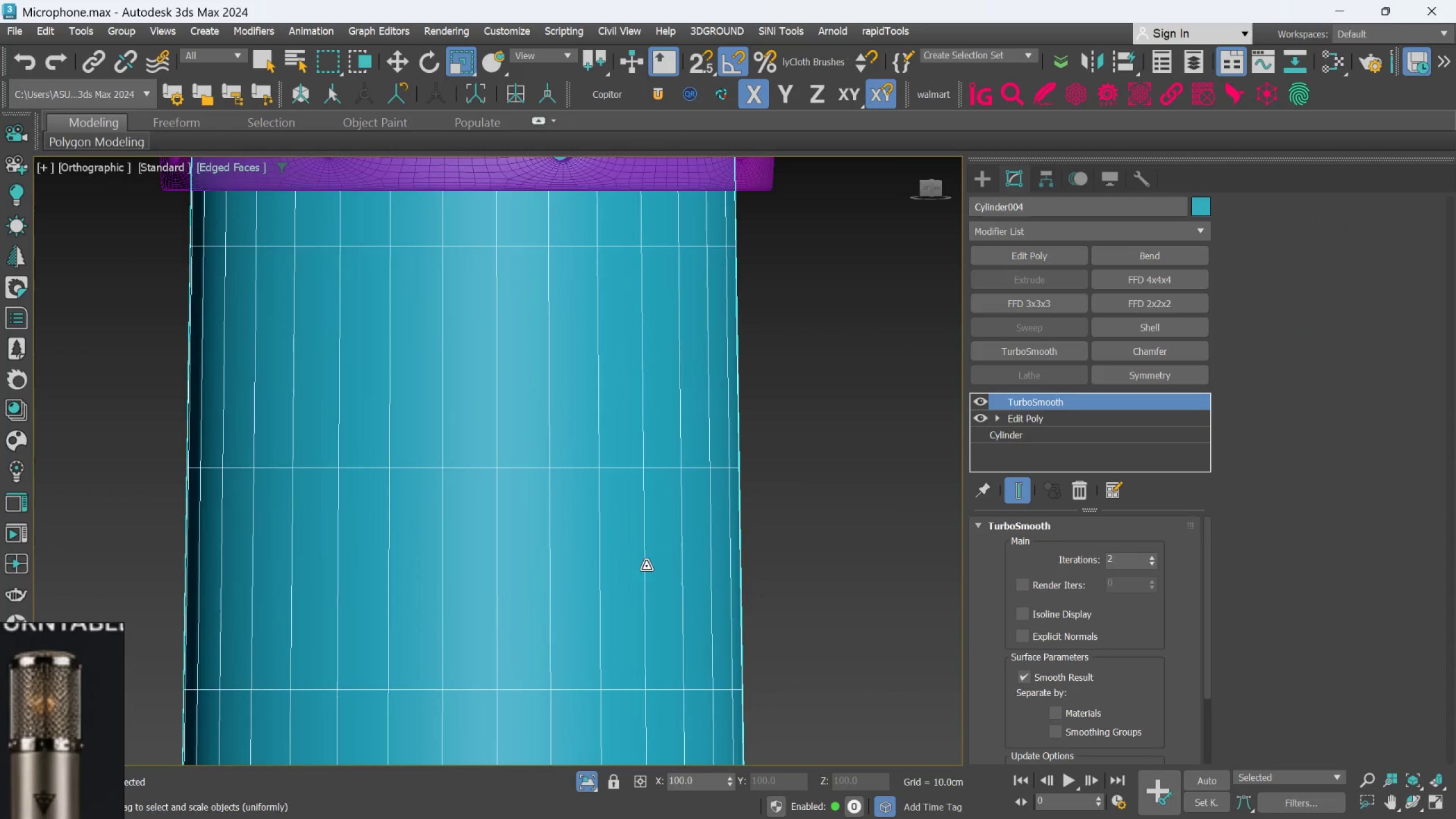 
scroll: coordinate [613, 562], scroll_direction: down, amount: 2.0
 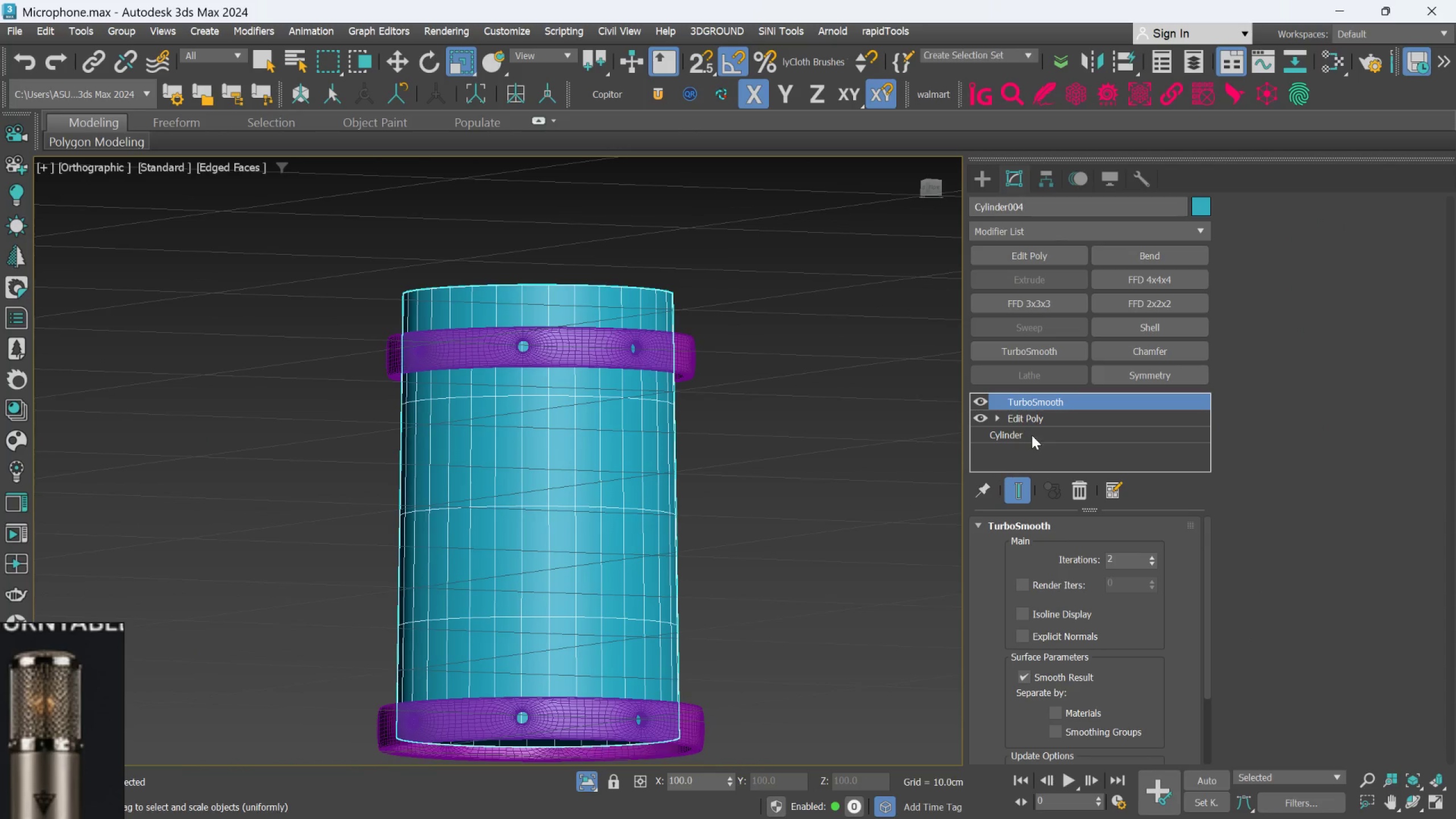 
left_click([1035, 423])
 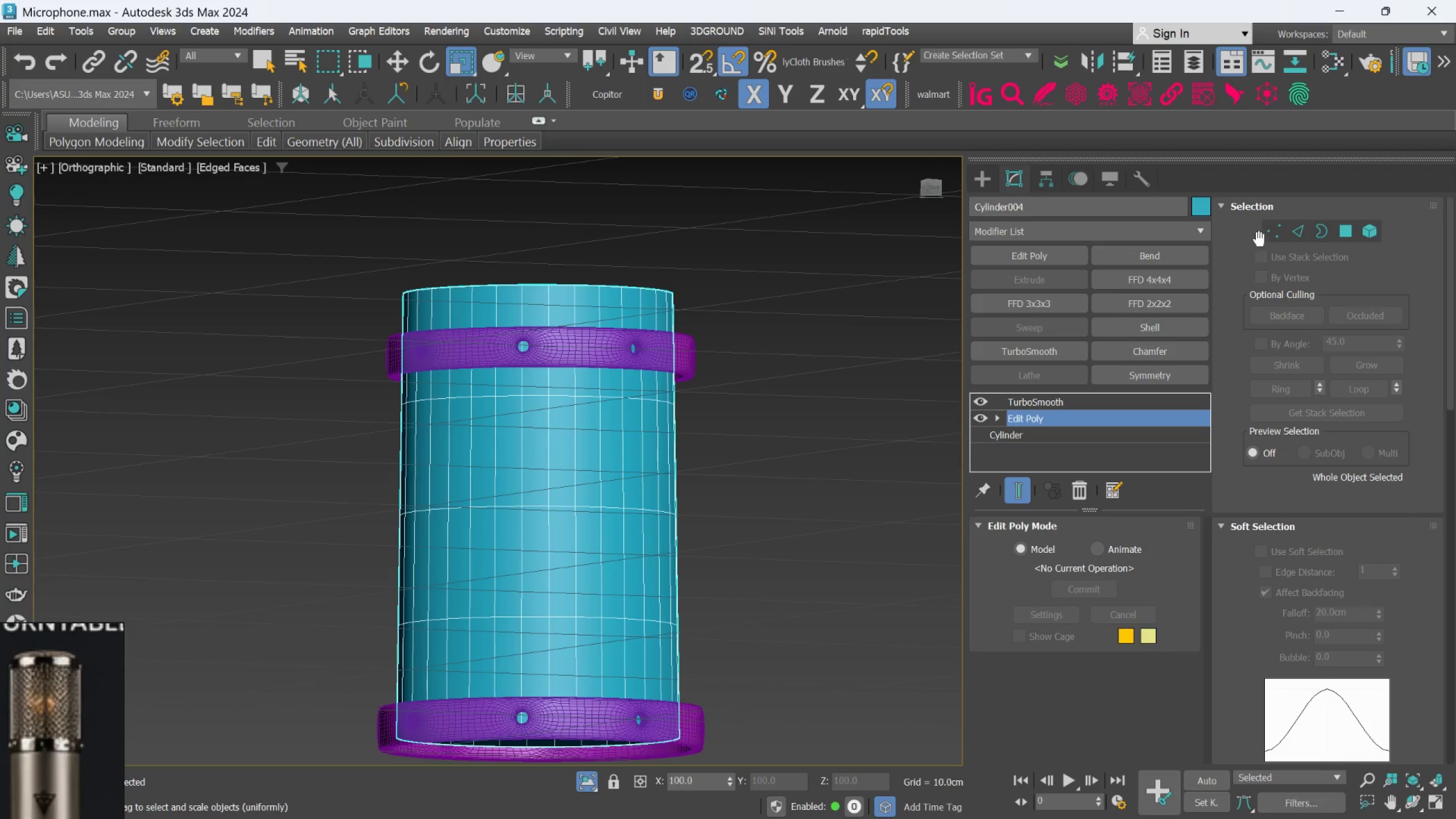 
left_click([1270, 230])
 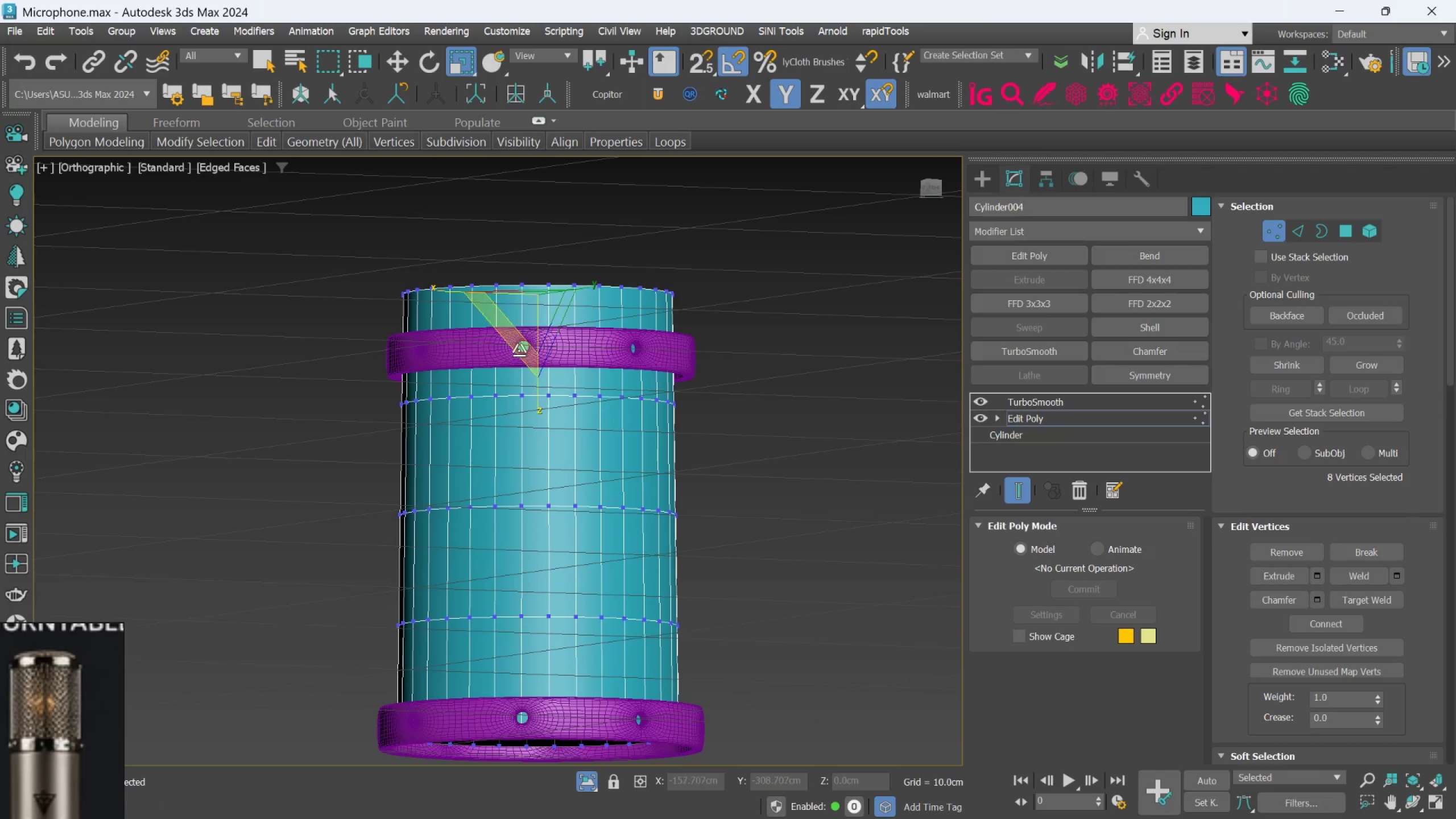 
hold_key(key=AltLeft, duration=0.91)
 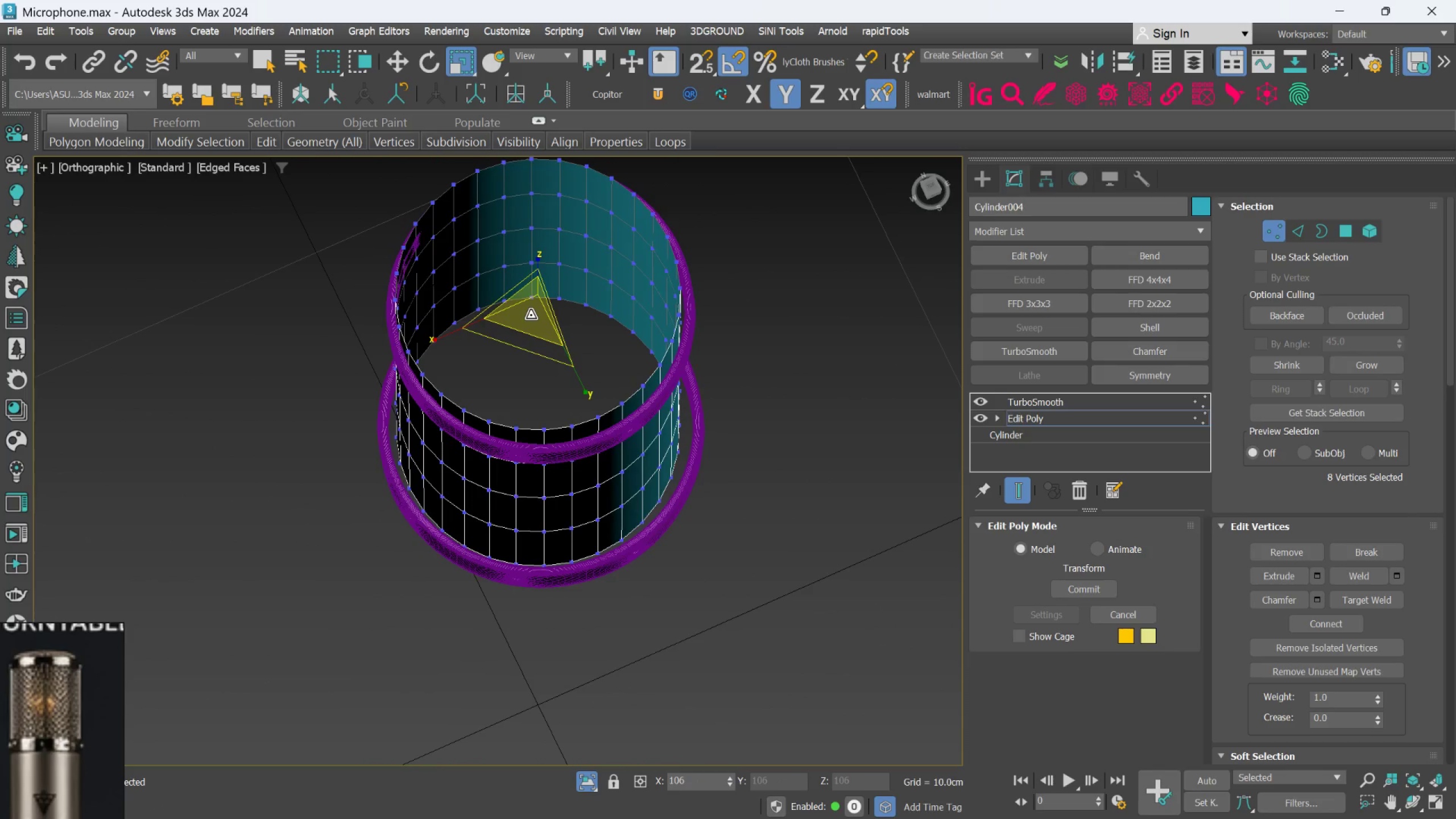 
wait(8.45)
 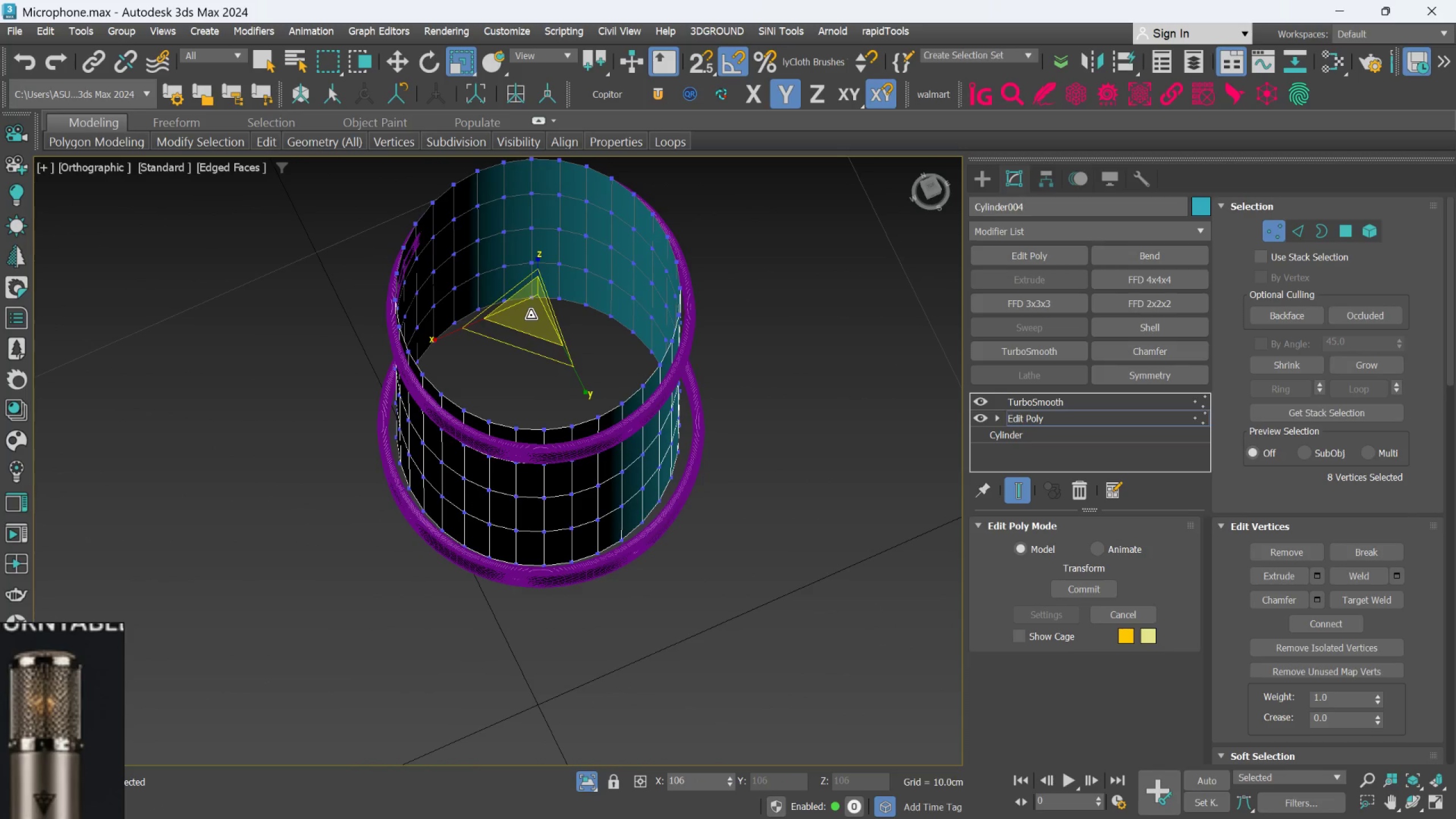 
key(Control+Z)
 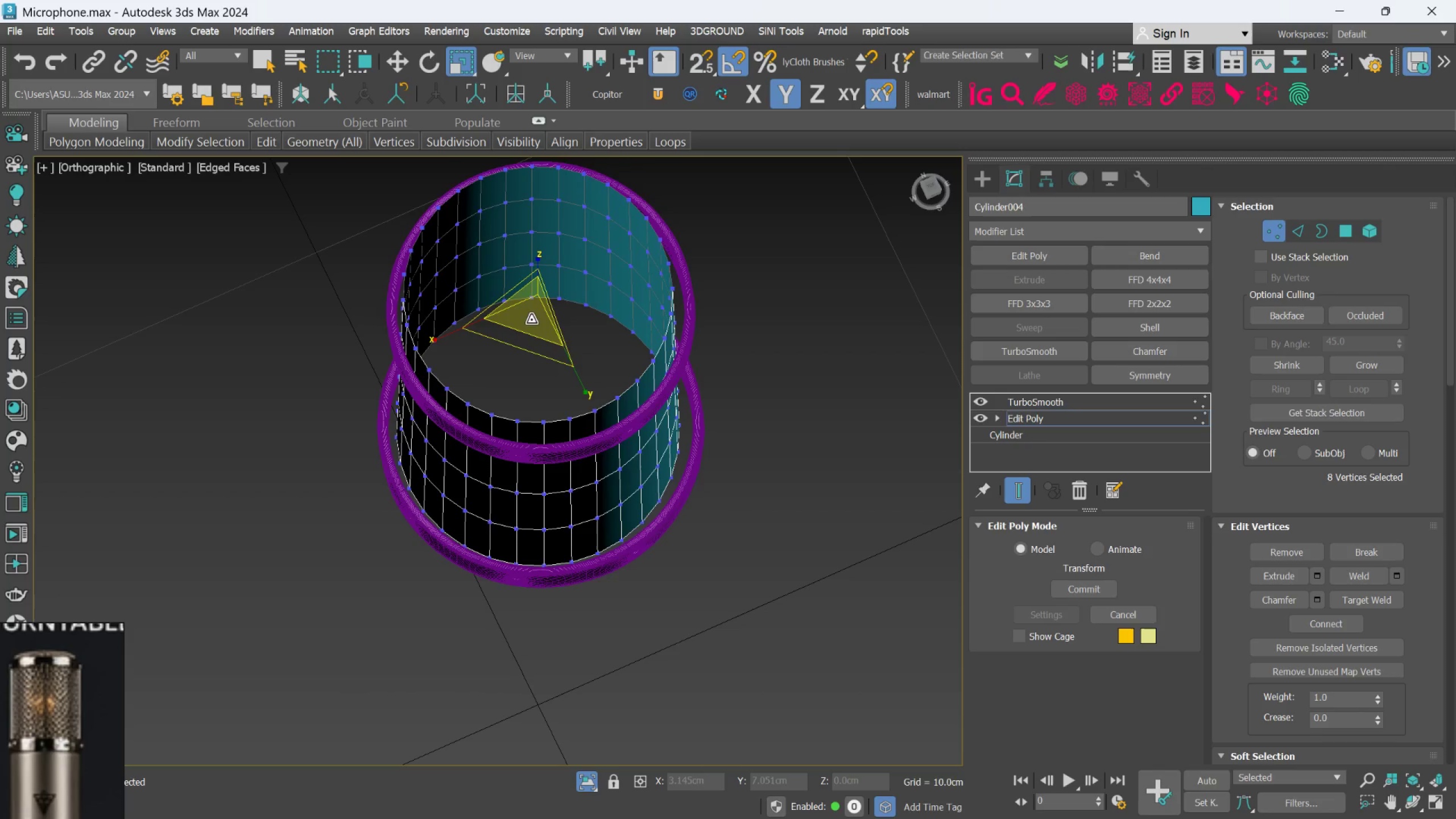 
key(Control+Z)
 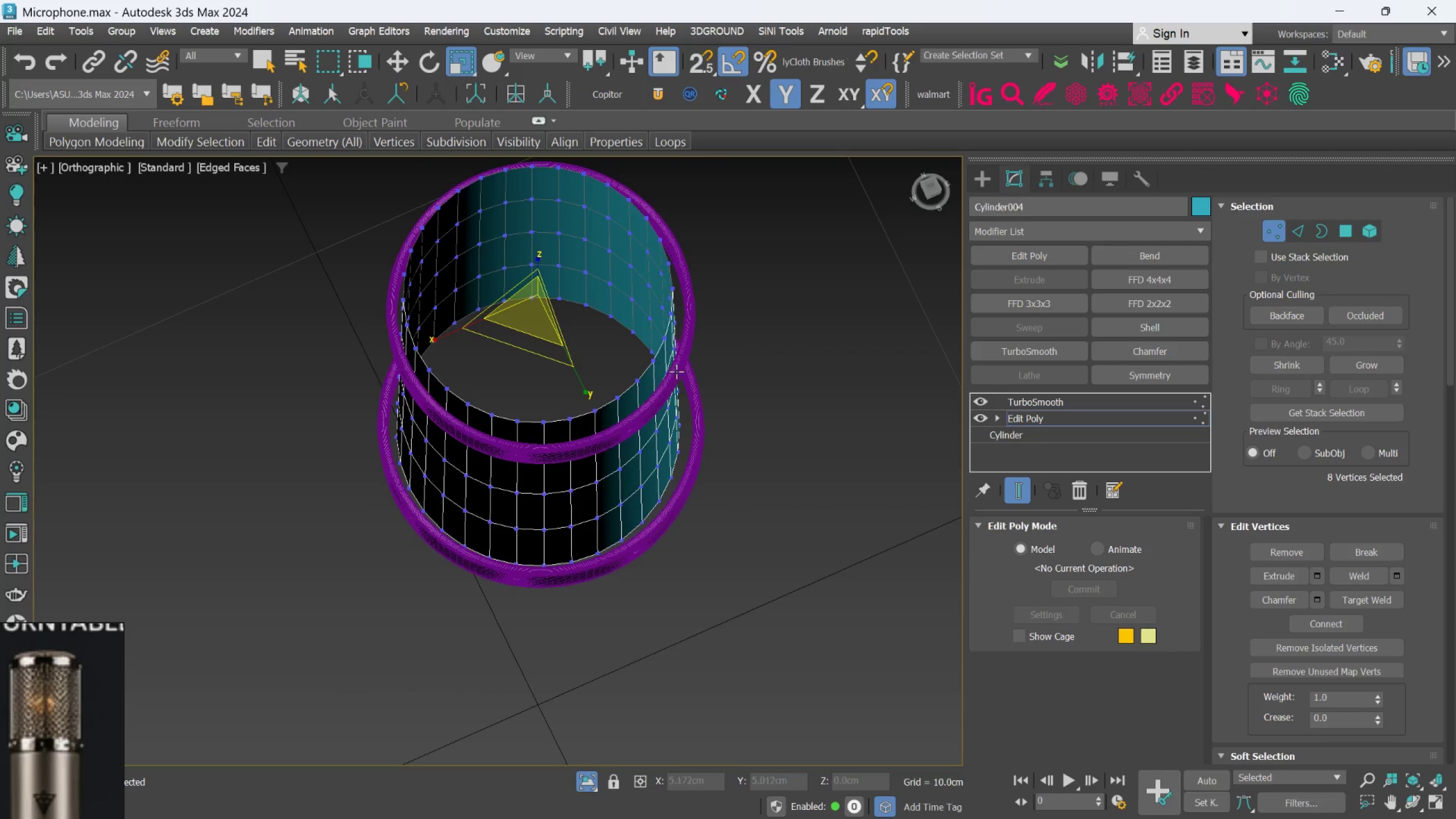 
key(Control+Z)
 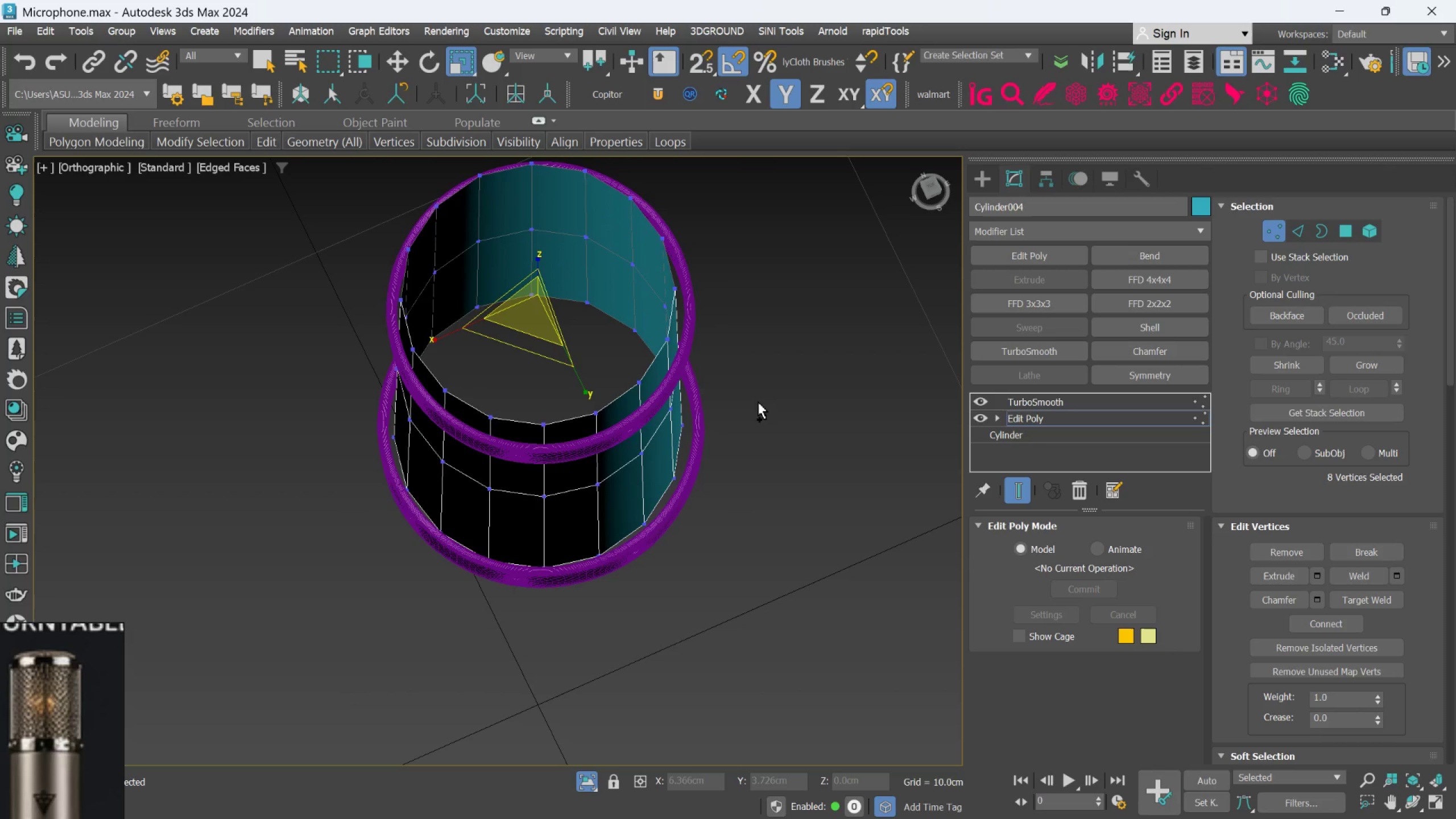 
key(Control+Z)
 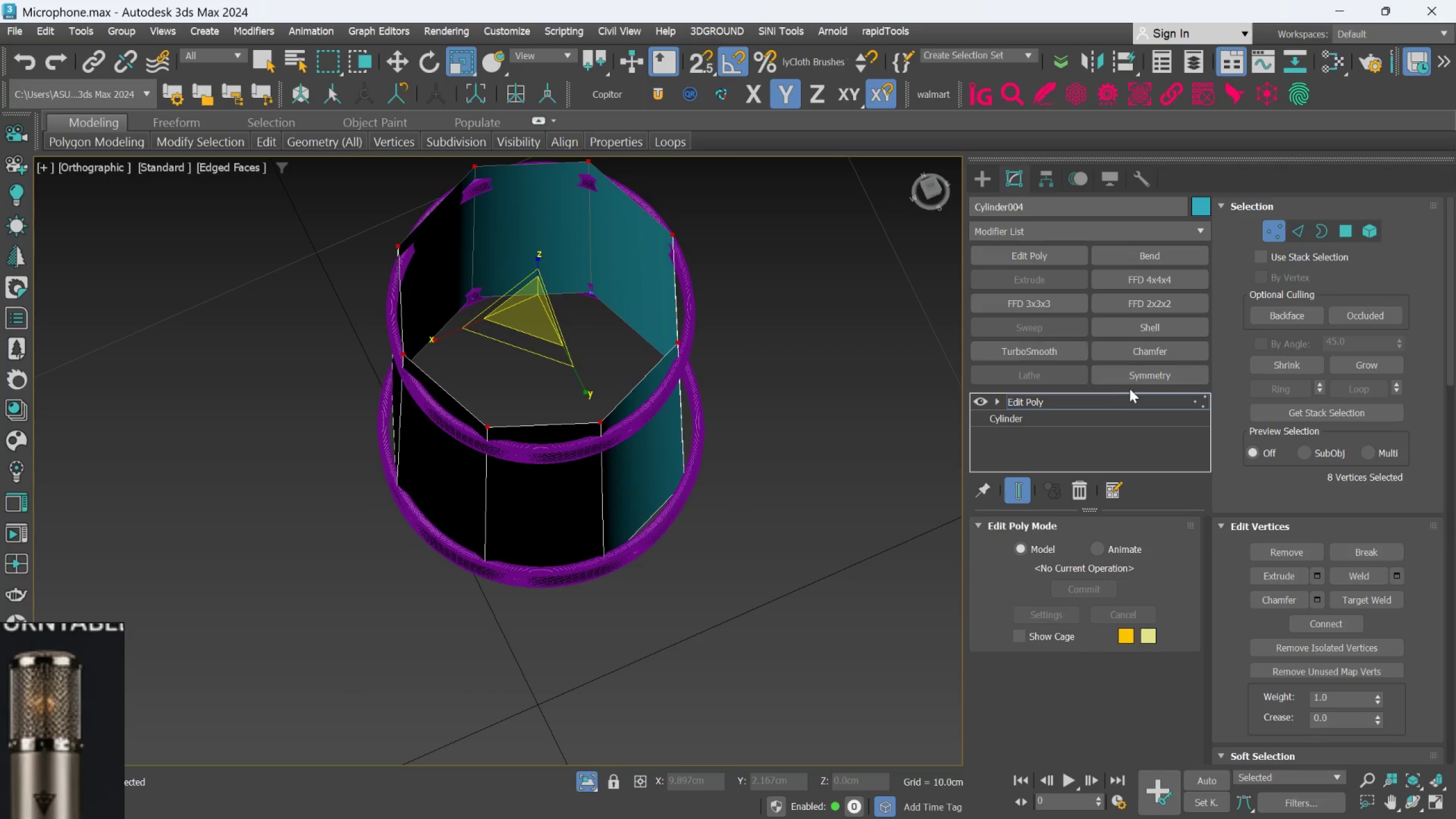 
left_click([1276, 234])
 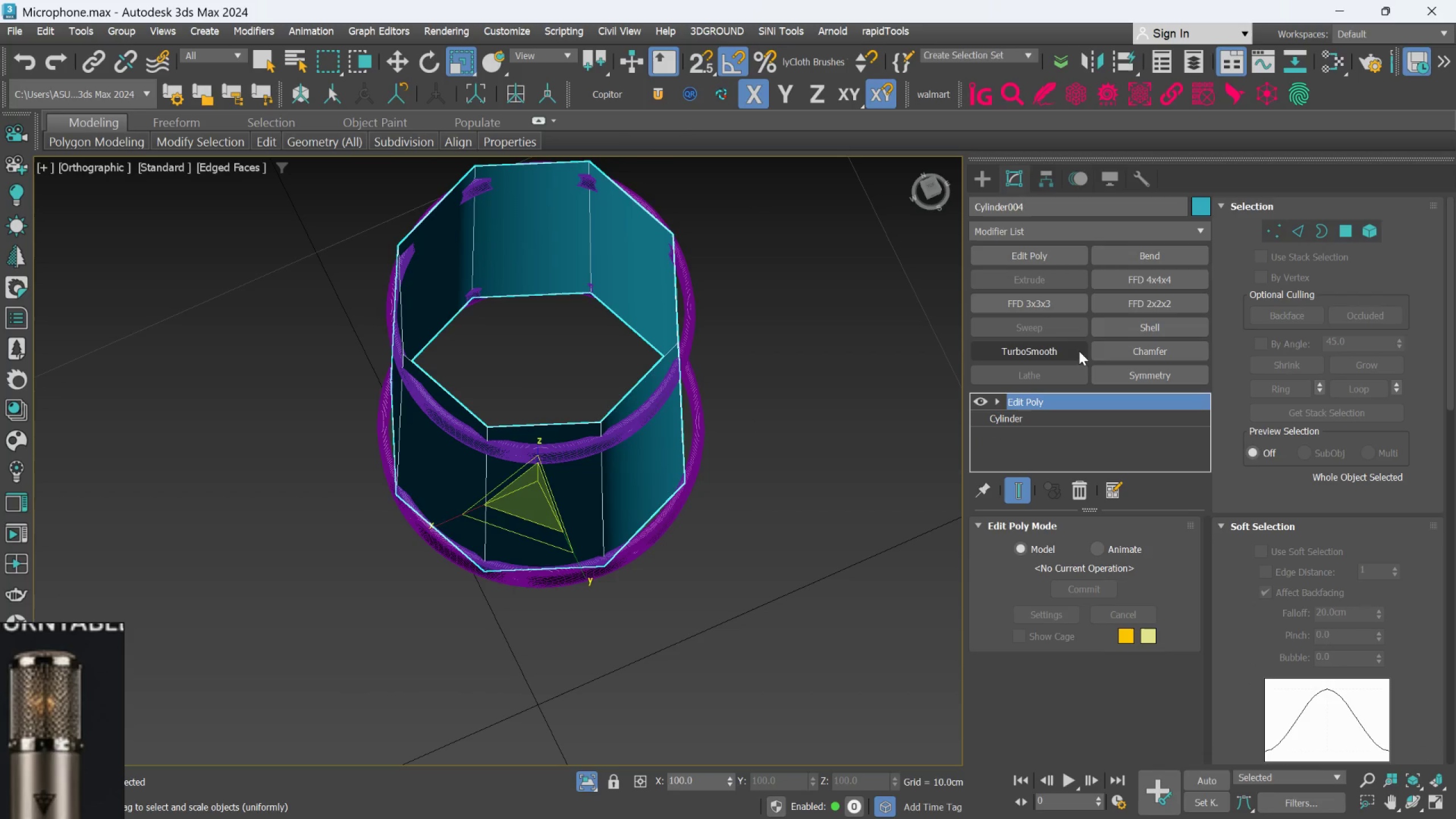 
left_click([1056, 350])
 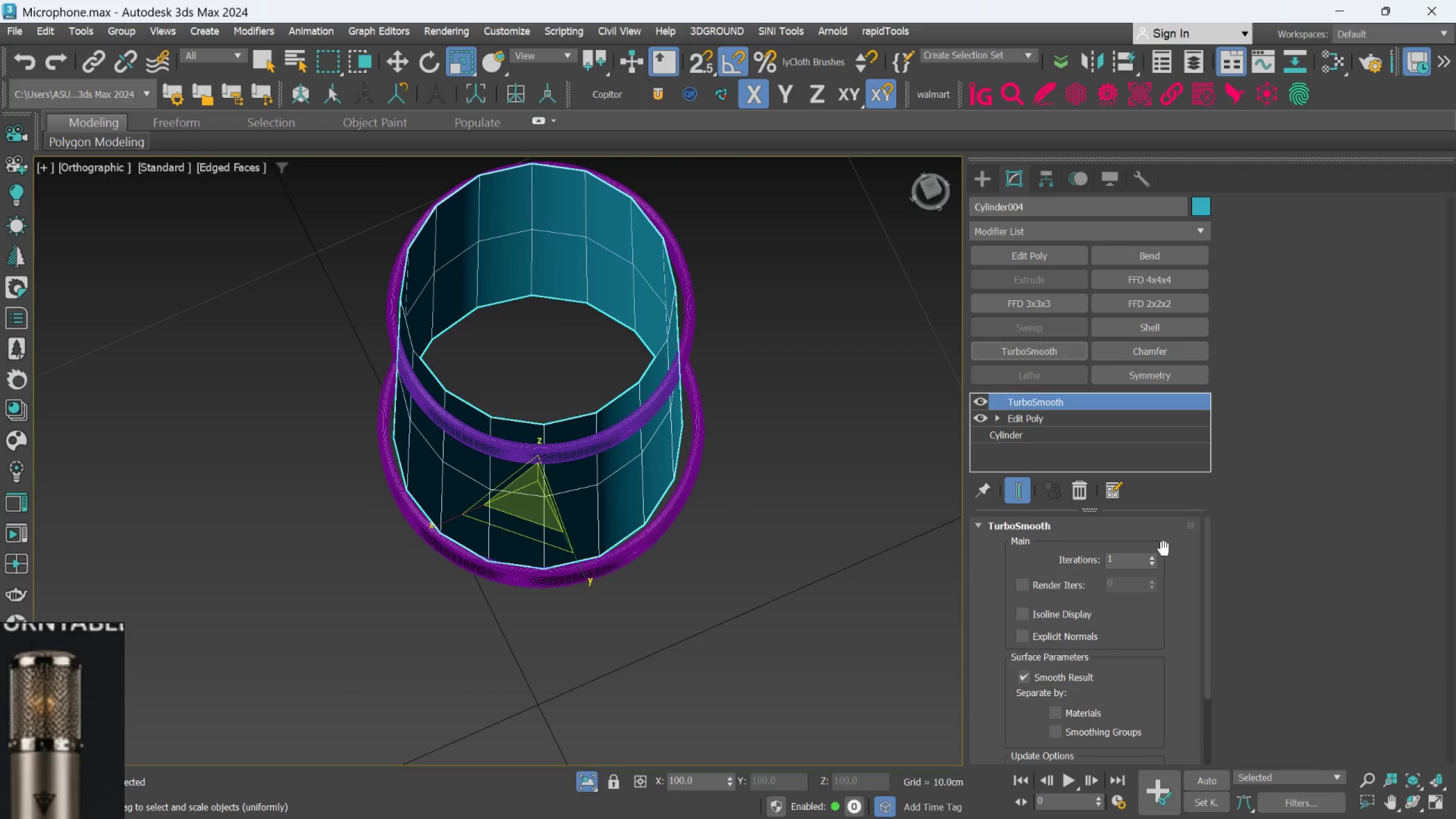 
left_click([1157, 560])
 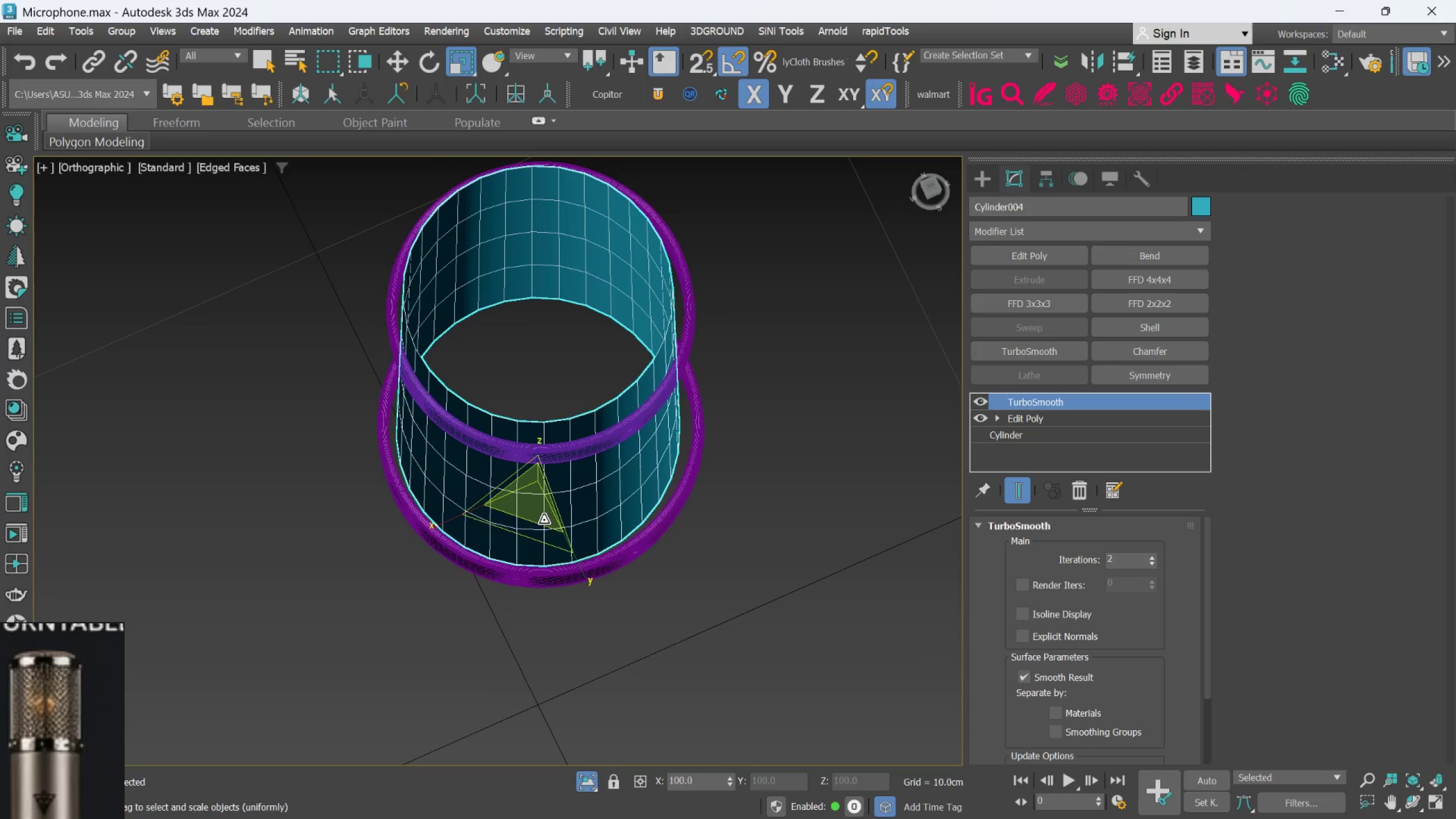 
left_click_drag(start_coordinate=[543, 507], to_coordinate=[540, 503])
 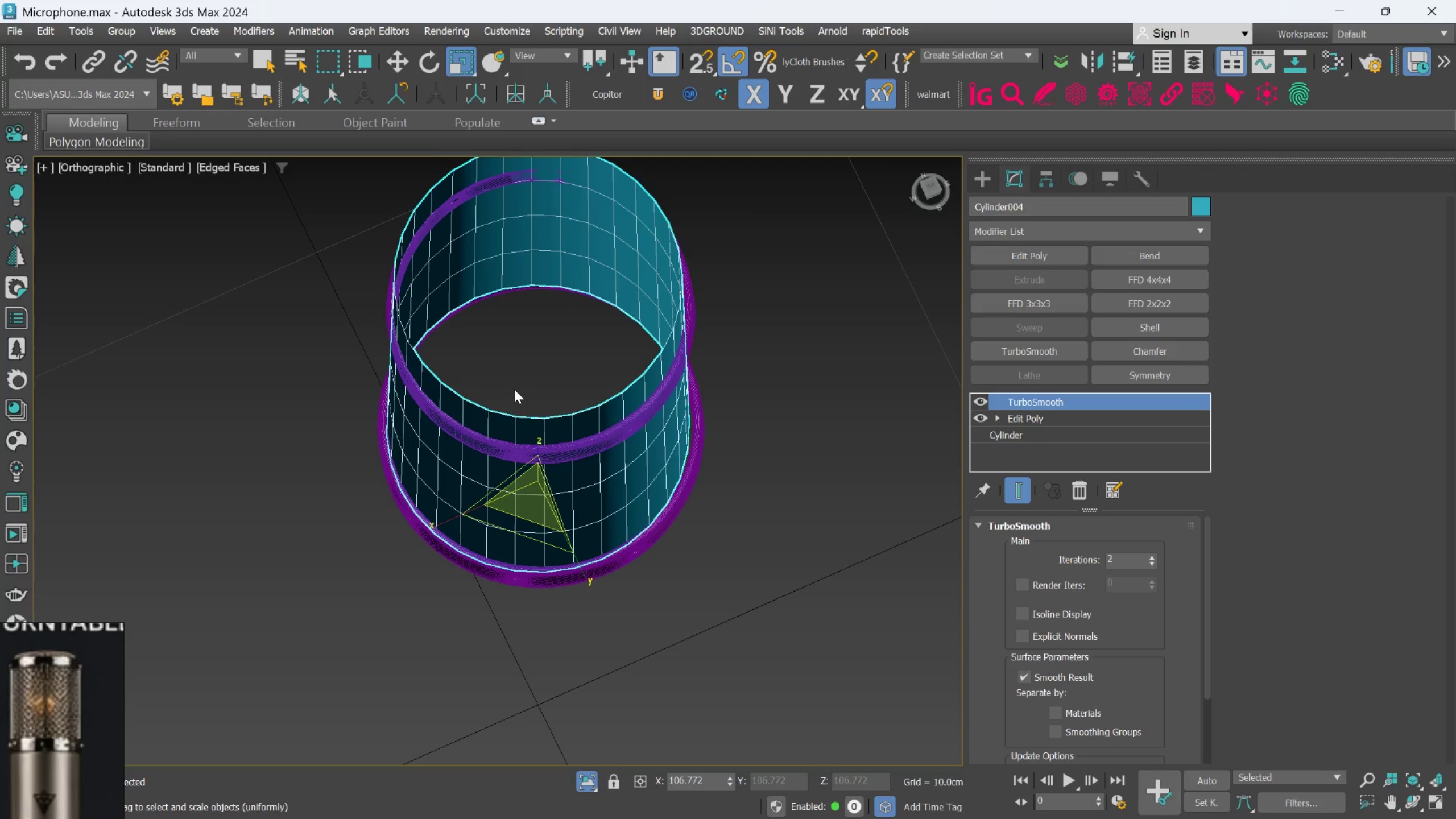 
scroll: coordinate [514, 389], scroll_direction: up, amount: 2.0
 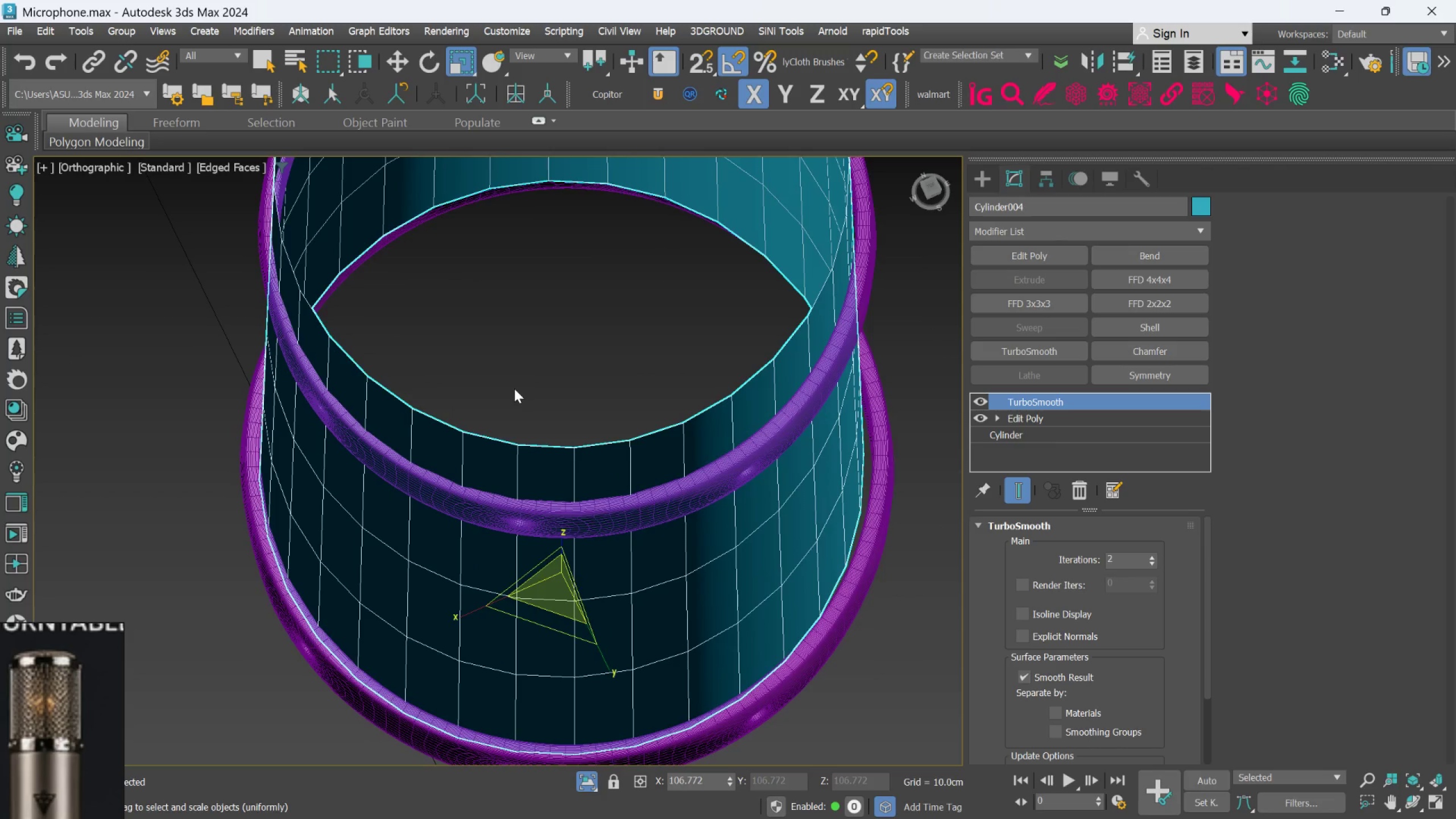 
scroll: coordinate [514, 398], scroll_direction: down, amount: 3.0
 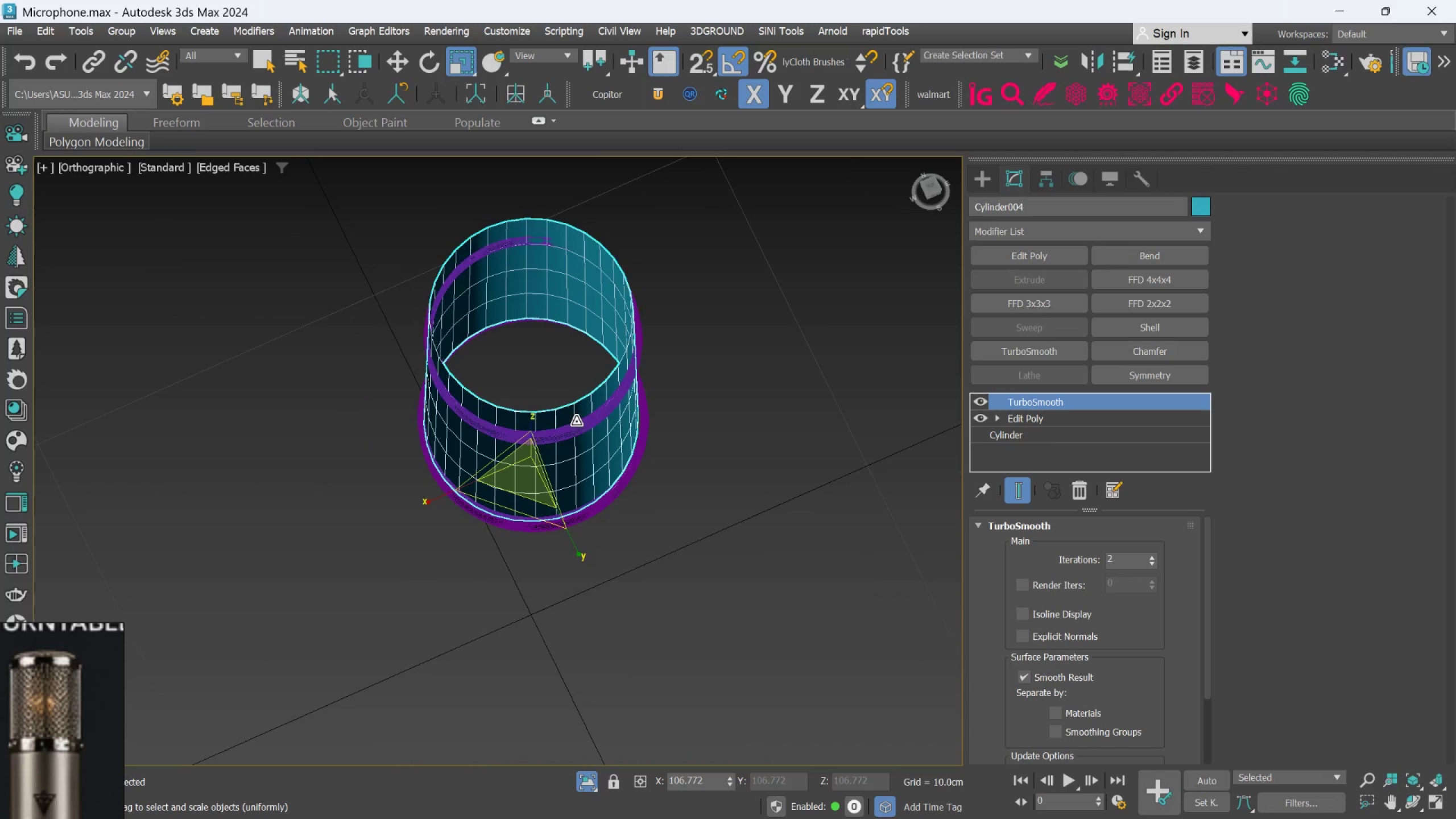 
scroll: coordinate [647, 346], scroll_direction: up, amount: 6.0
 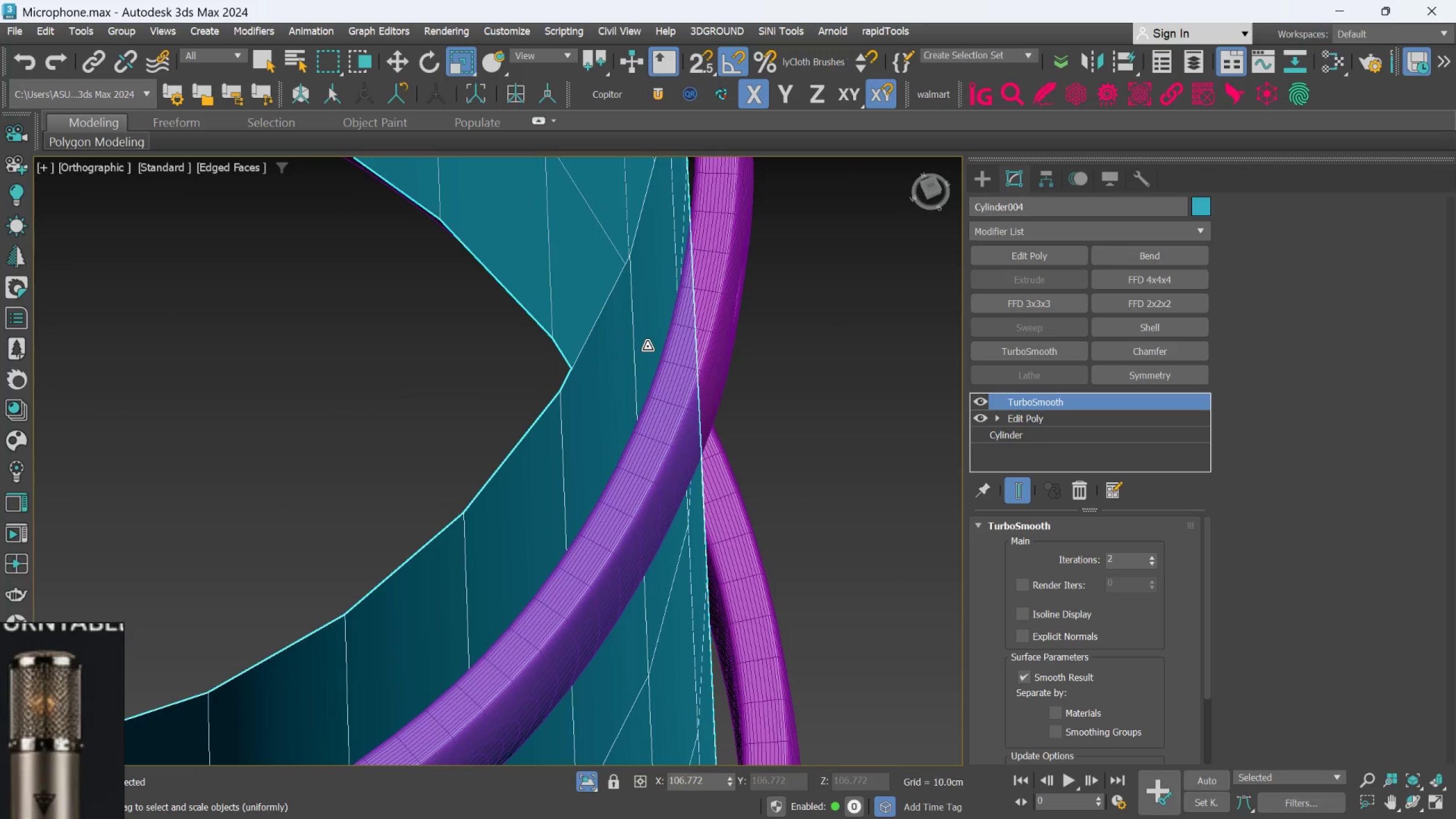 
scroll: coordinate [648, 351], scroll_direction: down, amount: 3.0
 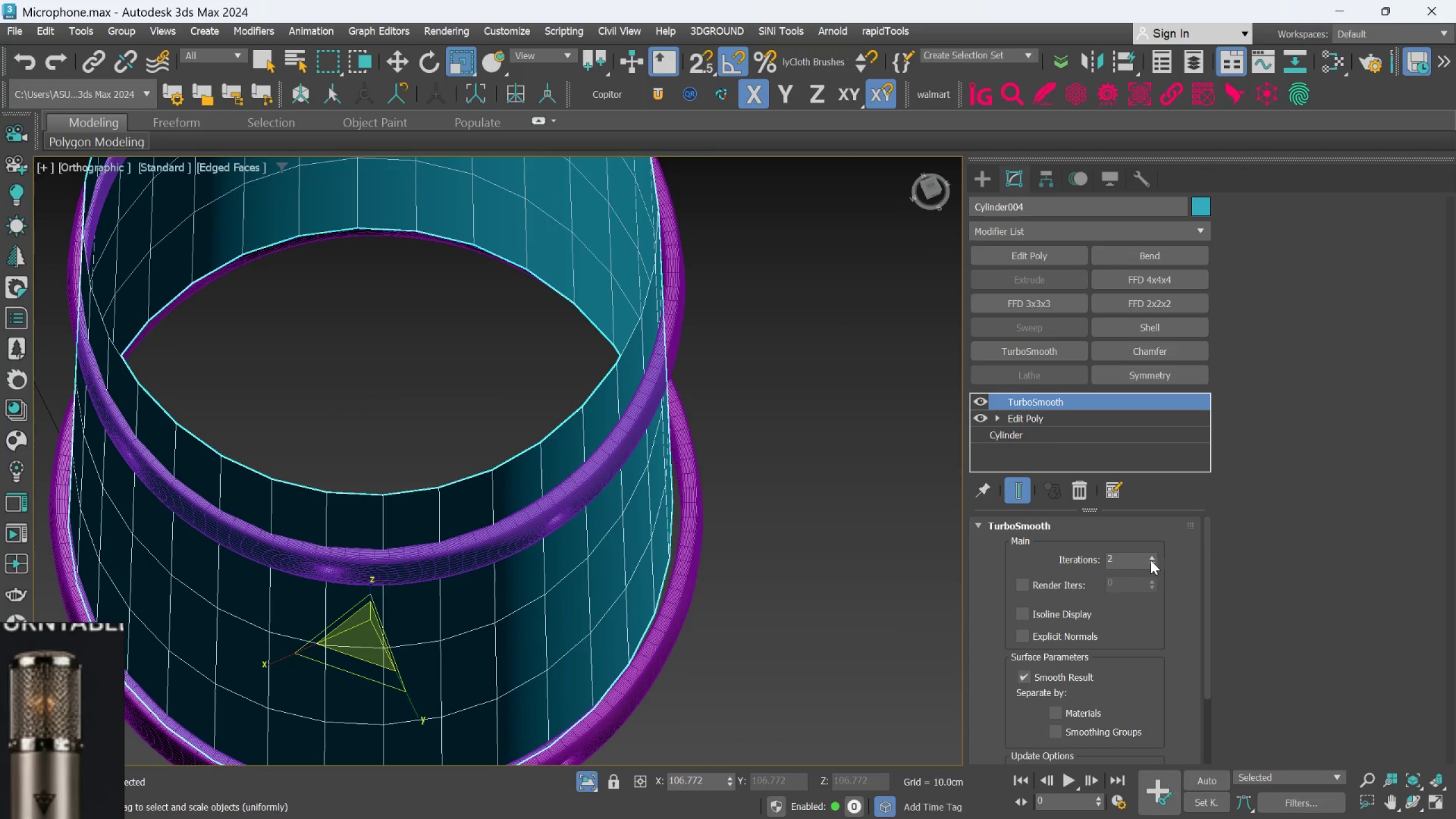 
left_click([1153, 557])
 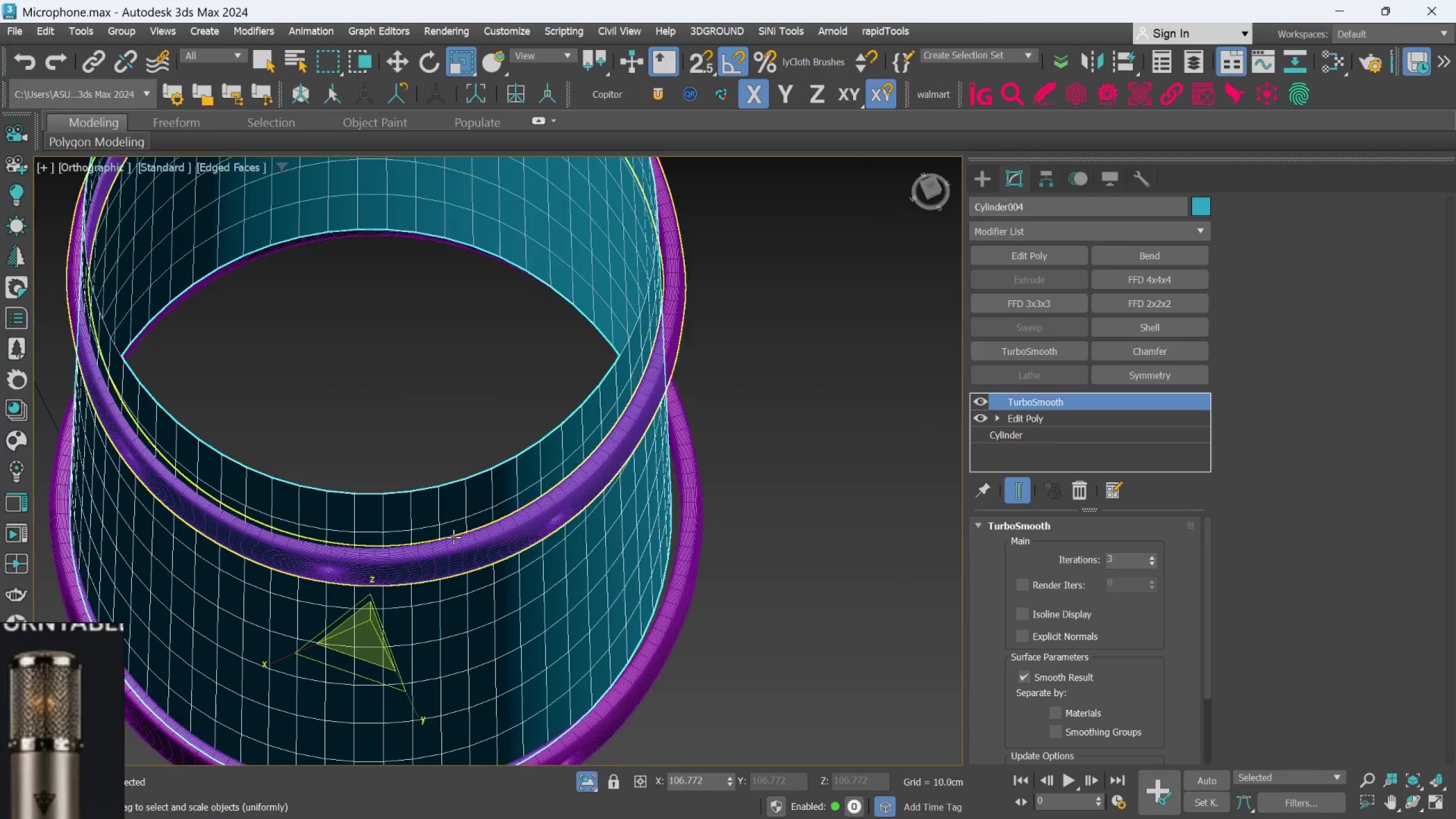 
scroll: coordinate [457, 522], scroll_direction: up, amount: 2.0
 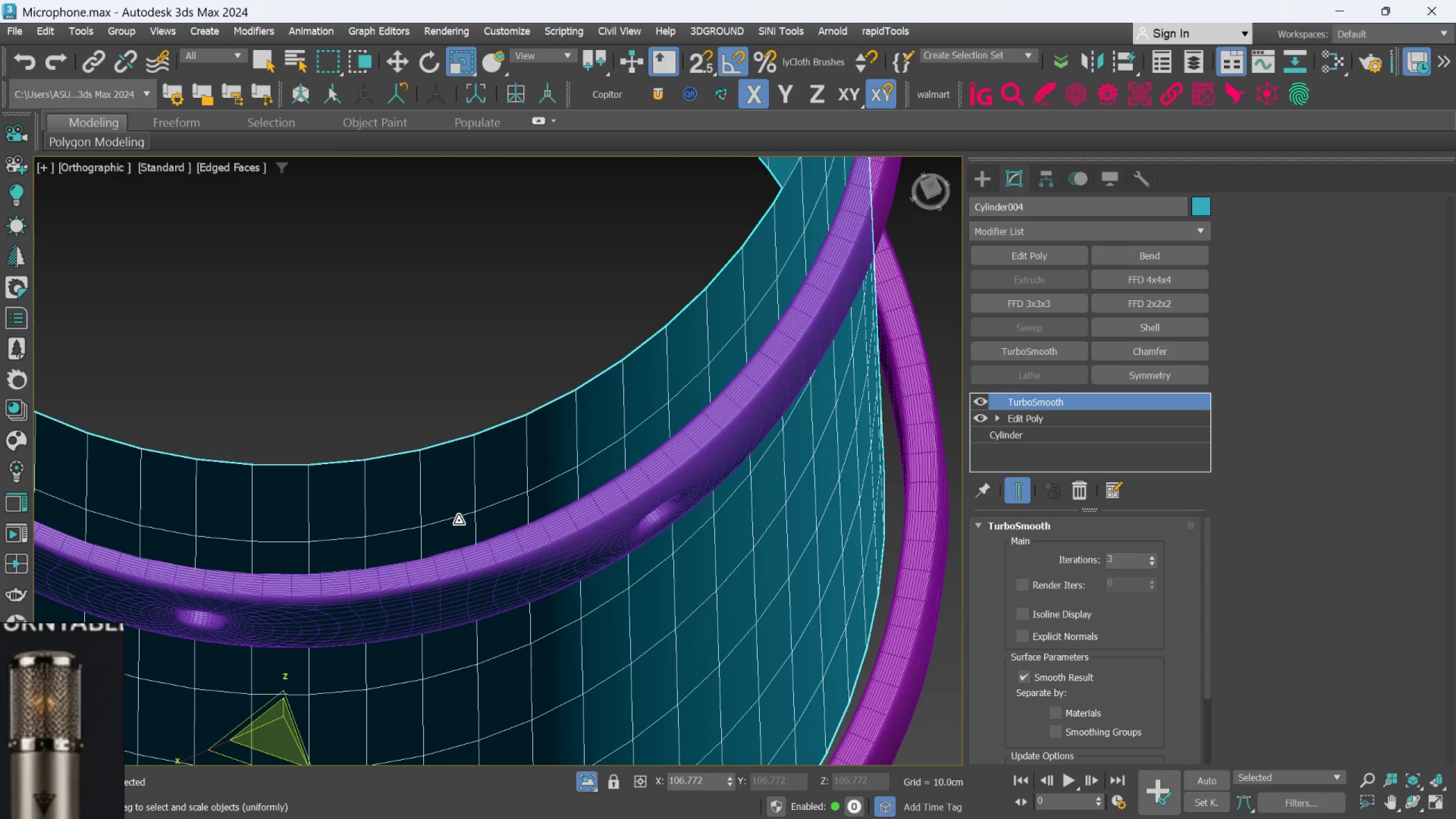 
scroll: coordinate [354, 630], scroll_direction: down, amount: 5.0
 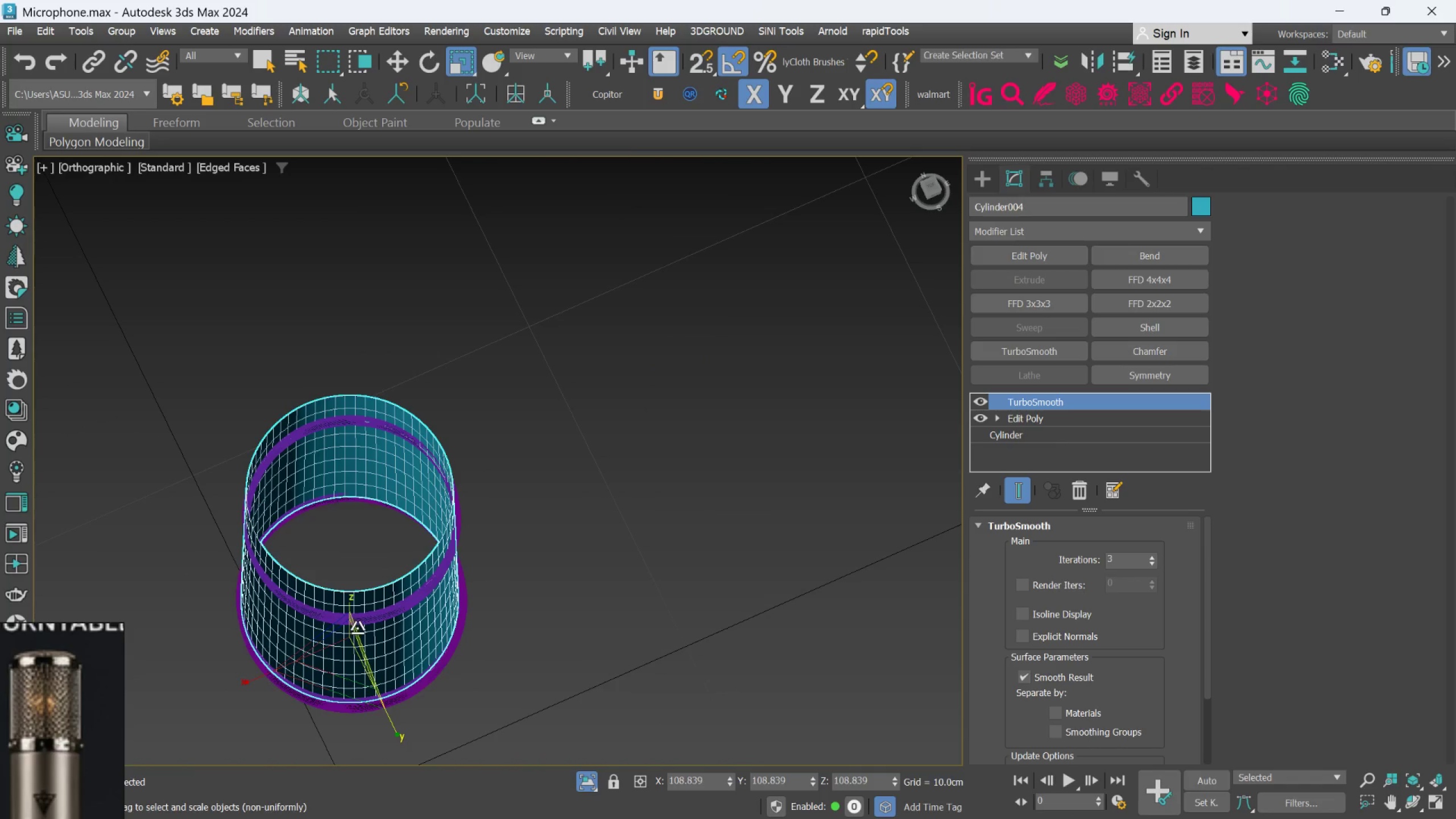 
hold_key(key=AltLeft, duration=1.31)
 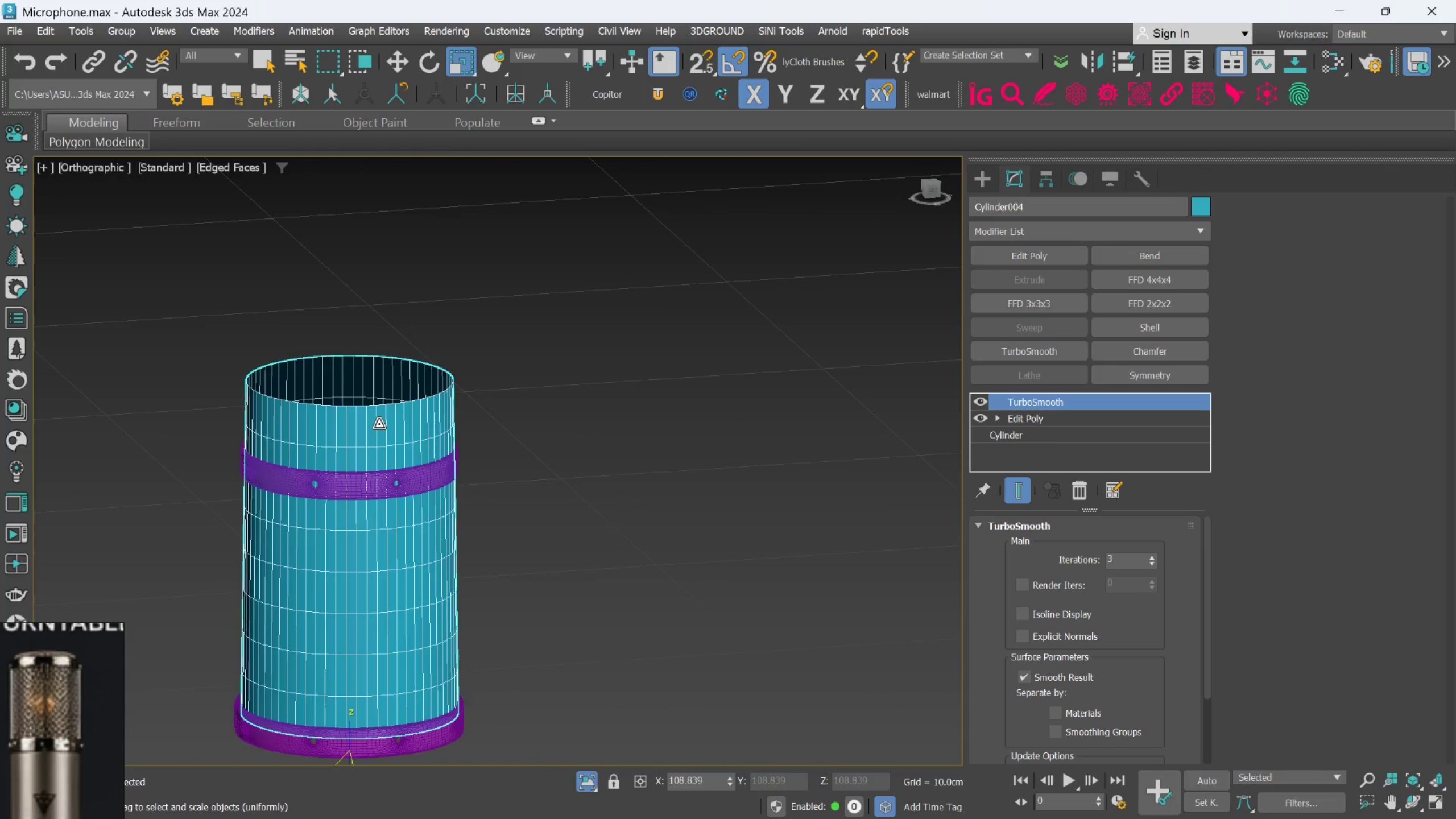 
hold_key(key=AltLeft, duration=0.38)
 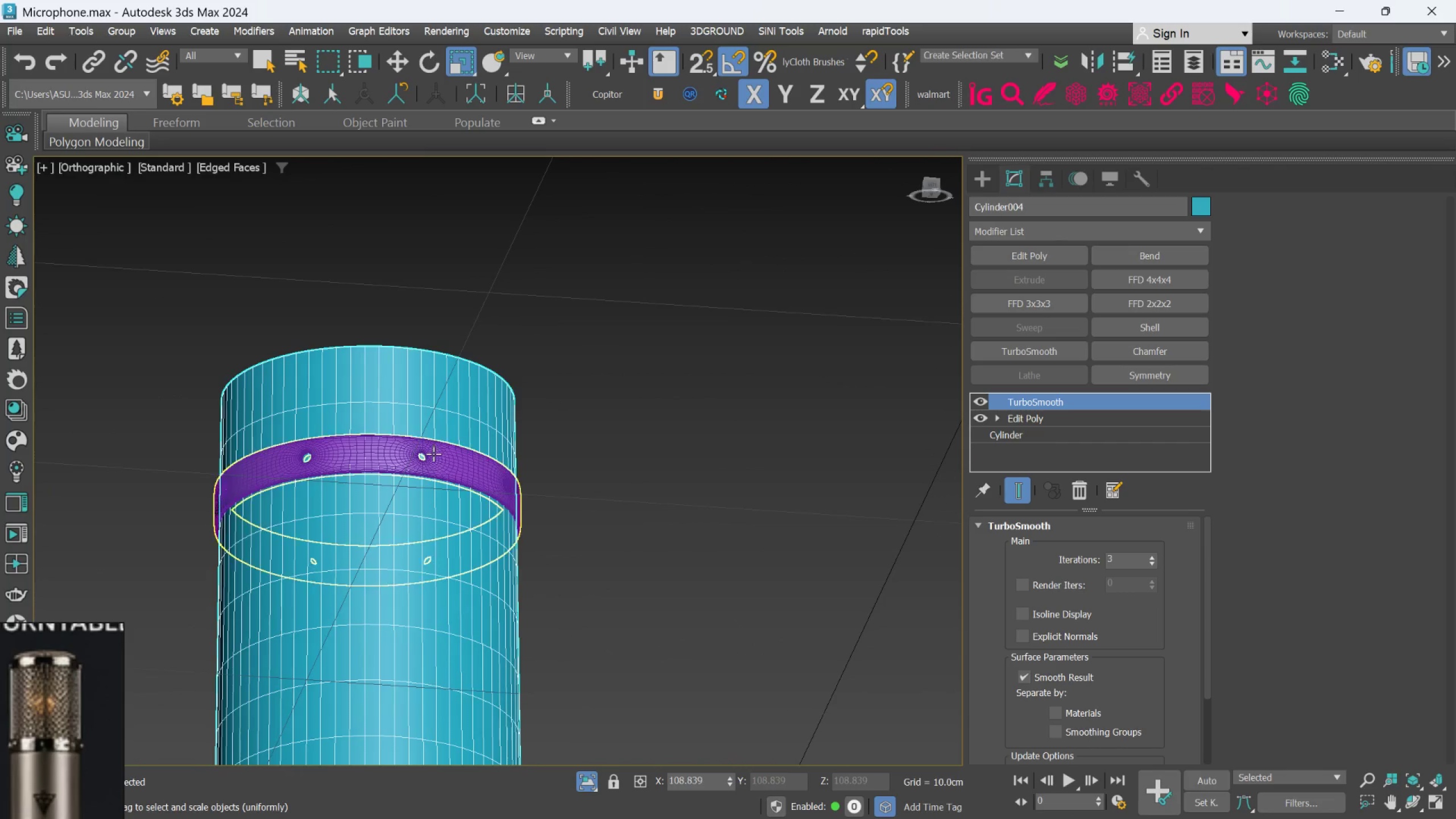 
scroll: coordinate [439, 481], scroll_direction: up, amount: 1.0
 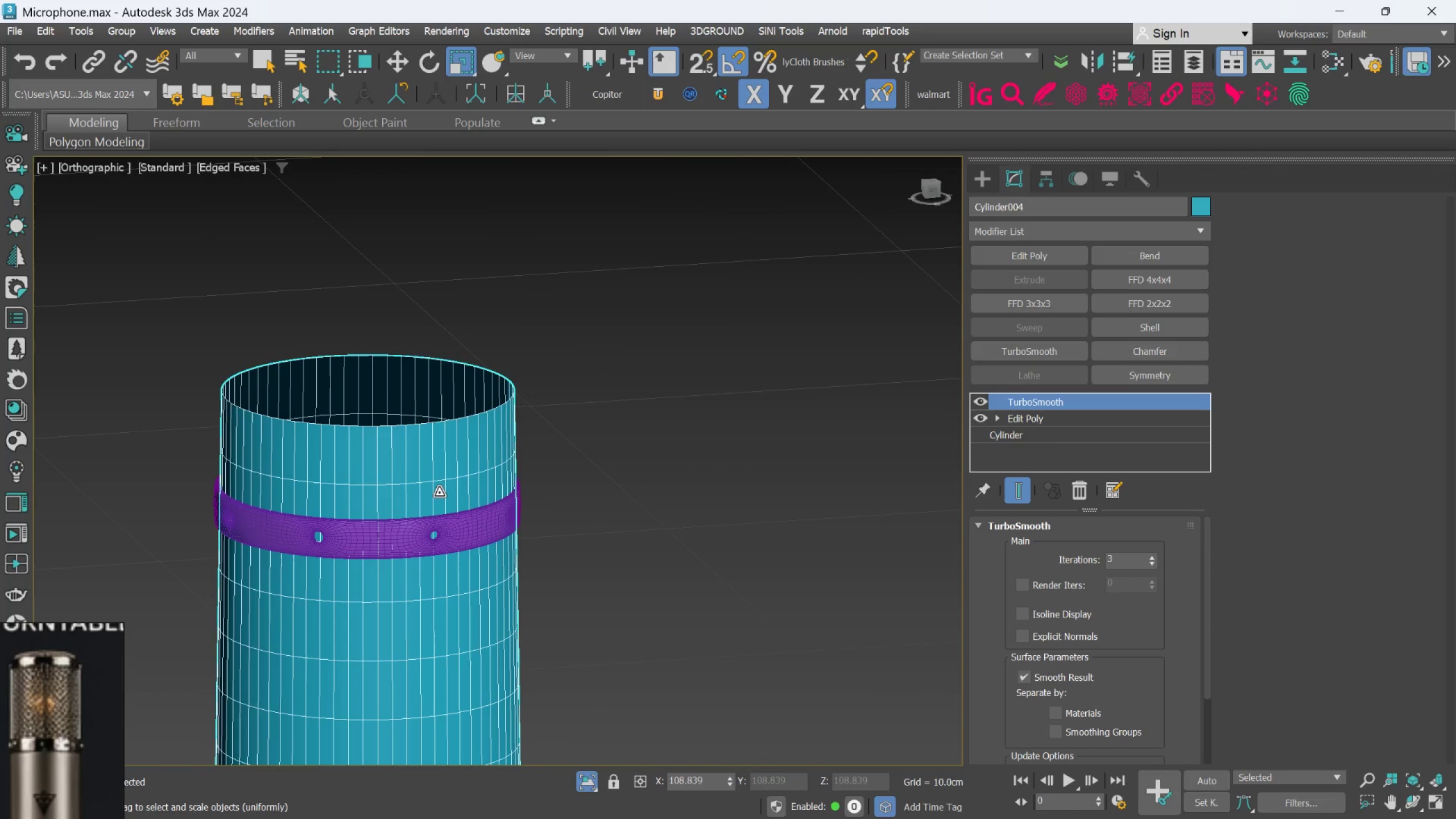 
hold_key(key=AltLeft, duration=0.65)
 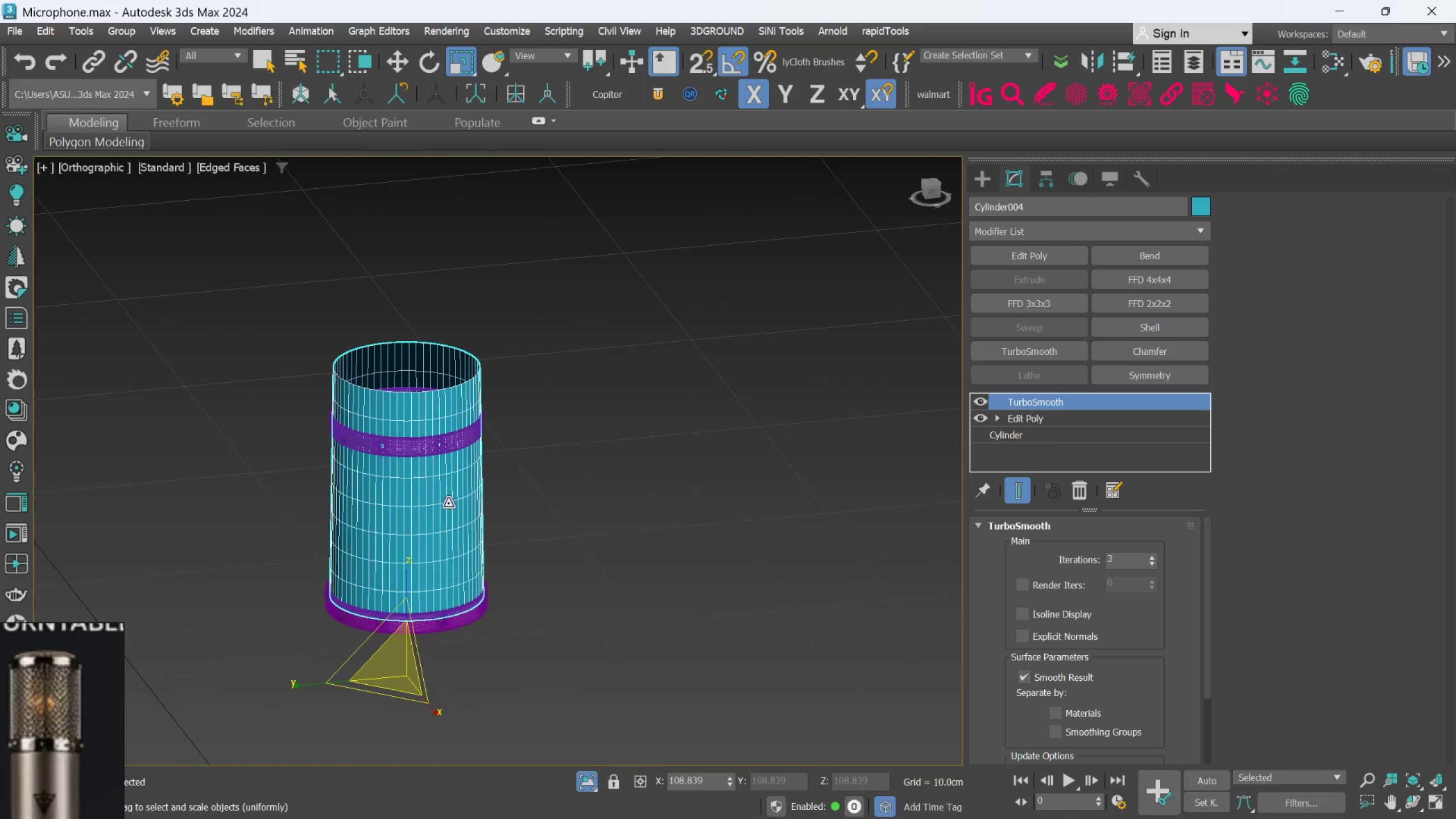 
scroll: coordinate [433, 490], scroll_direction: down, amount: 2.0
 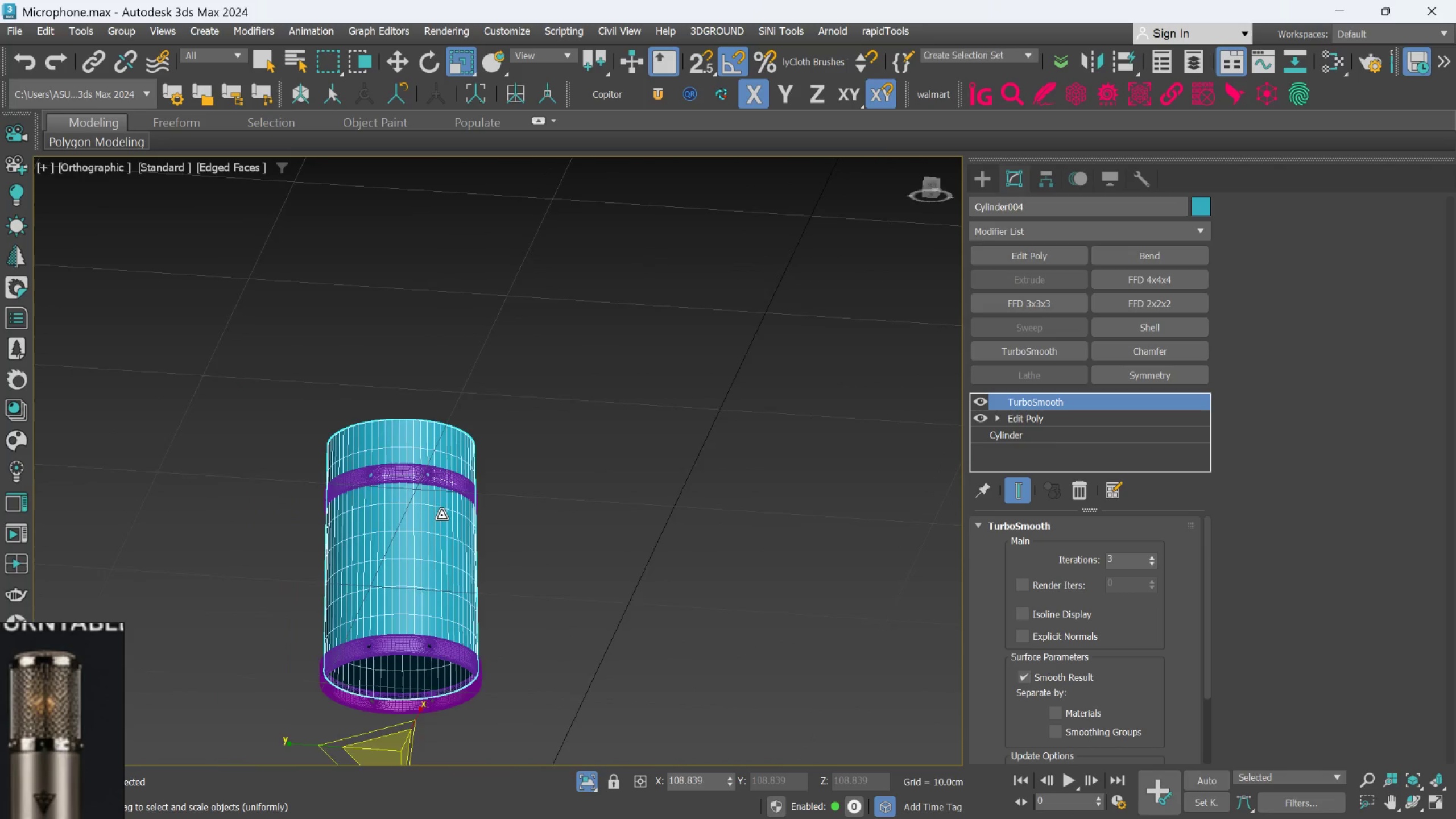 
hold_key(key=AltLeft, duration=1.37)
 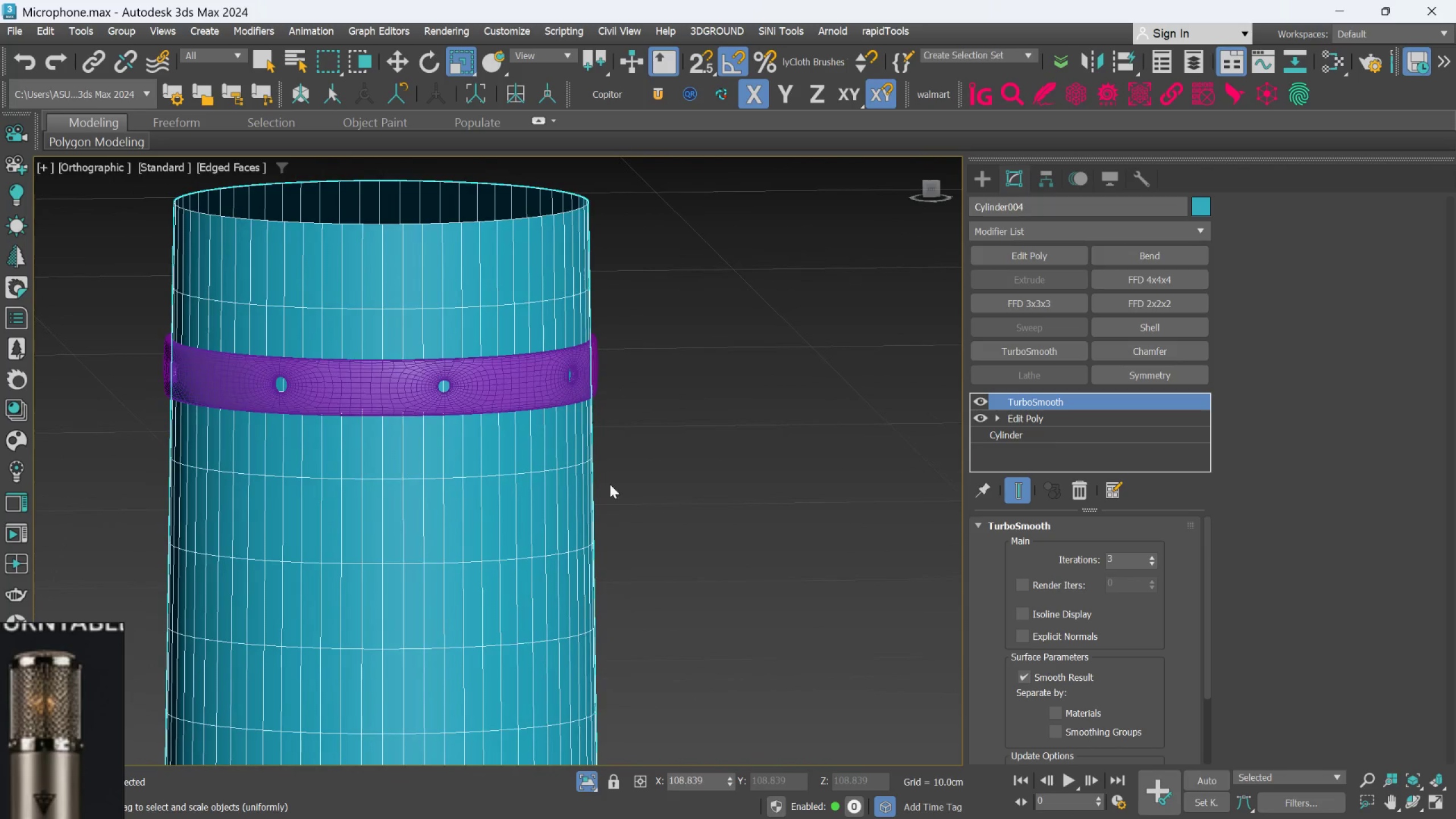 
scroll: coordinate [422, 460], scroll_direction: up, amount: 3.0
 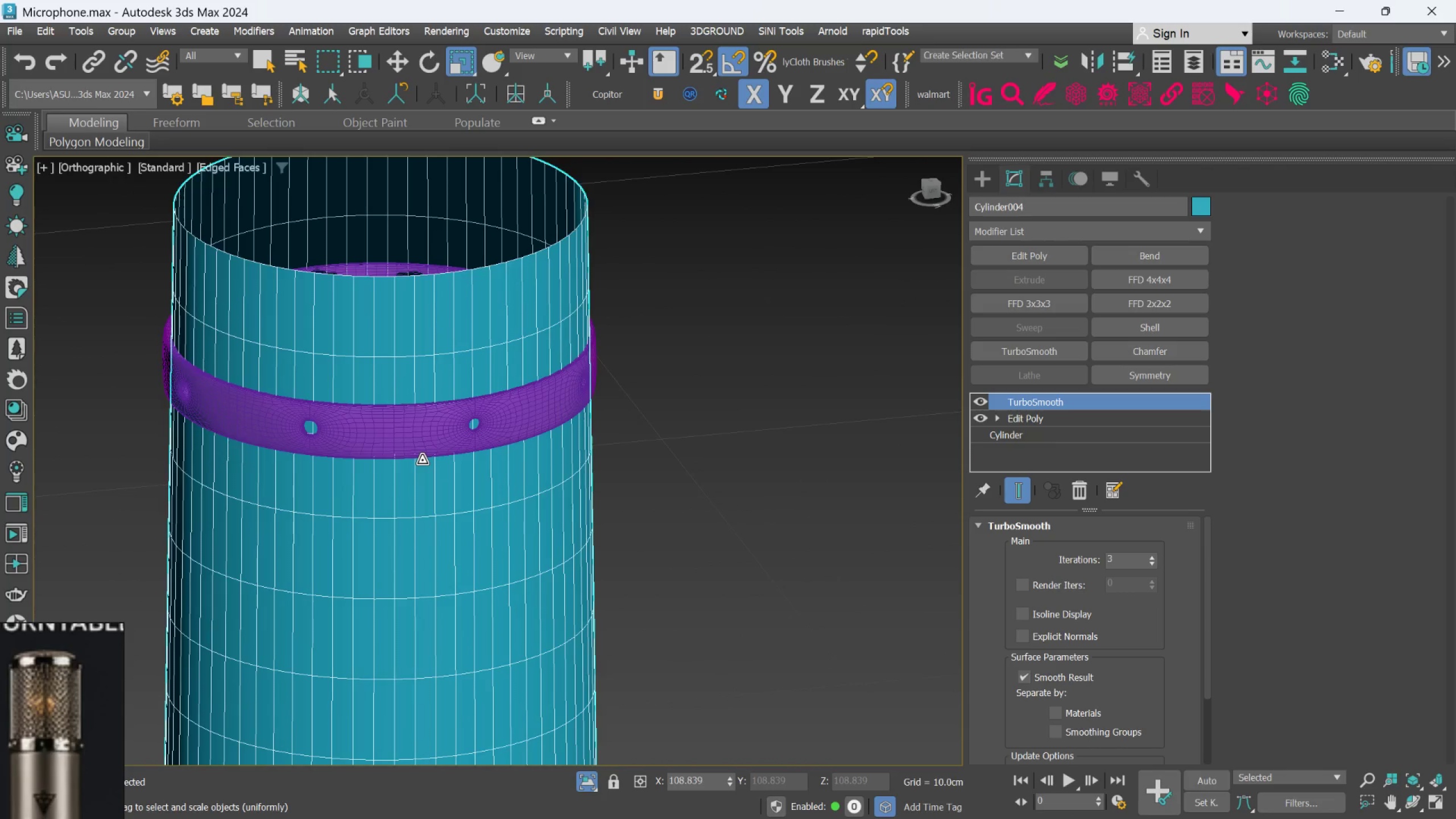 
scroll: coordinate [569, 484], scroll_direction: down, amount: 1.0
 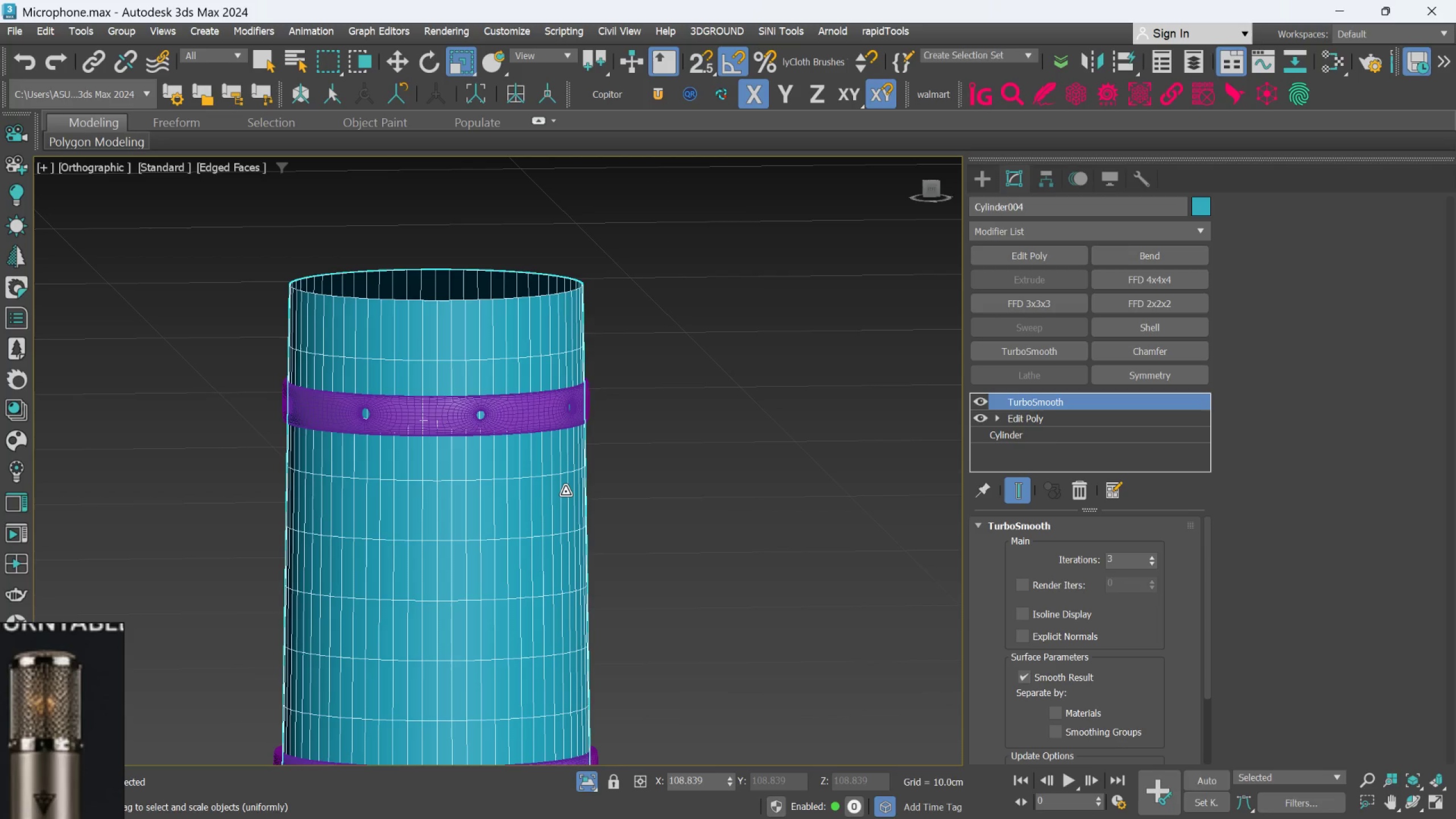 
hold_key(key=AltLeft, duration=0.56)
 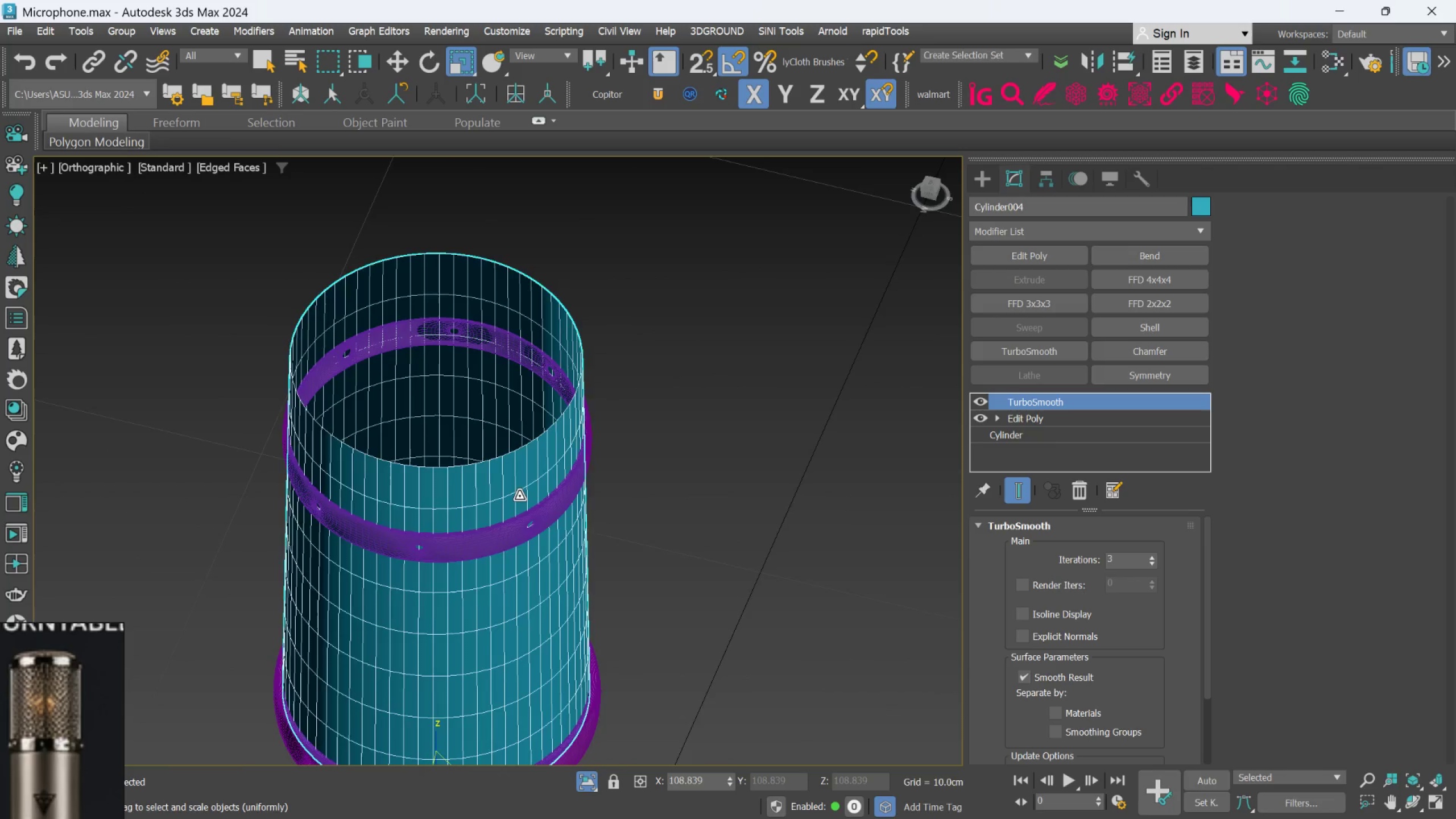 
scroll: coordinate [519, 496], scroll_direction: up, amount: 1.0
 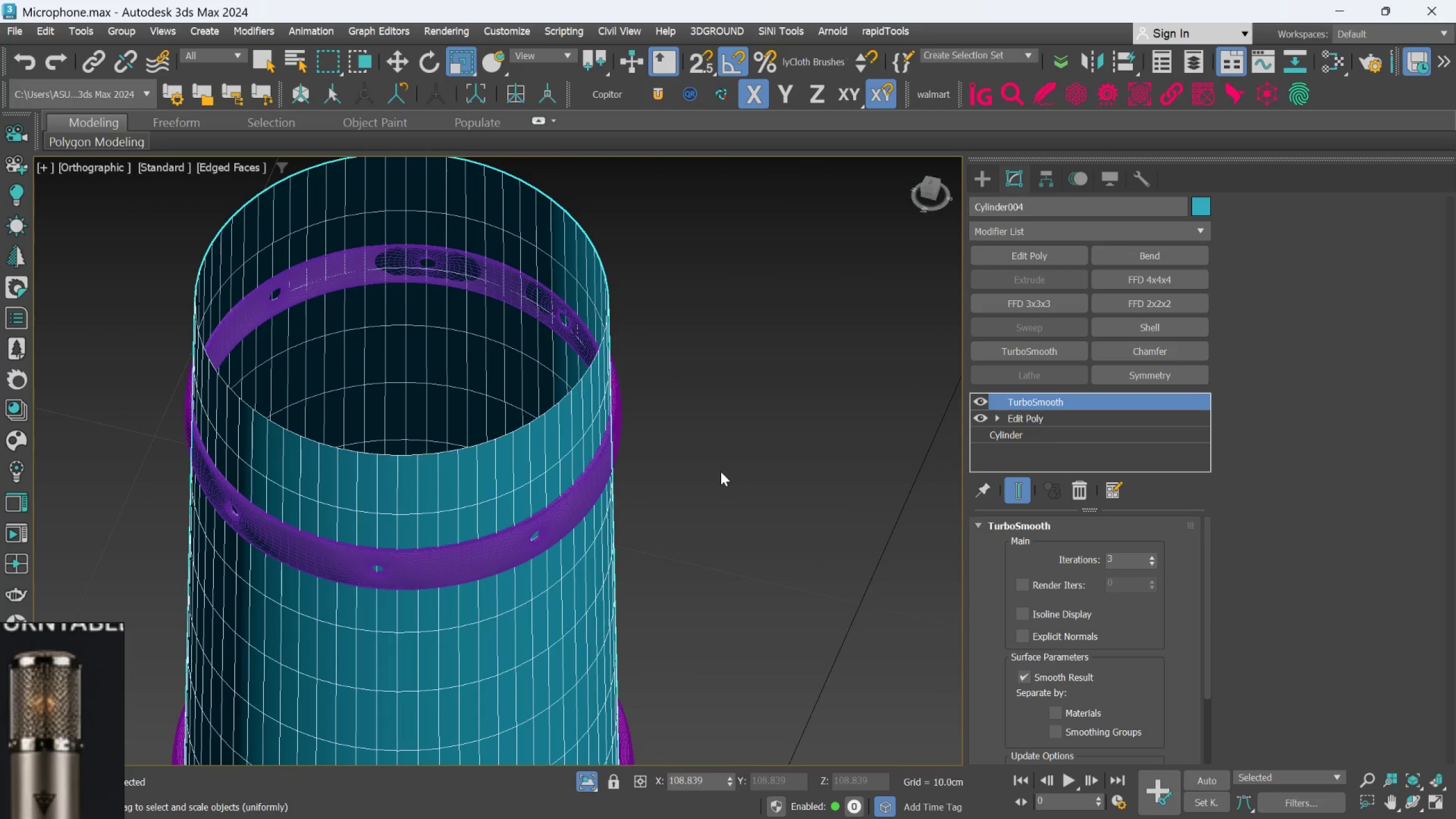 
left_click([721, 471])
 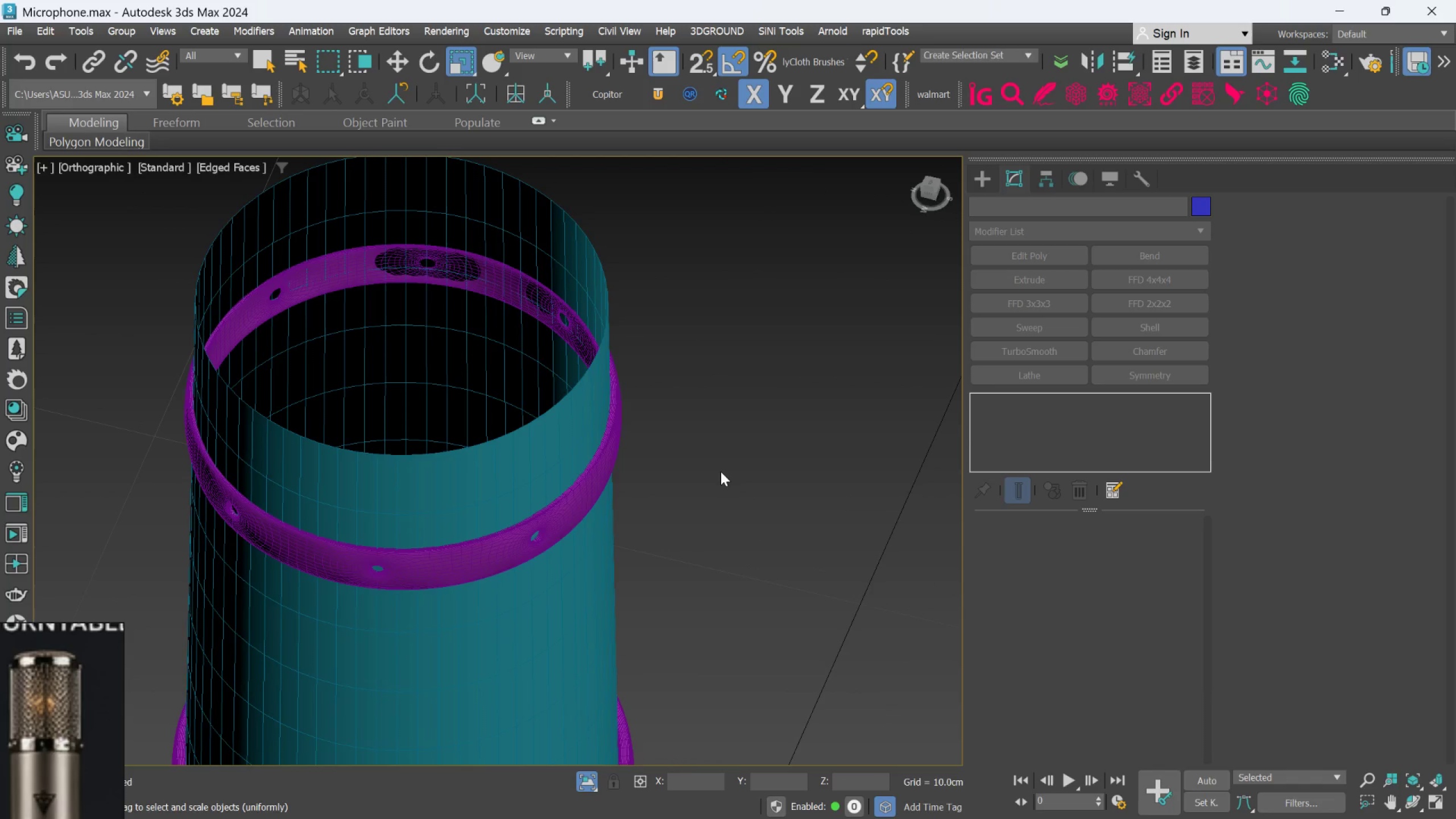 
key(F4)
 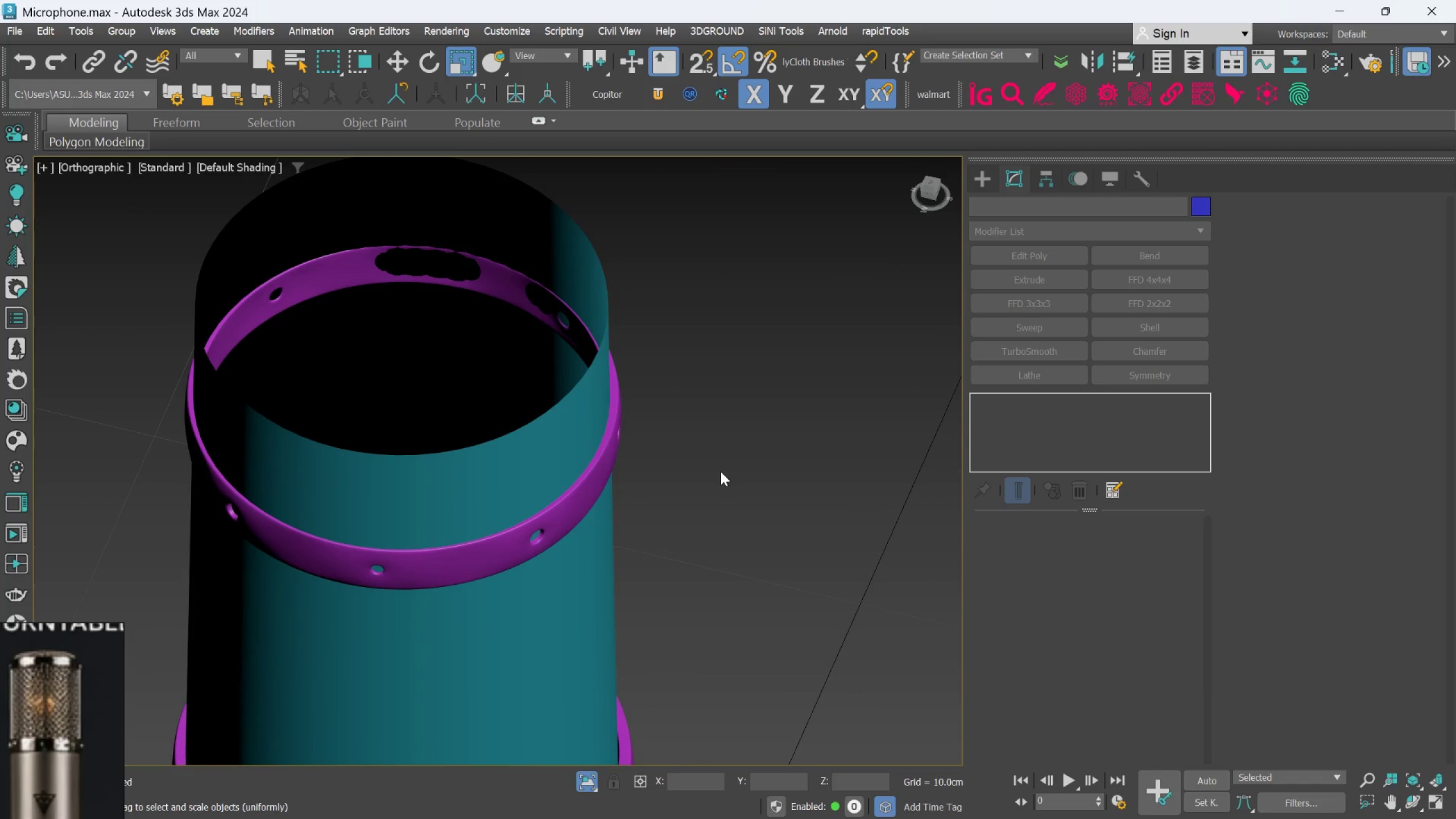 
hold_key(key=AltLeft, duration=0.56)
 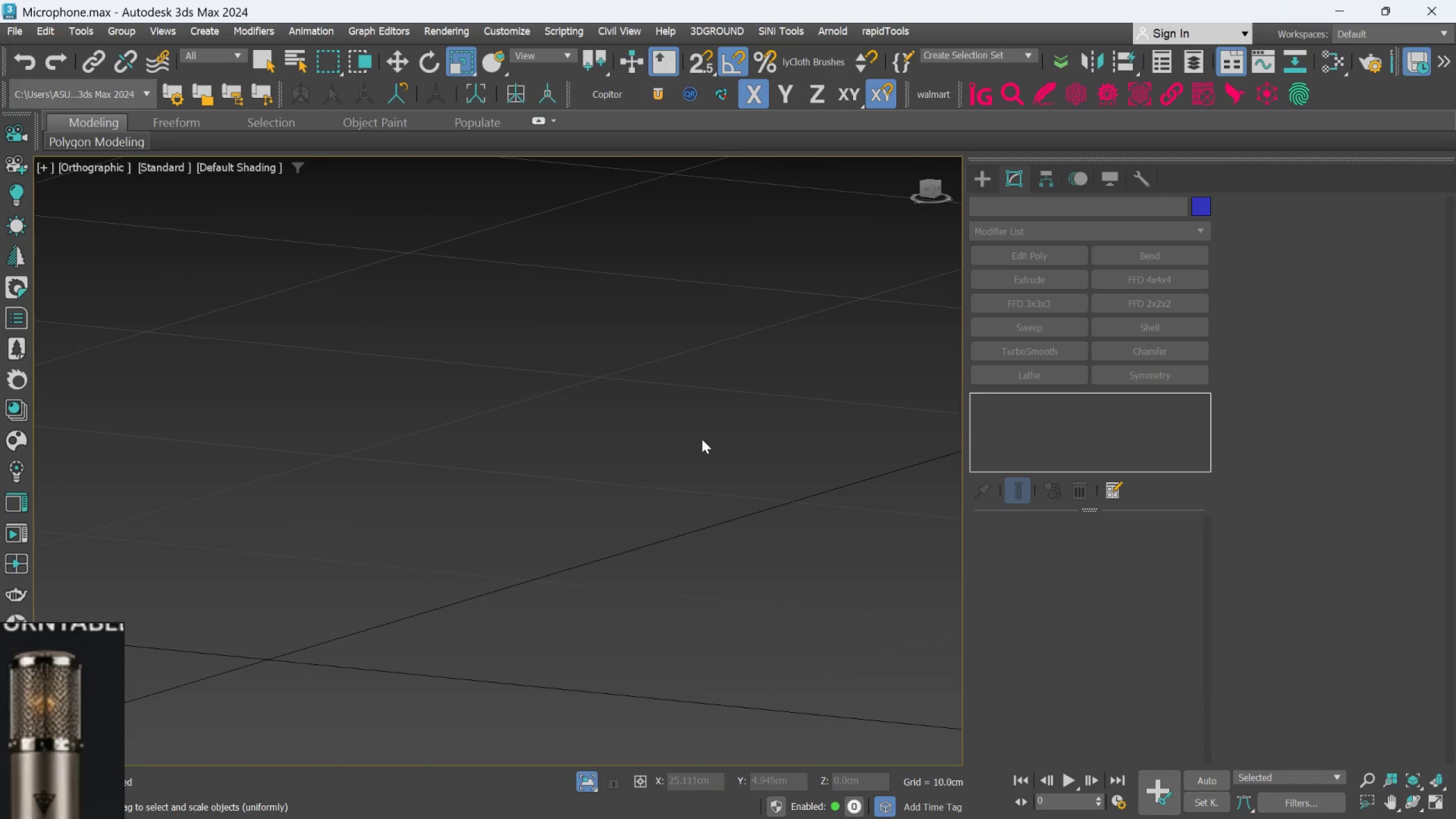 
scroll: coordinate [700, 485], scroll_direction: down, amount: 4.0
 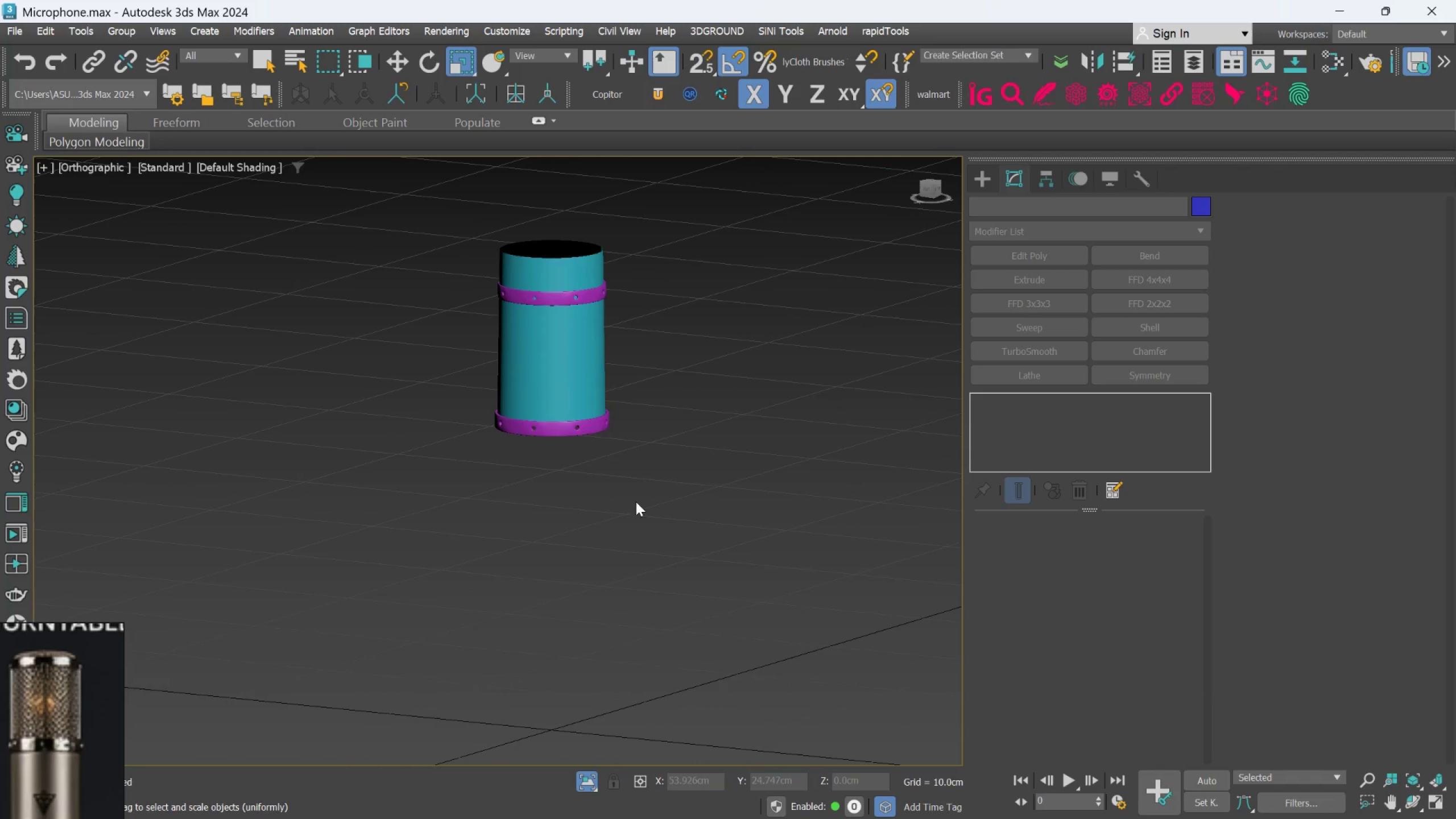 
scroll: coordinate [593, 390], scroll_direction: up, amount: 4.0
 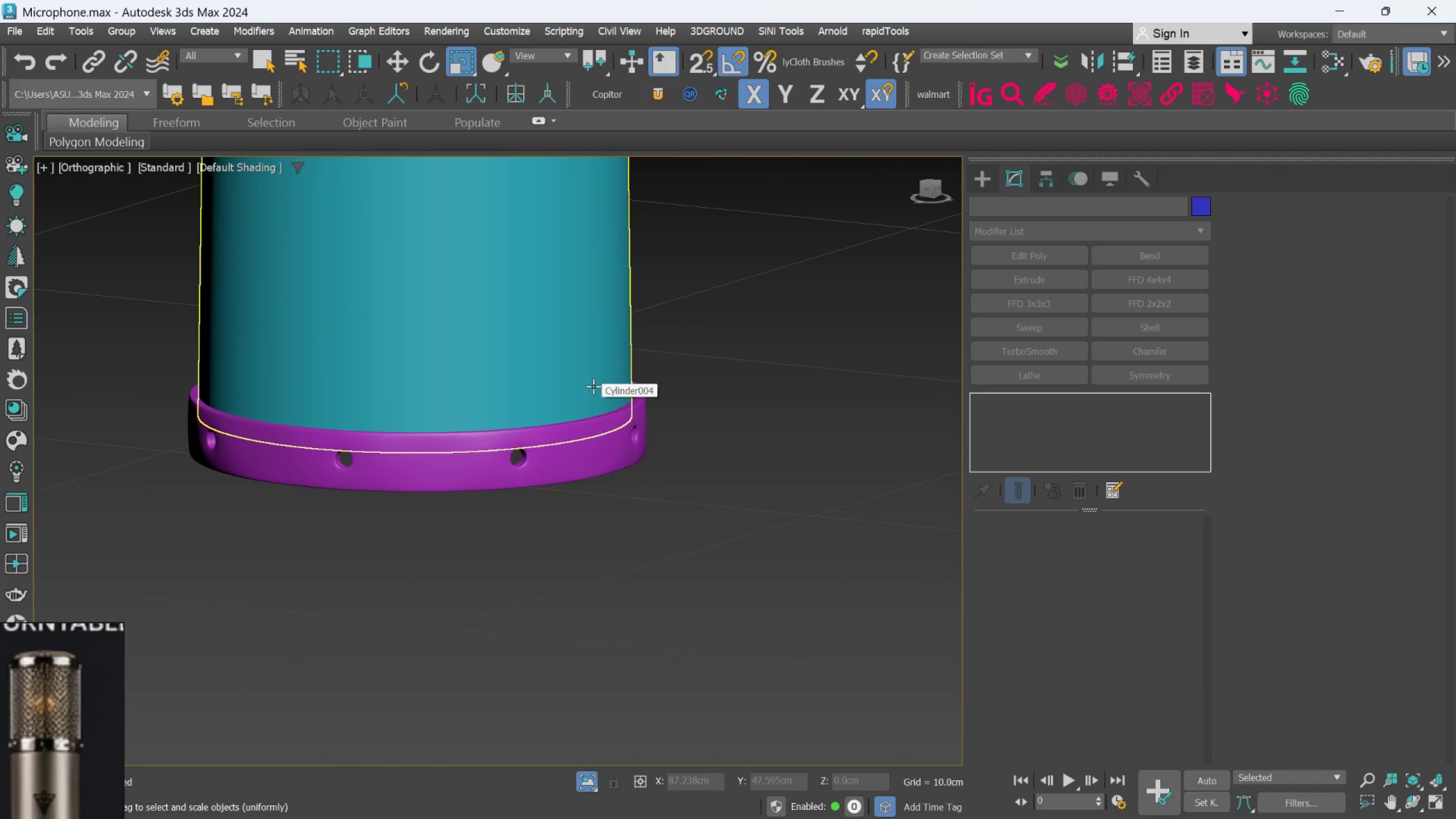 
left_click([593, 386])
 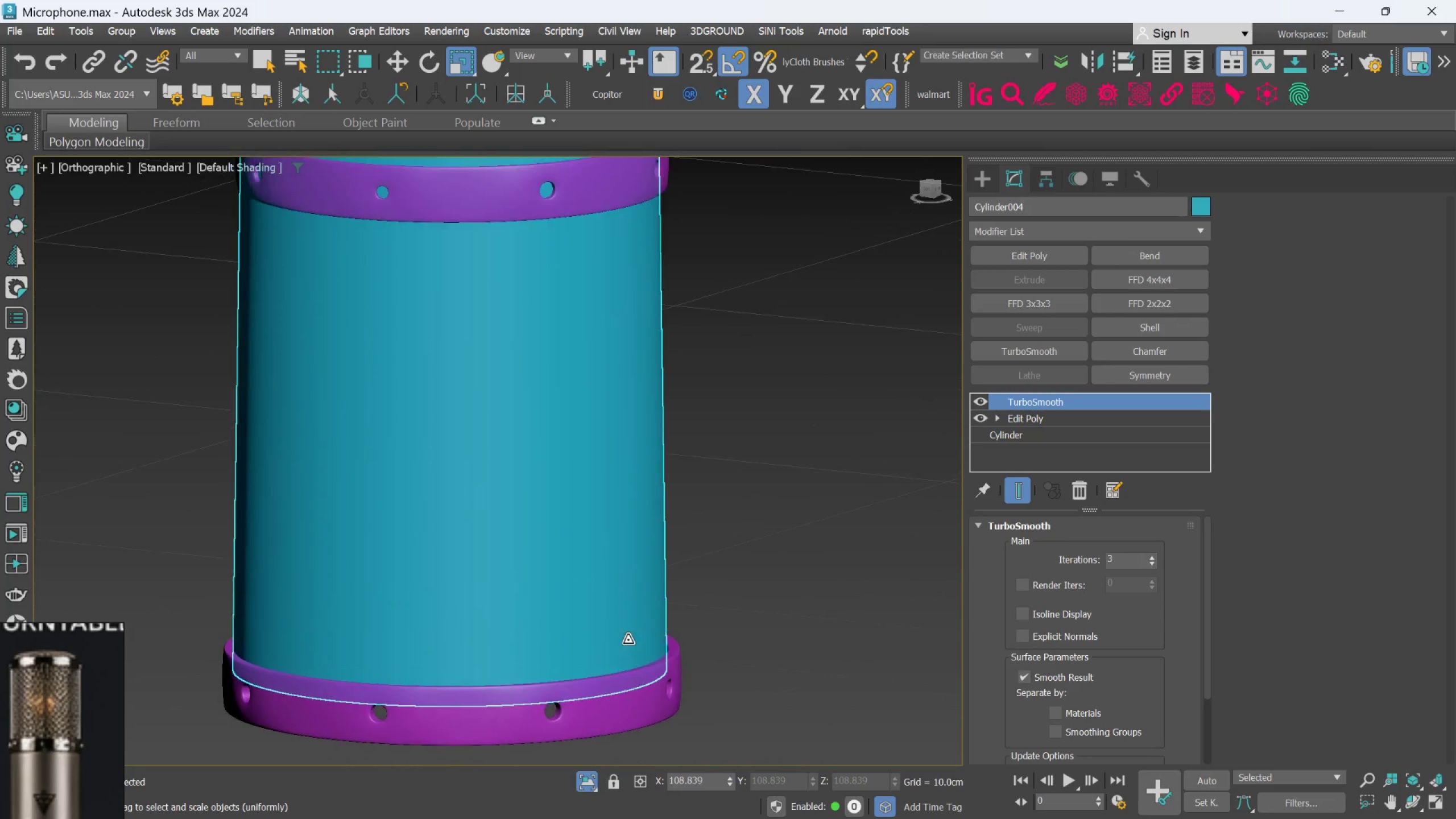 
scroll: coordinate [629, 607], scroll_direction: down, amount: 1.0
 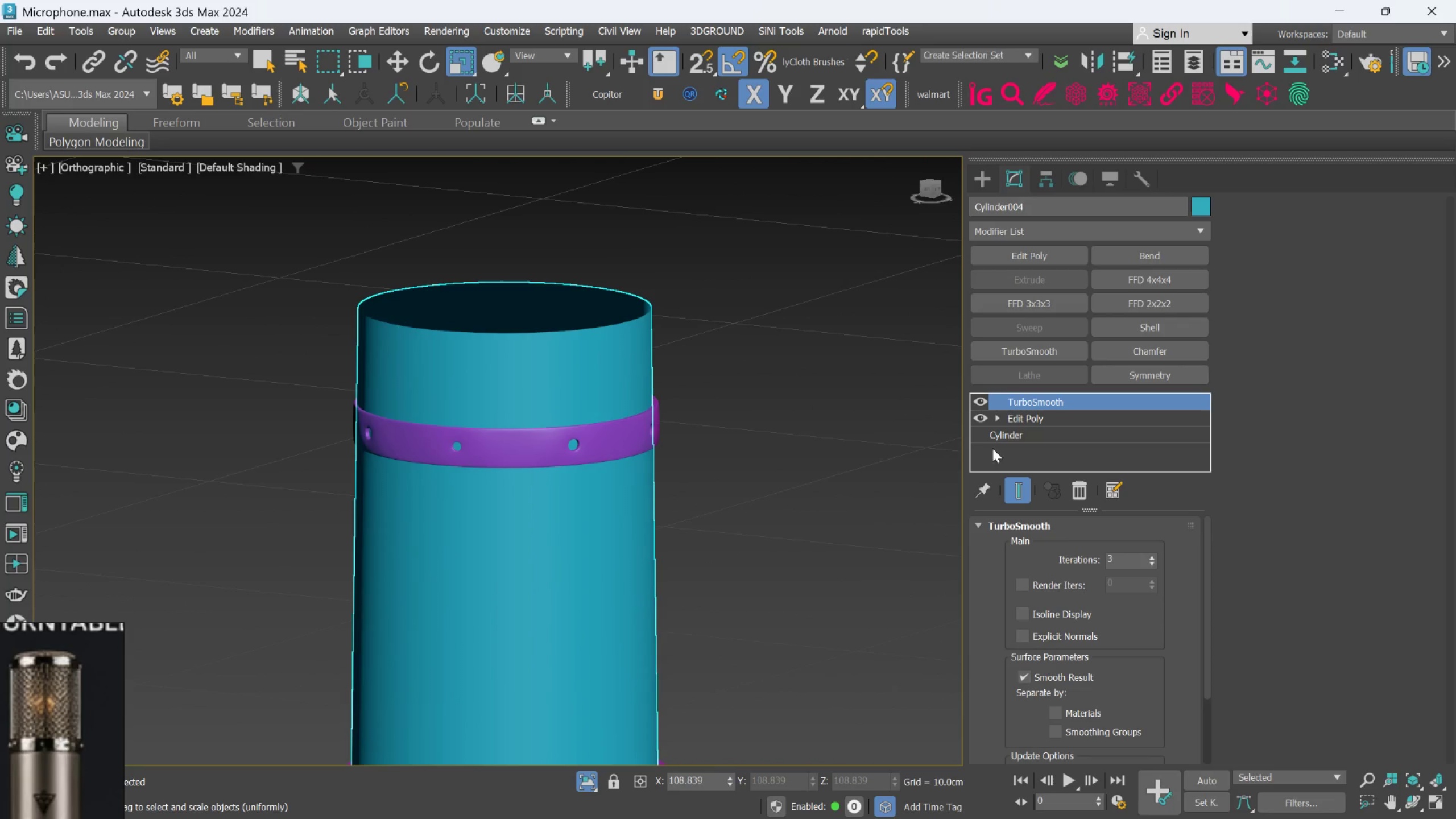 
left_click([1029, 415])
 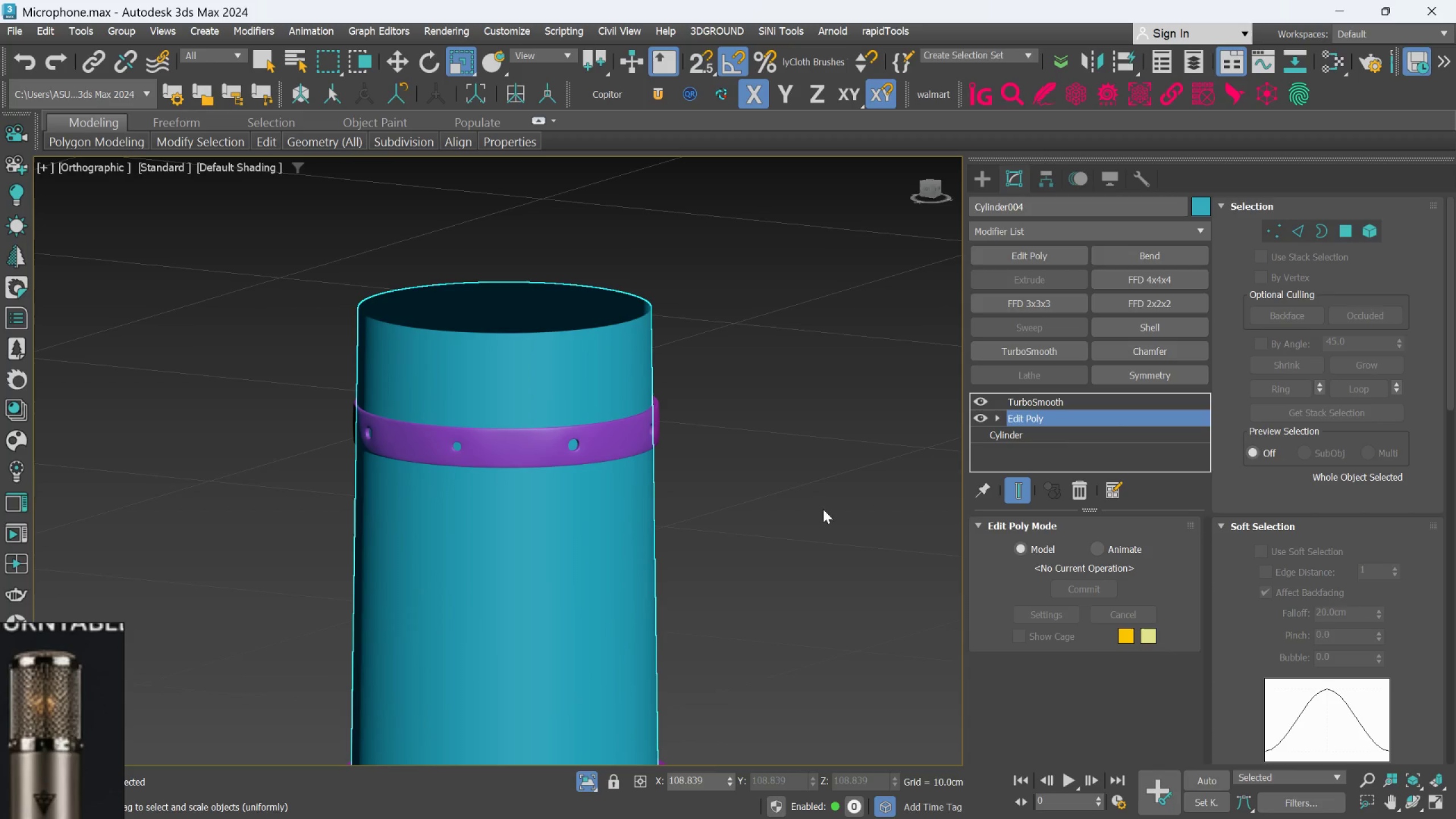 
scroll: coordinate [779, 528], scroll_direction: down, amount: 2.0
 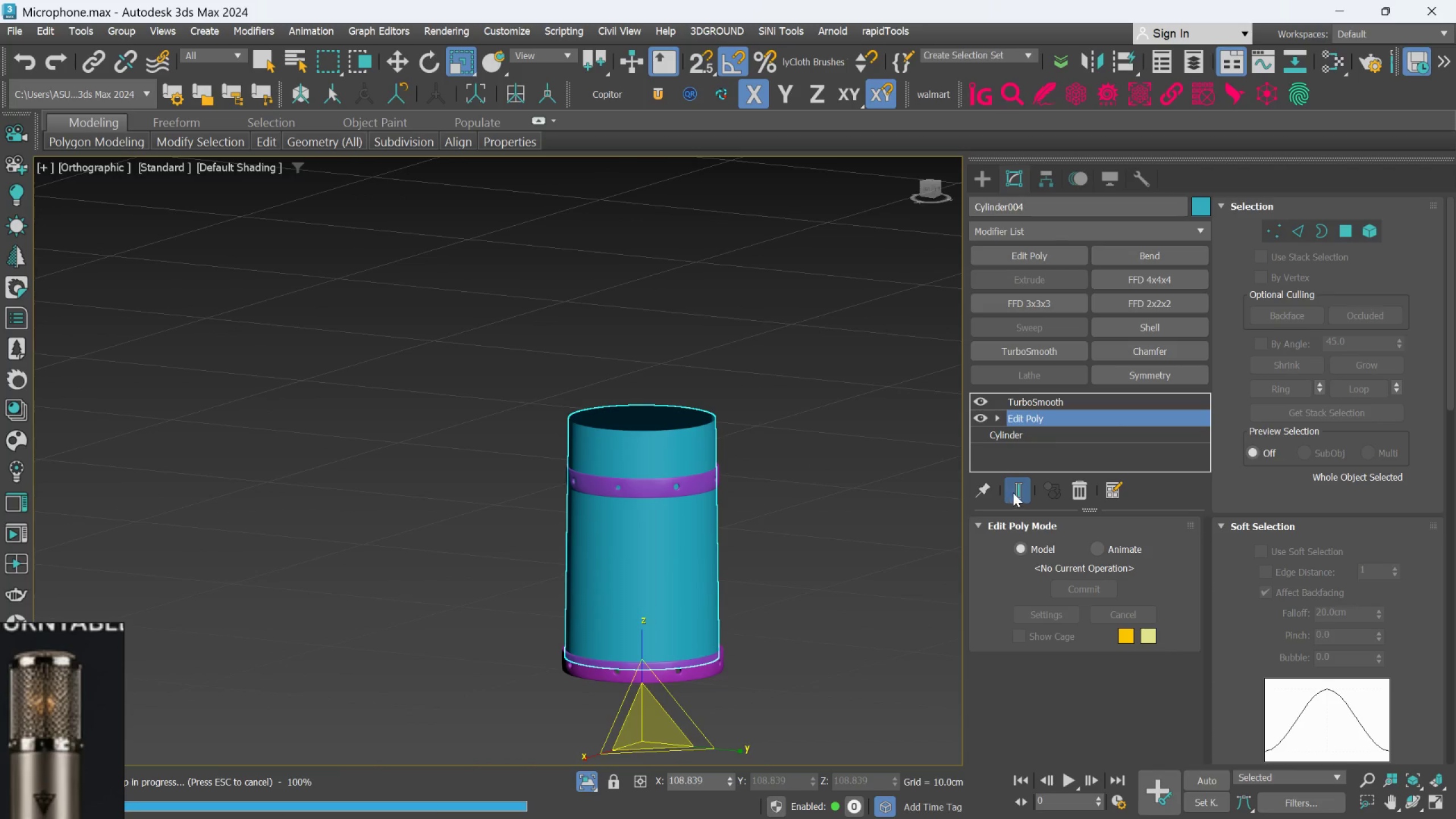 
left_click([1014, 492])
 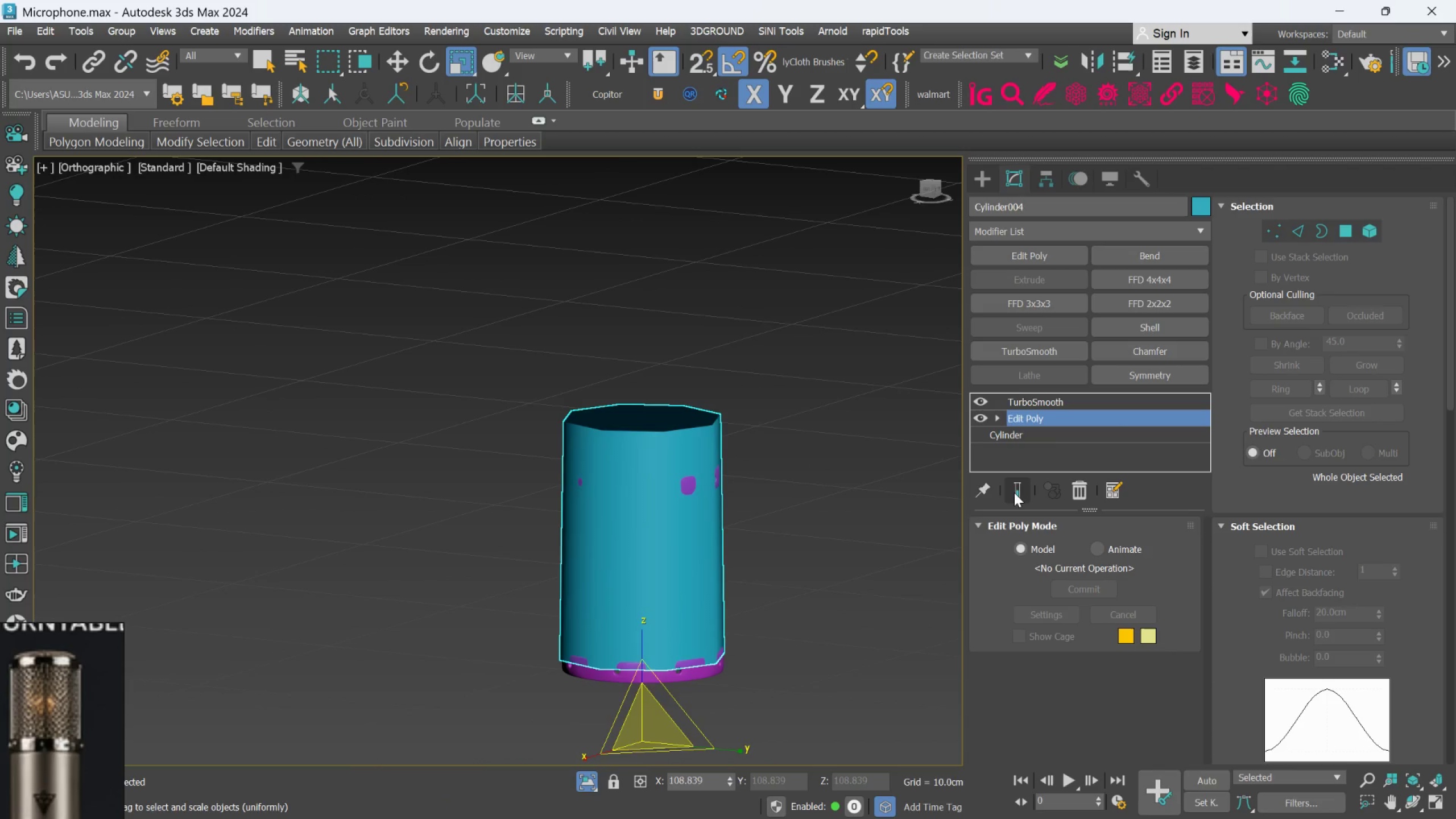 
left_click([1014, 493])
 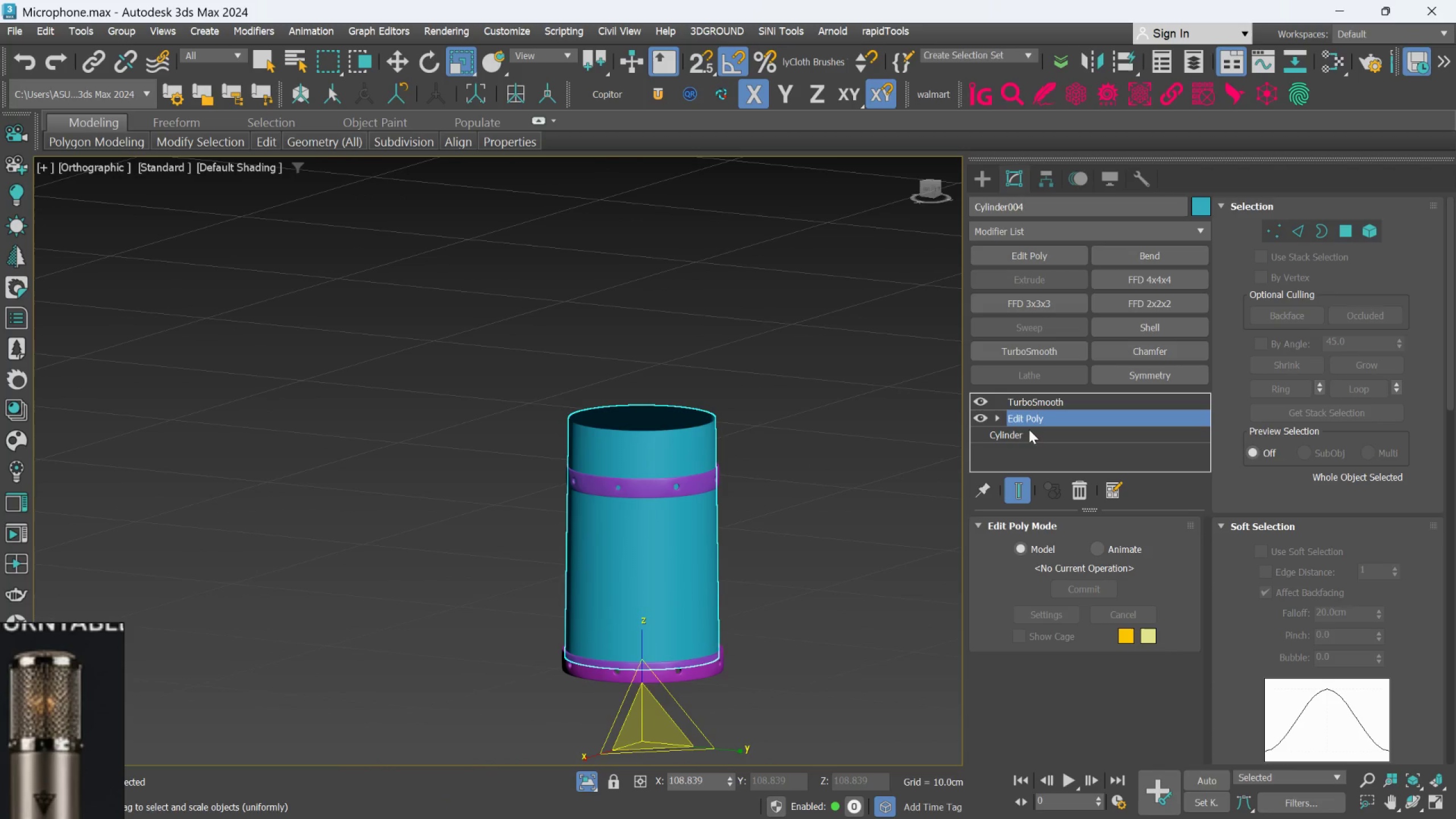 
scroll: coordinate [712, 490], scroll_direction: up, amount: 1.0
 